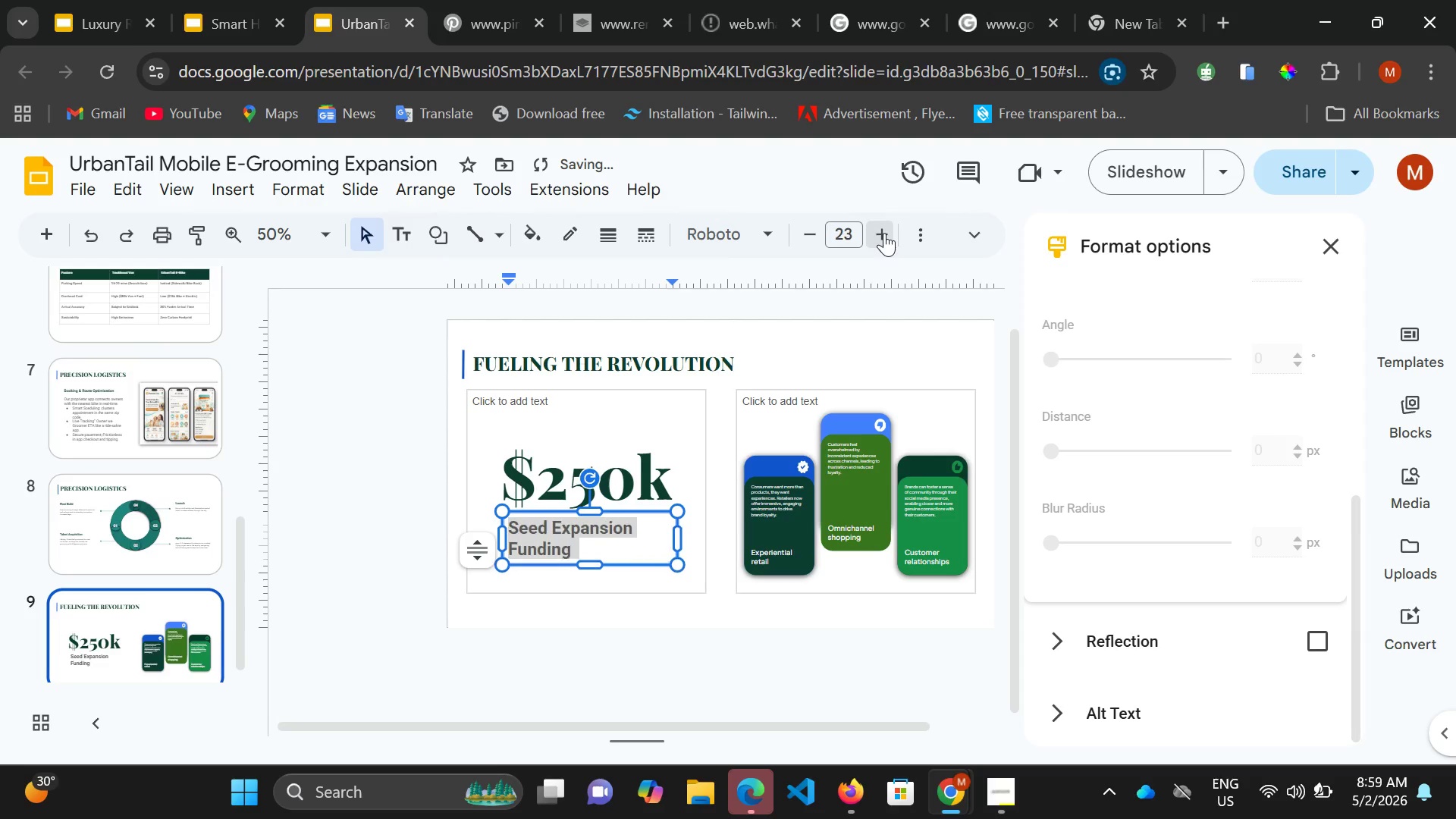 
triple_click([884, 233])
 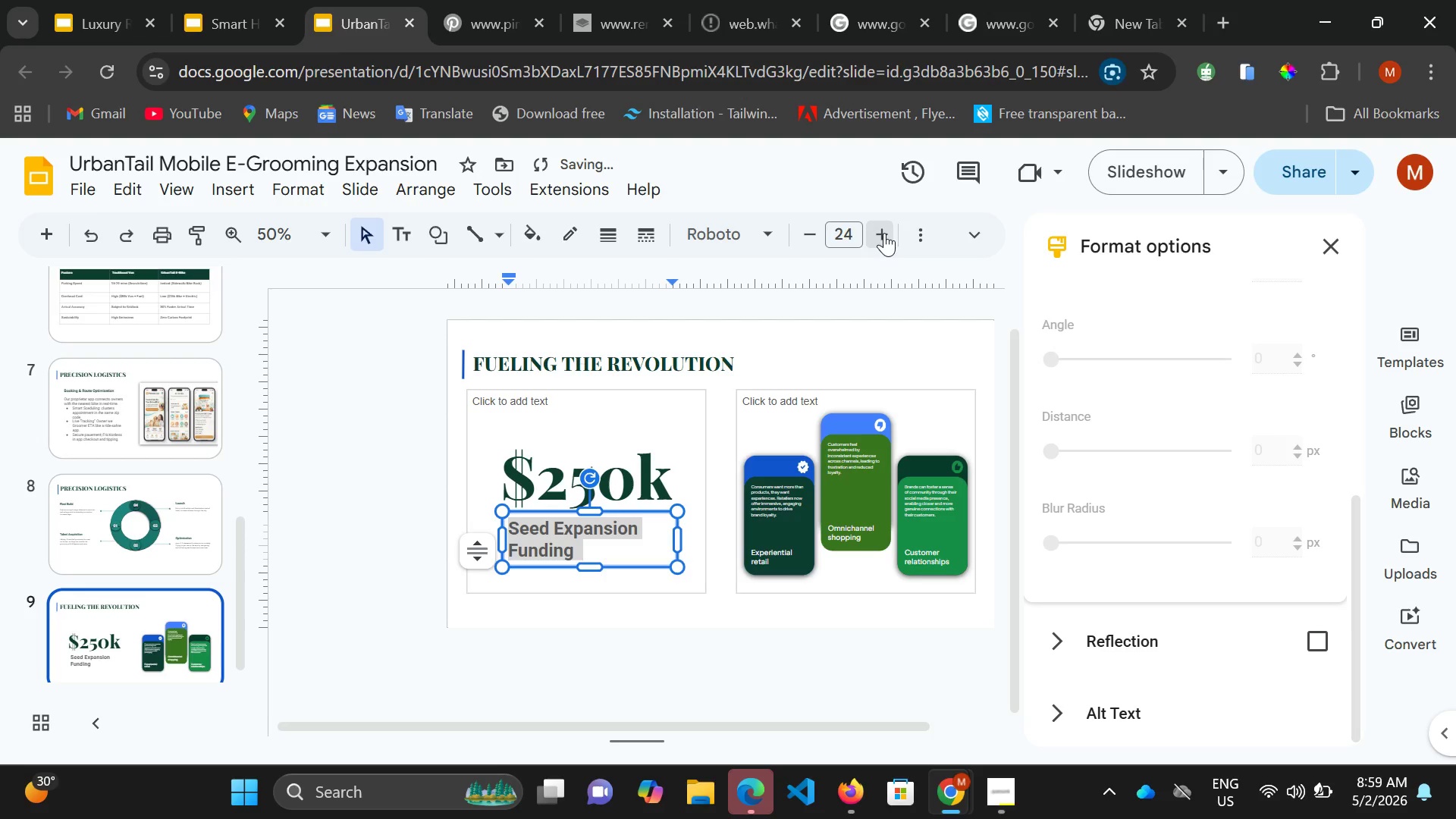 
triple_click([884, 233])
 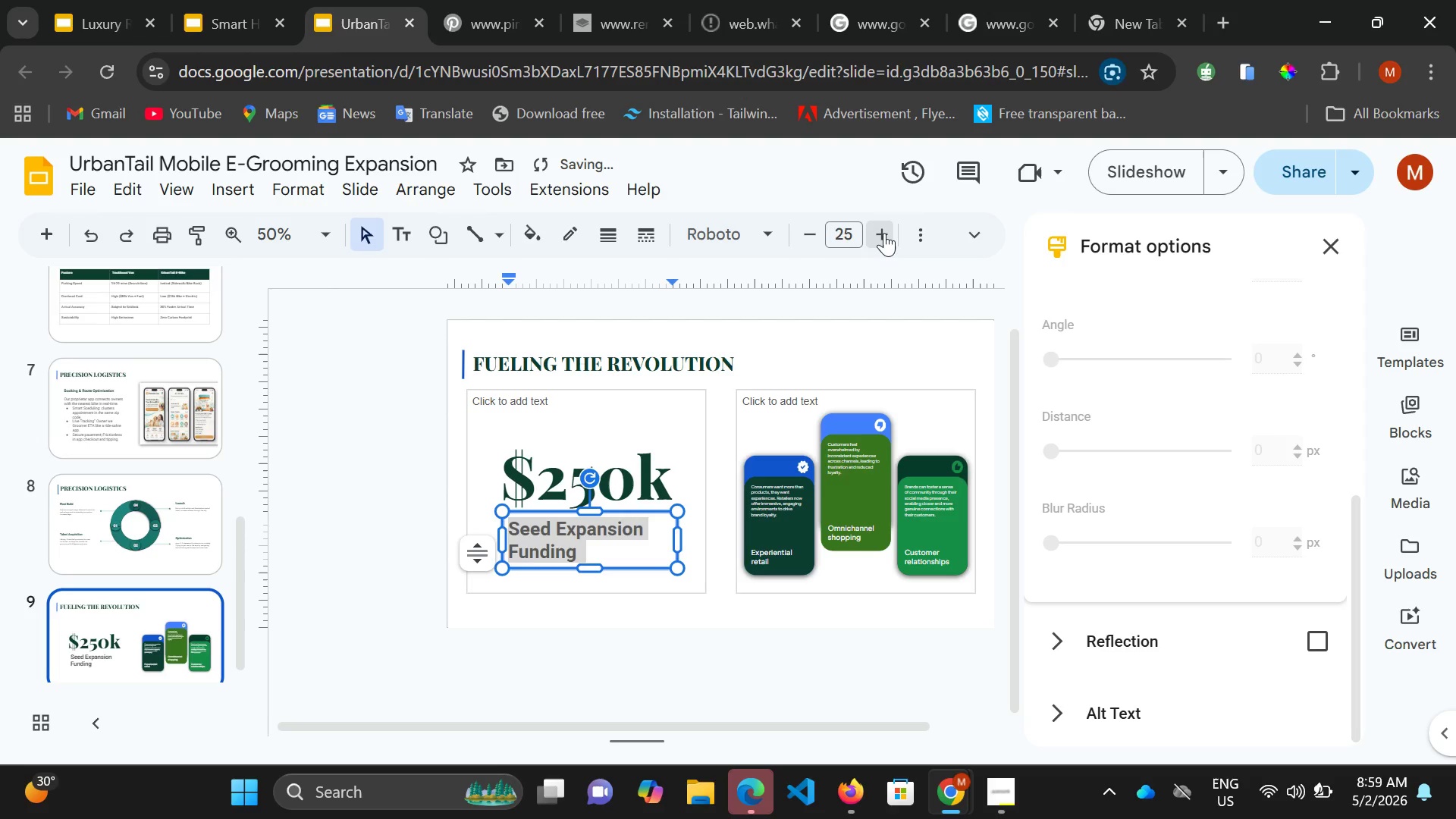 
triple_click([884, 233])
 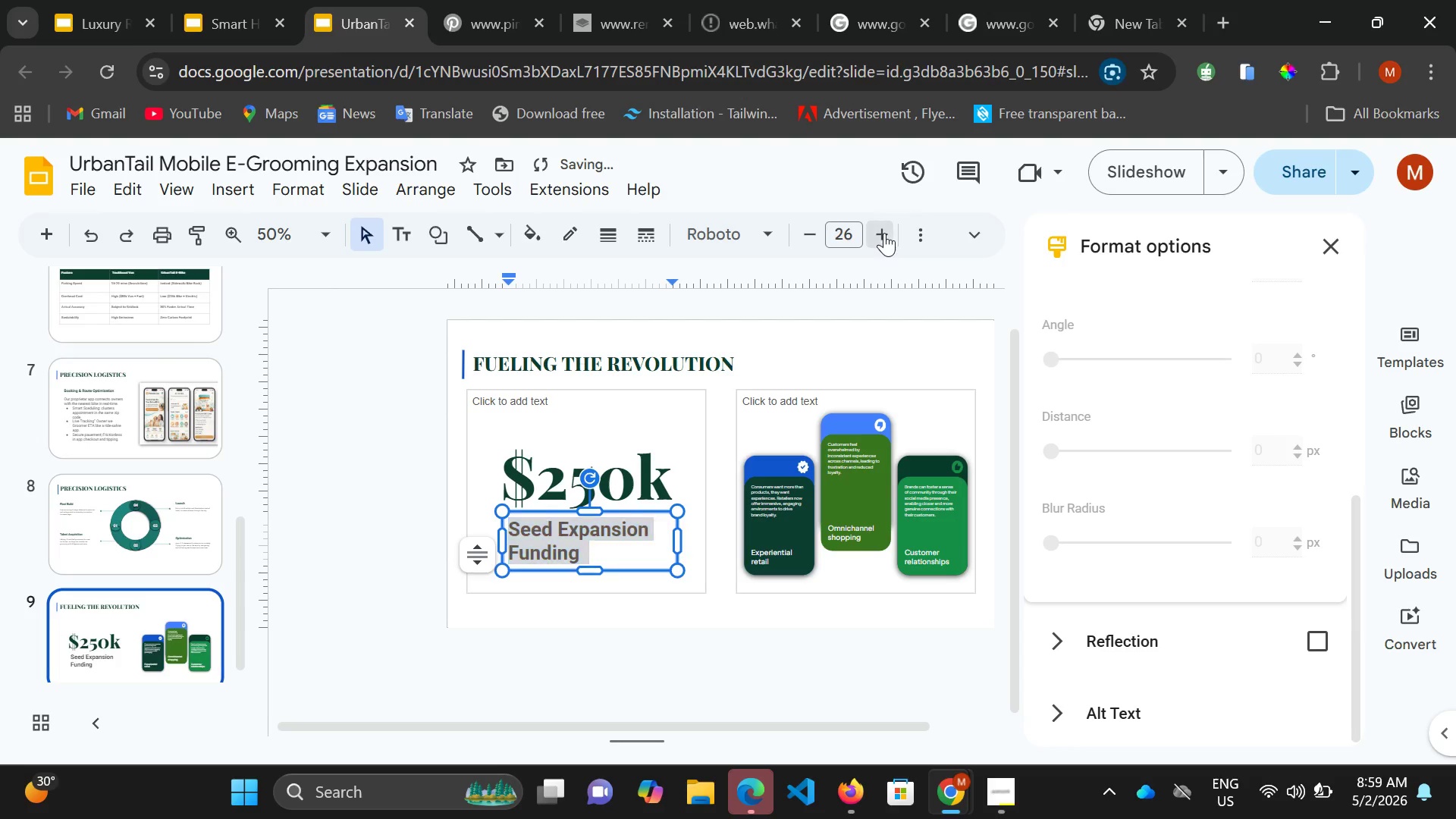 
triple_click([884, 233])
 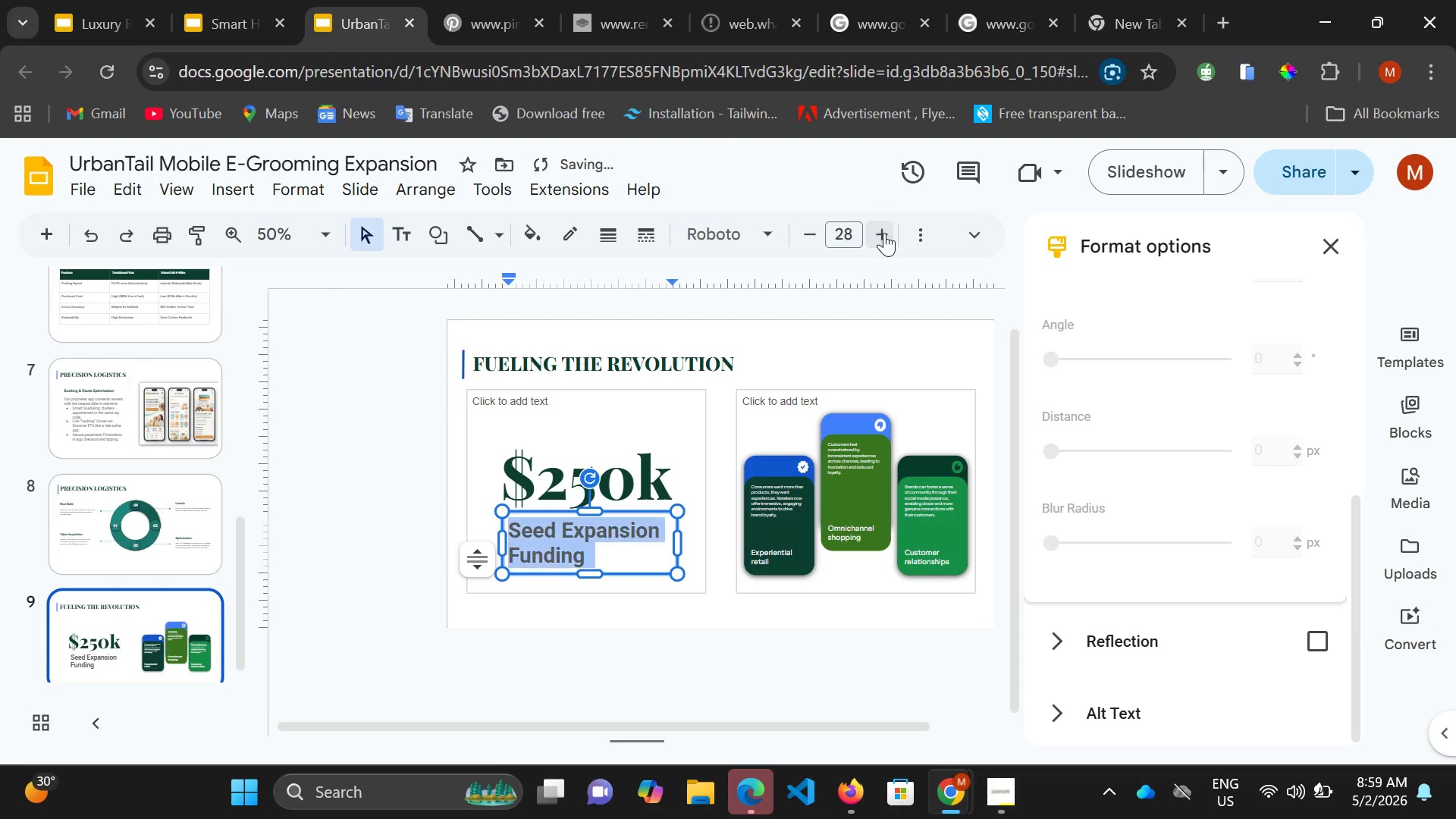 
triple_click([884, 233])
 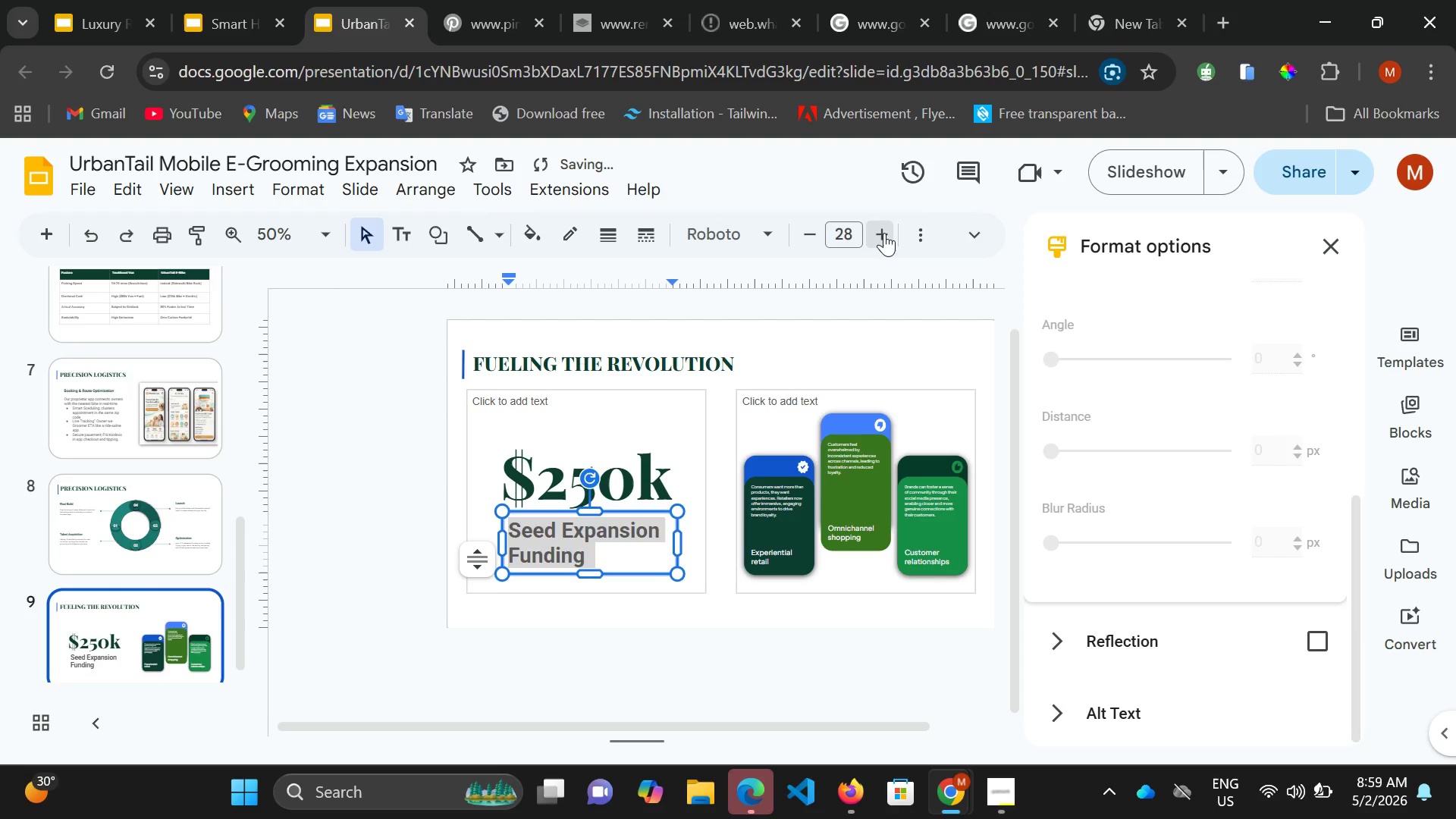 
triple_click([884, 233])
 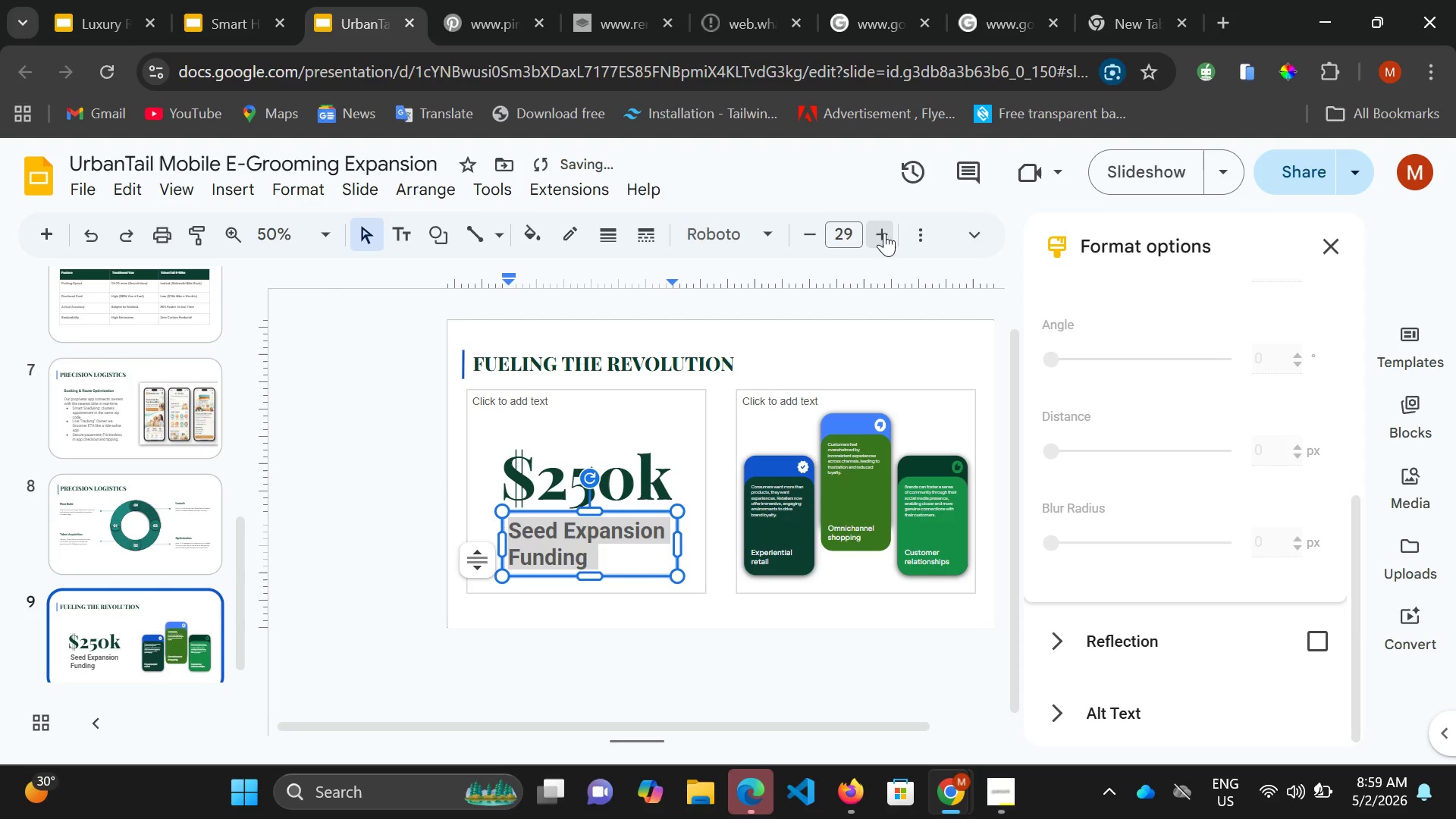 
left_click([884, 233])
 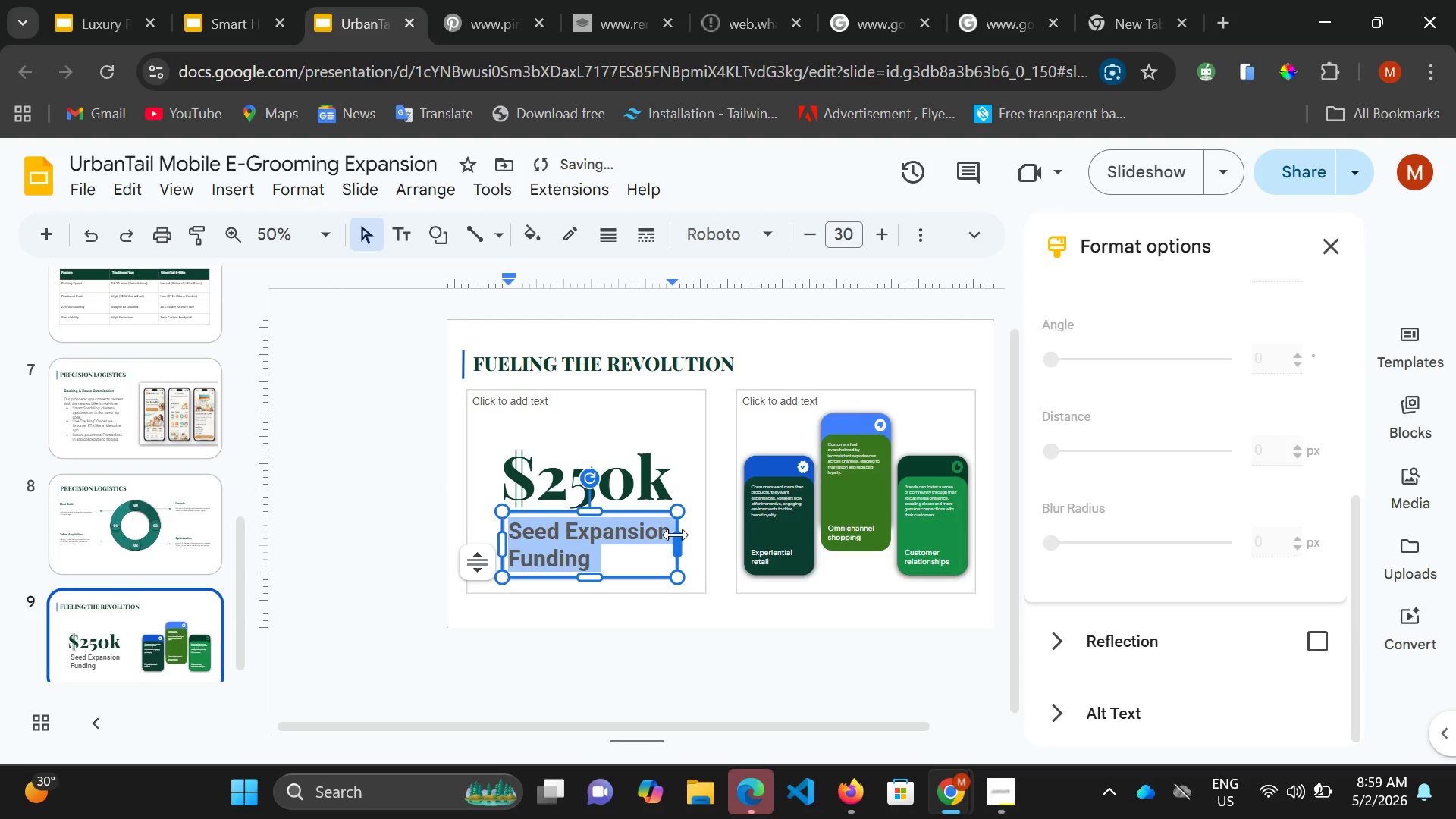 
left_click([673, 538])
 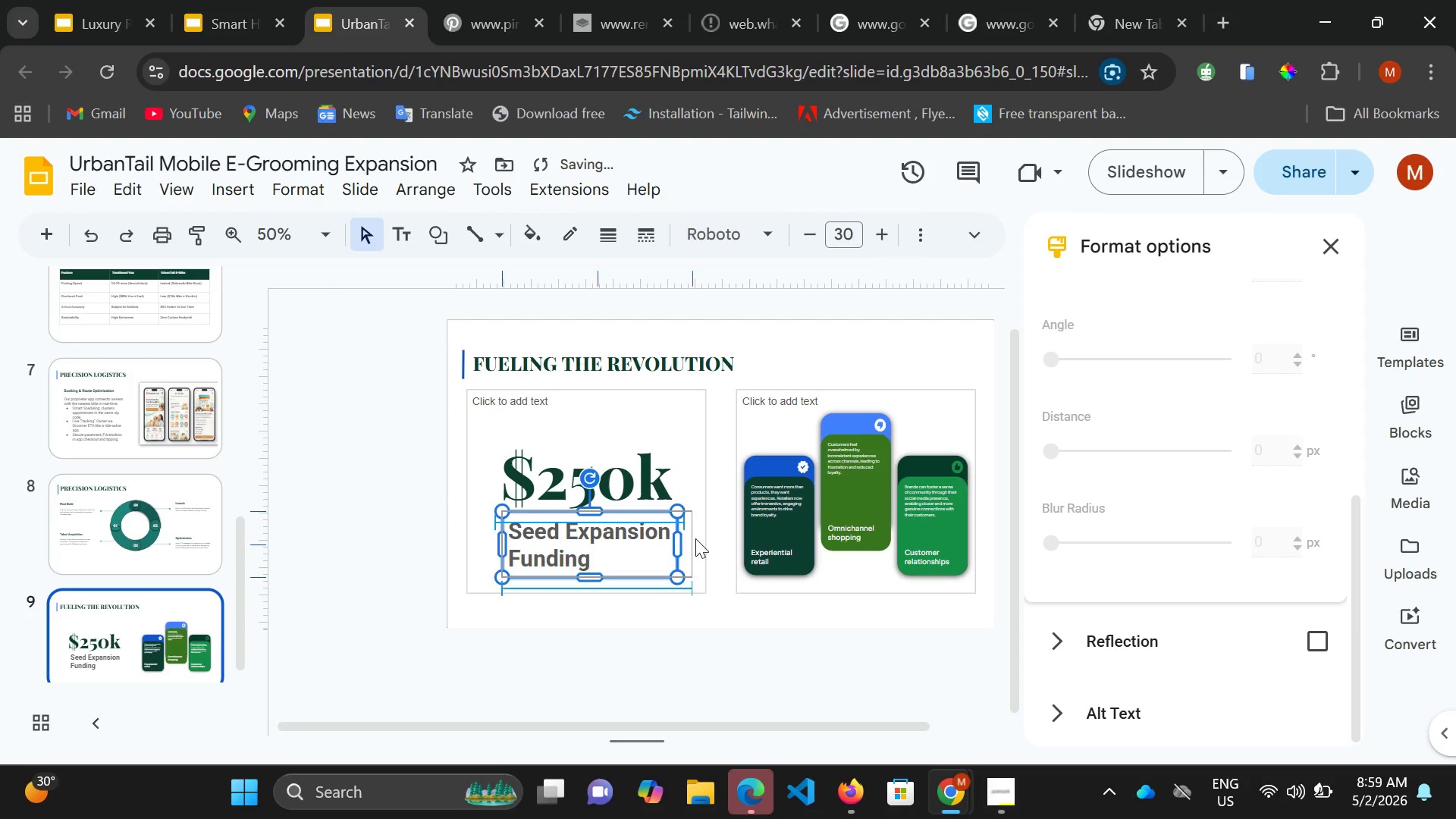 
left_click_drag(start_coordinate=[673, 538], to_coordinate=[697, 538])
 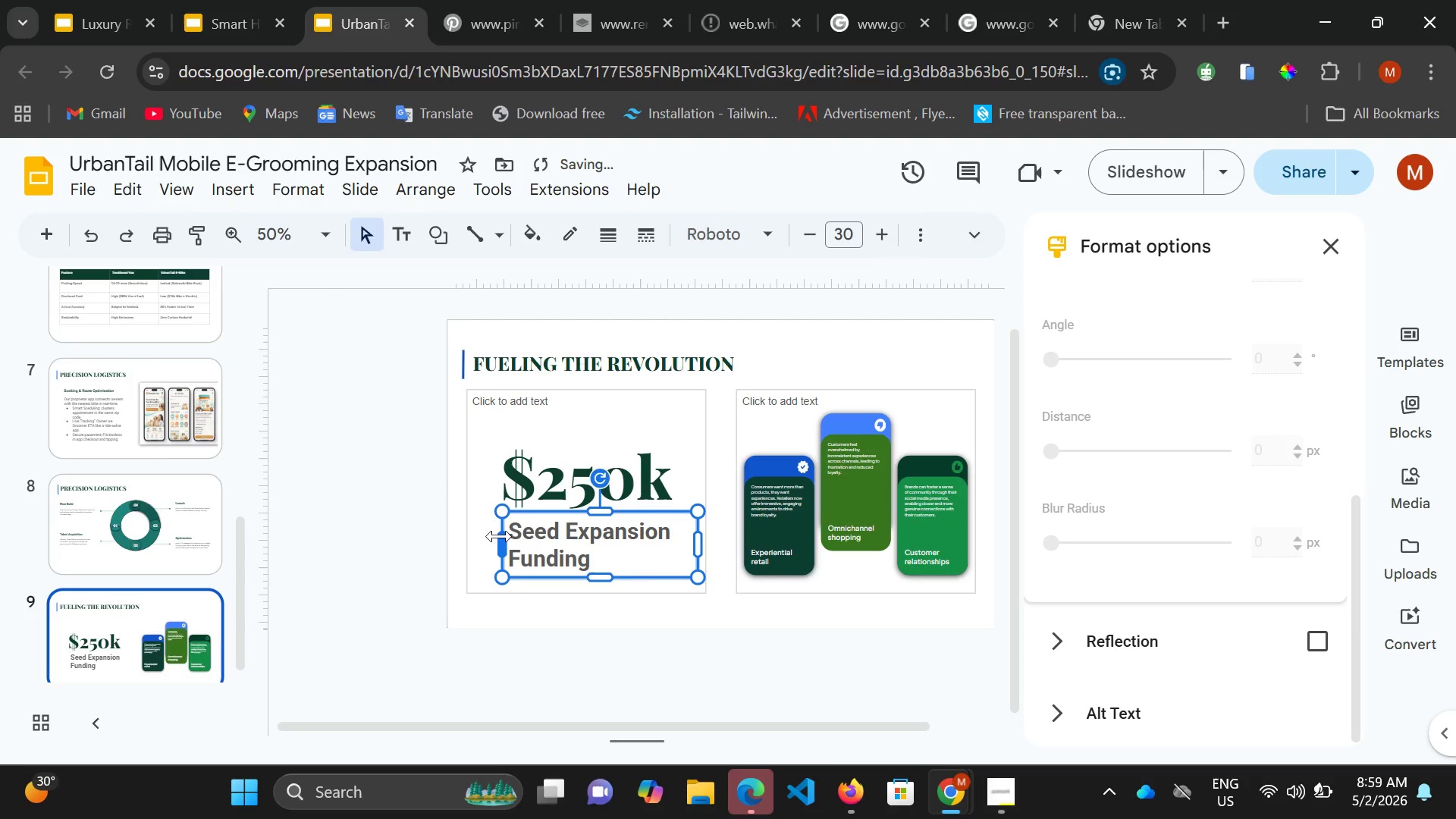 
left_click_drag(start_coordinate=[499, 536], to_coordinate=[472, 535])
 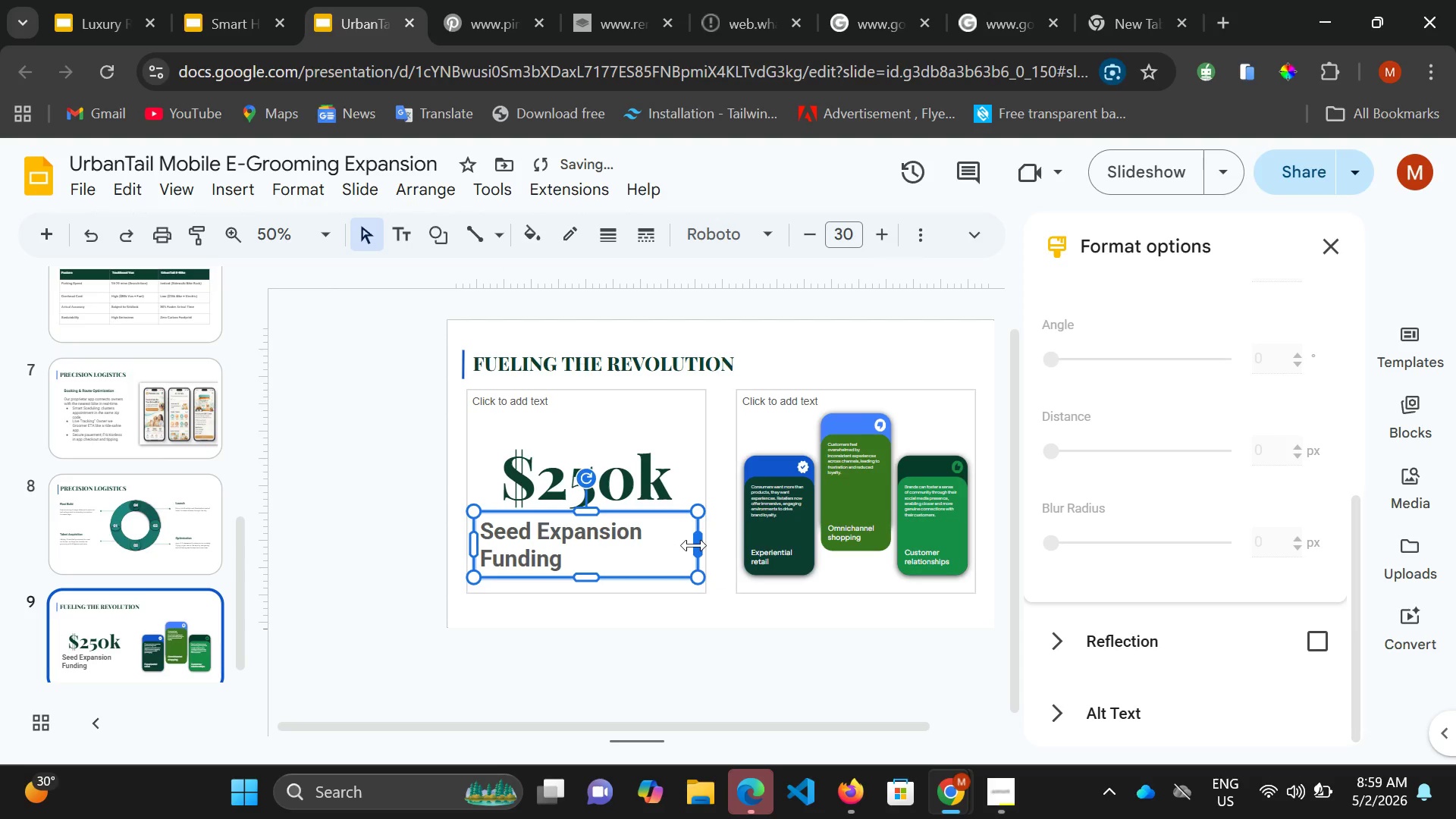 
left_click_drag(start_coordinate=[694, 545], to_coordinate=[721, 541])
 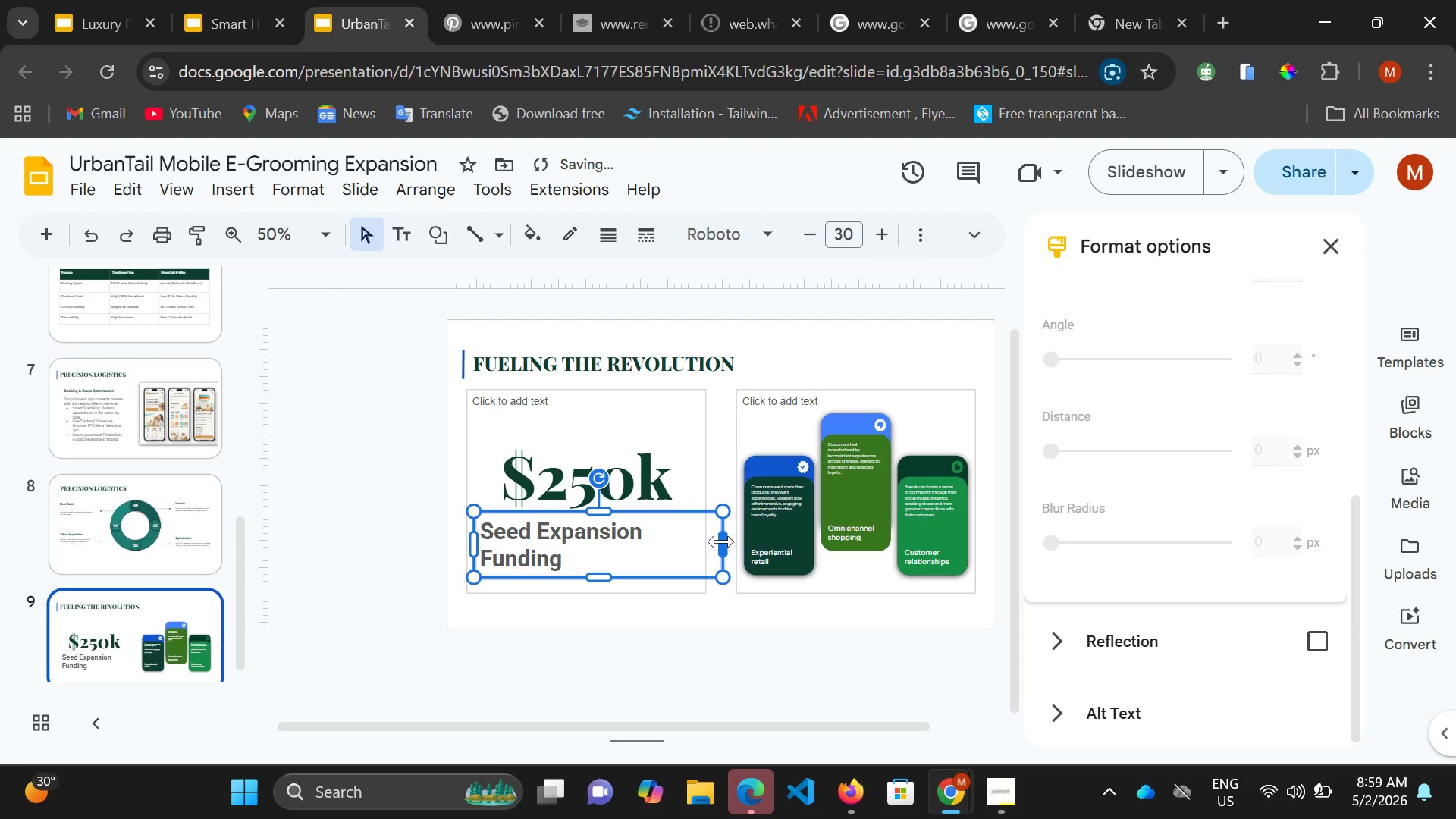 
left_click_drag(start_coordinate=[721, 541], to_coordinate=[743, 542])
 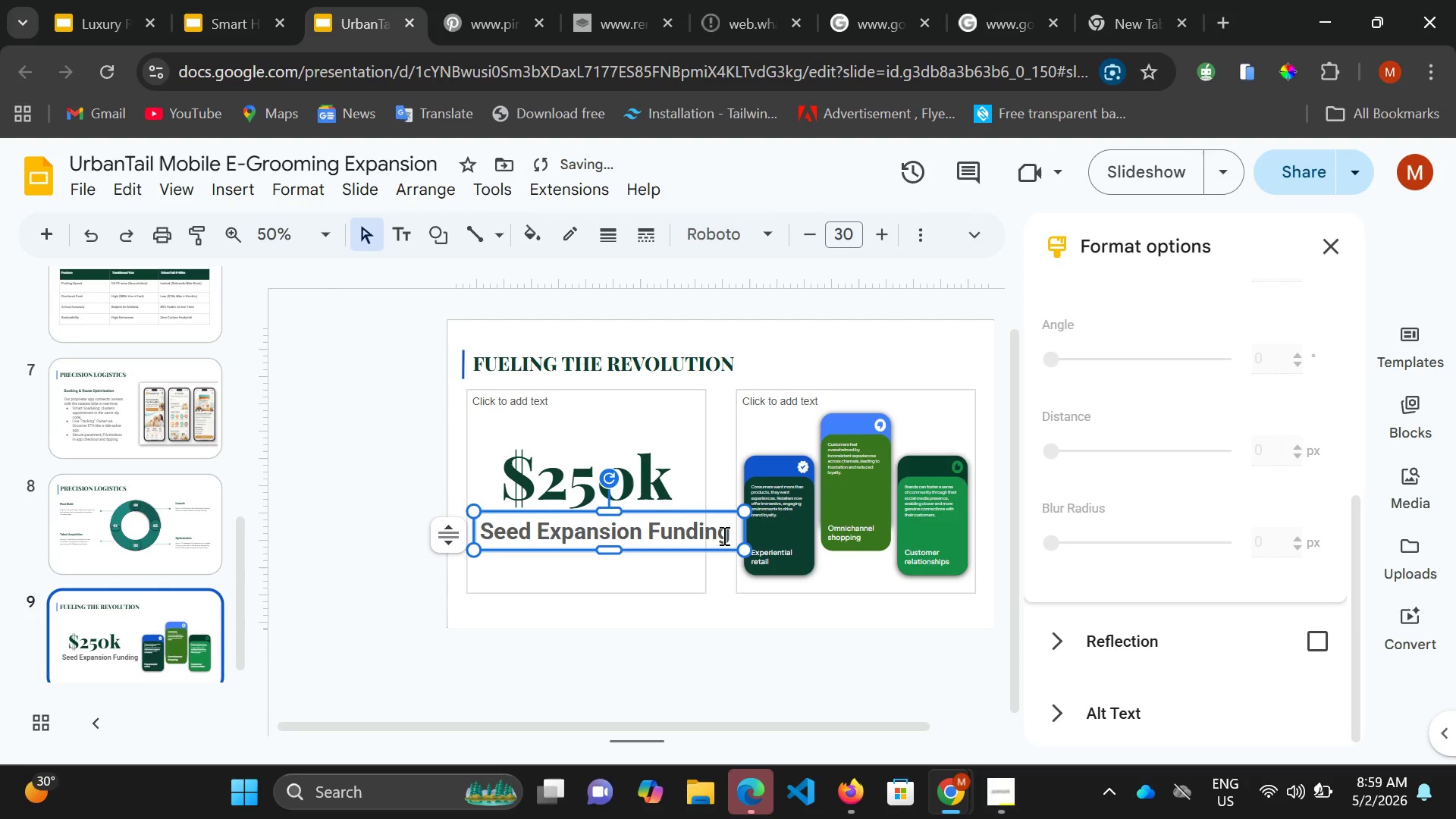 
left_click([727, 532])
 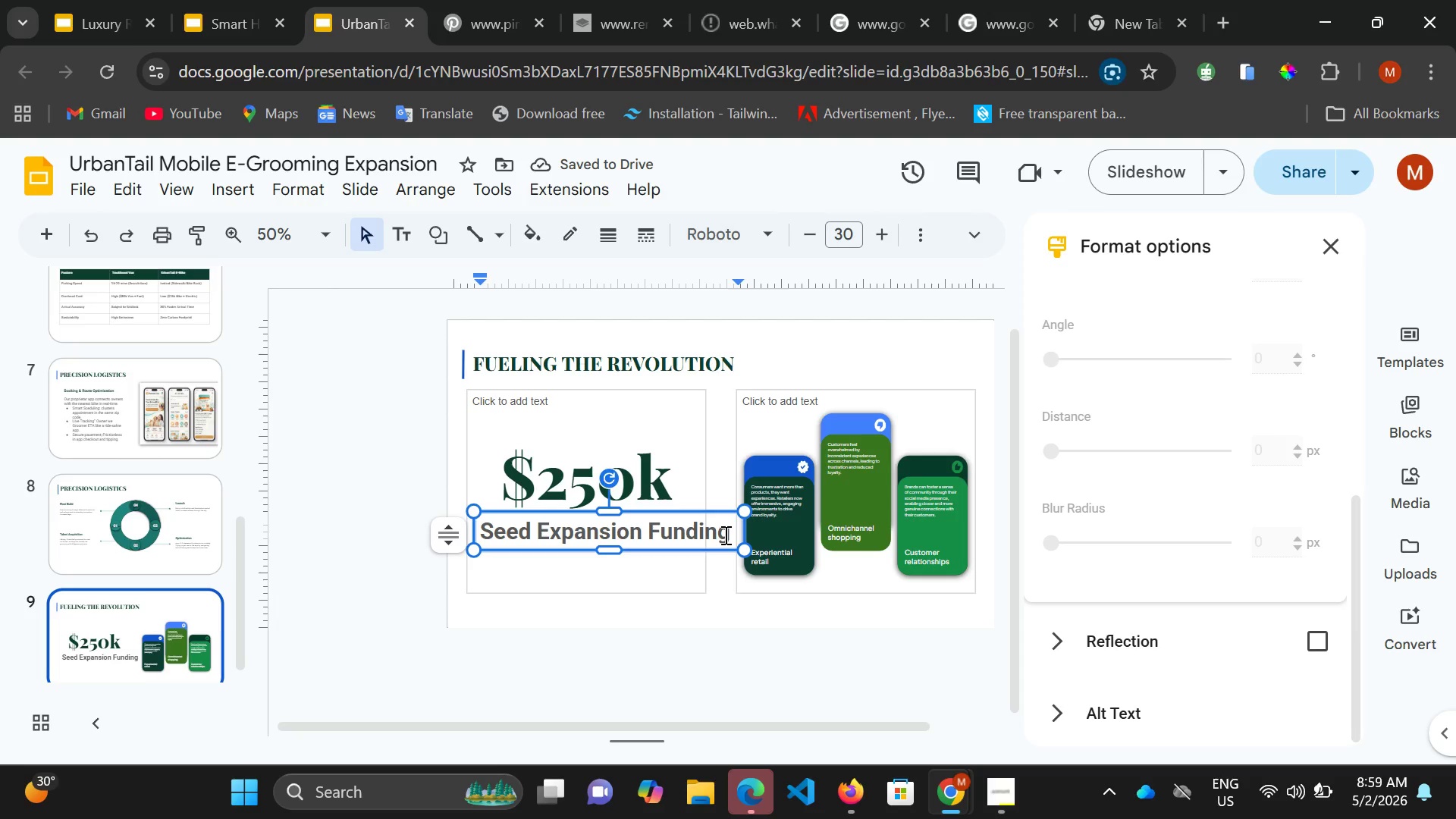 
key(Control+ControlLeft)
 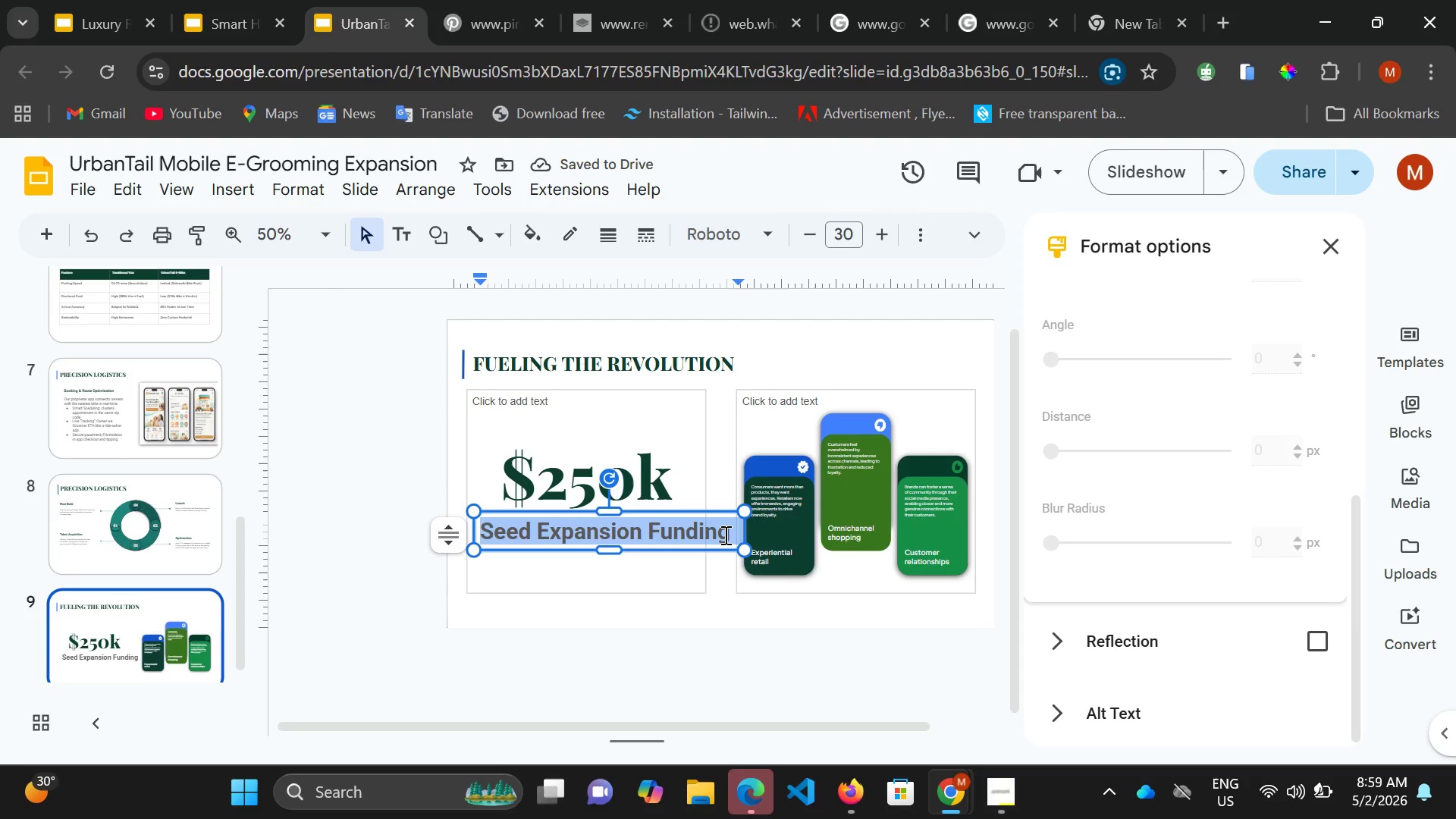 
key(Control+A)
 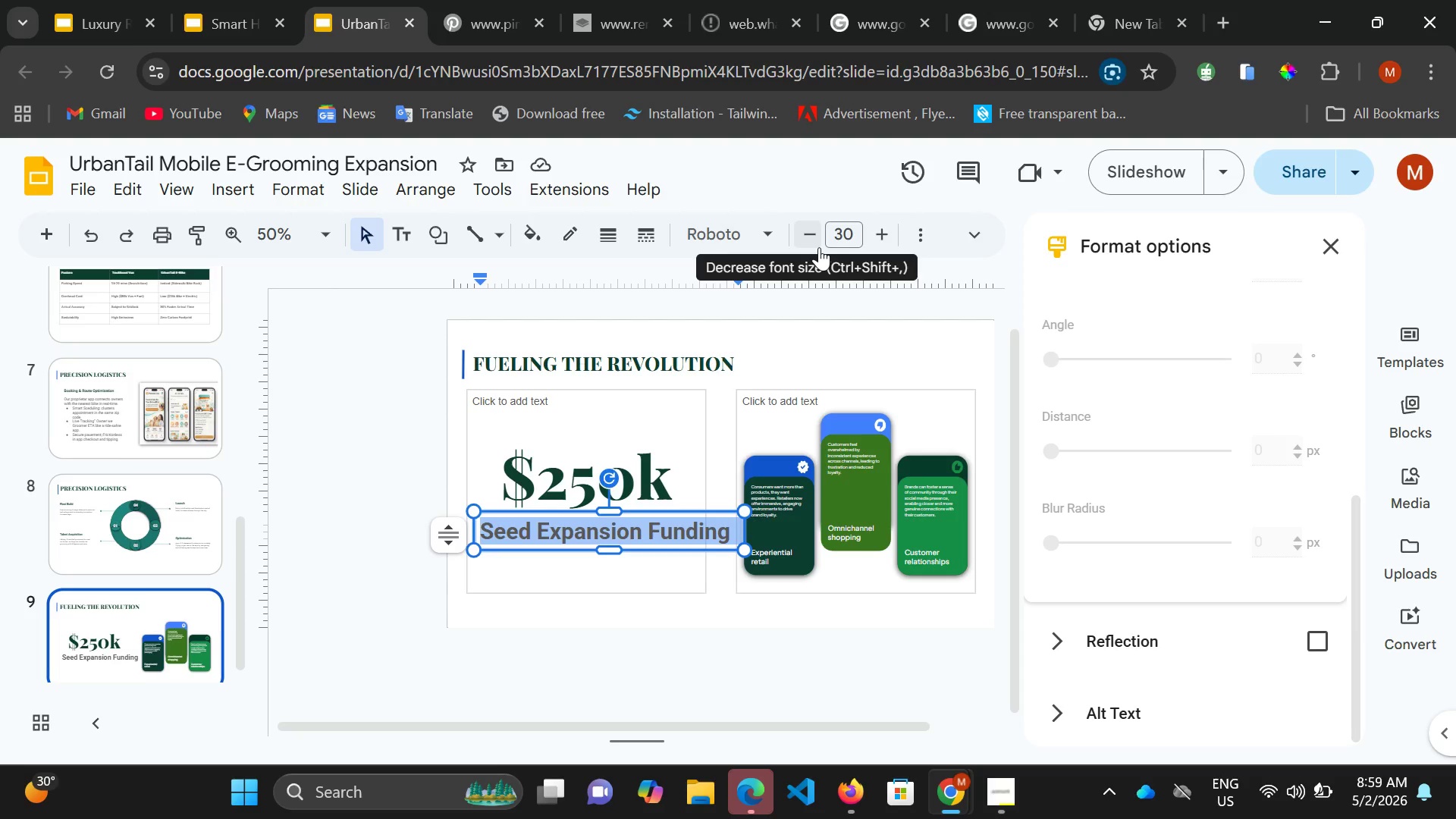 
double_click([819, 246])
 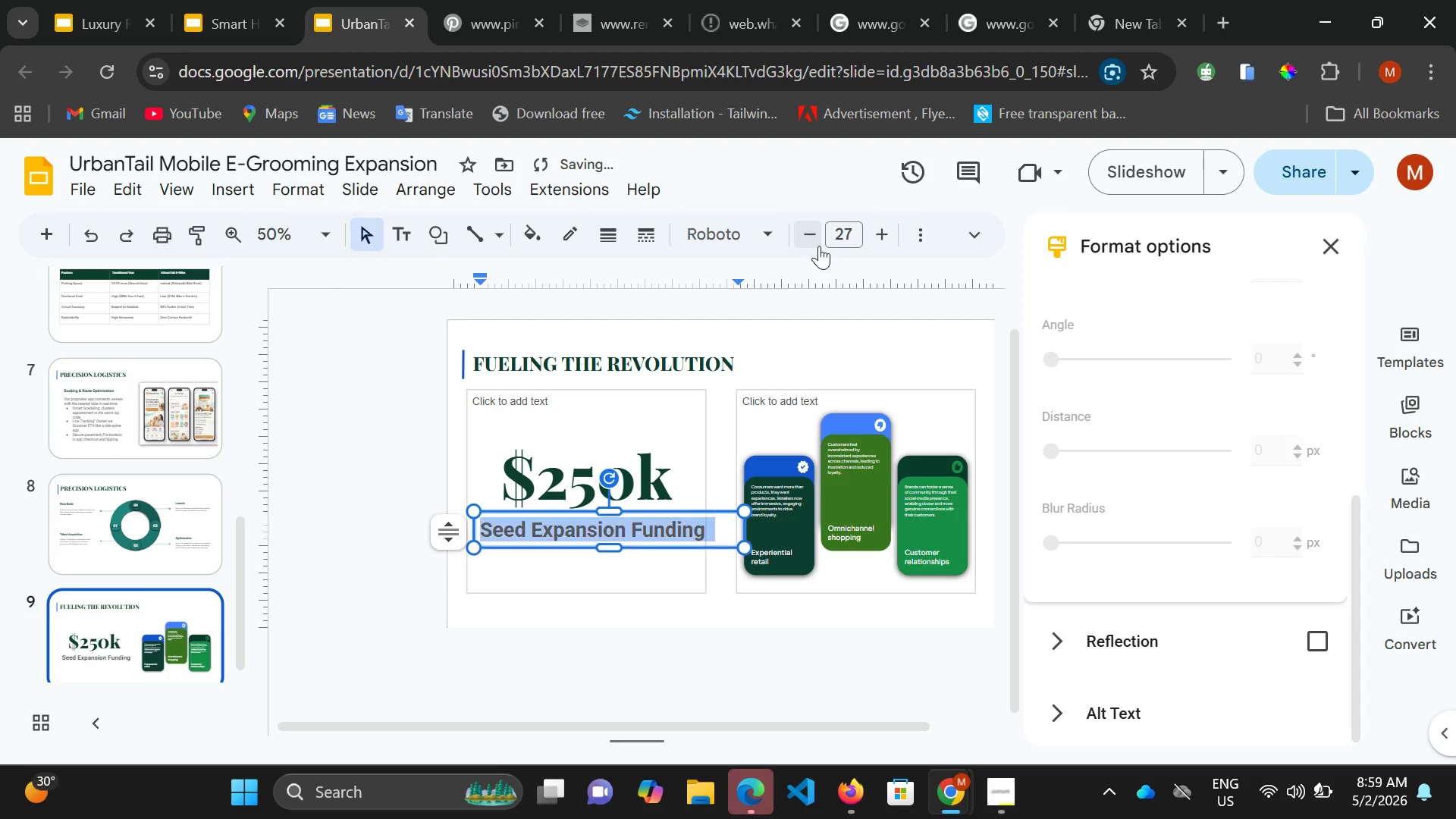 
double_click([819, 246])
 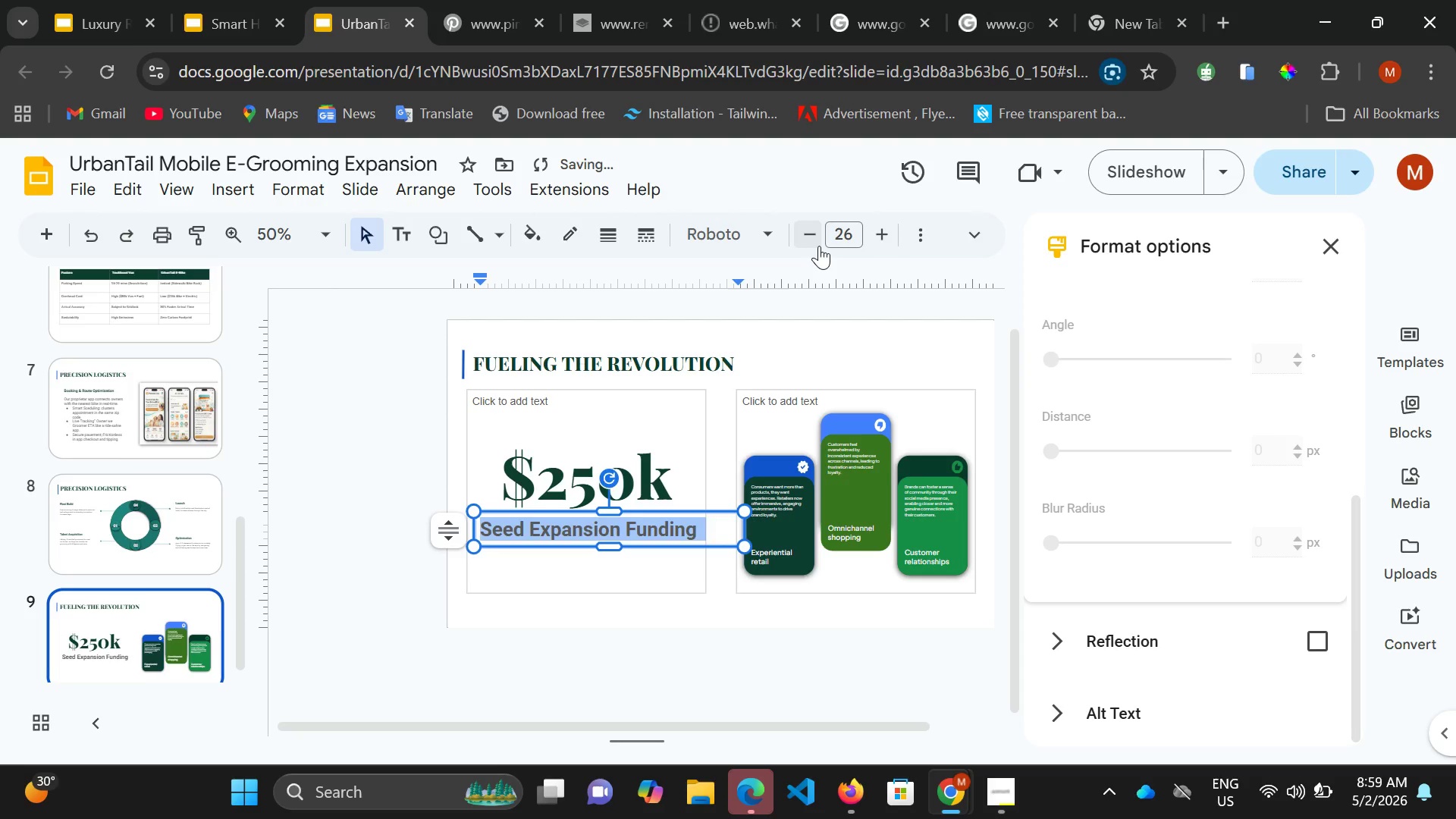 
triple_click([819, 246])
 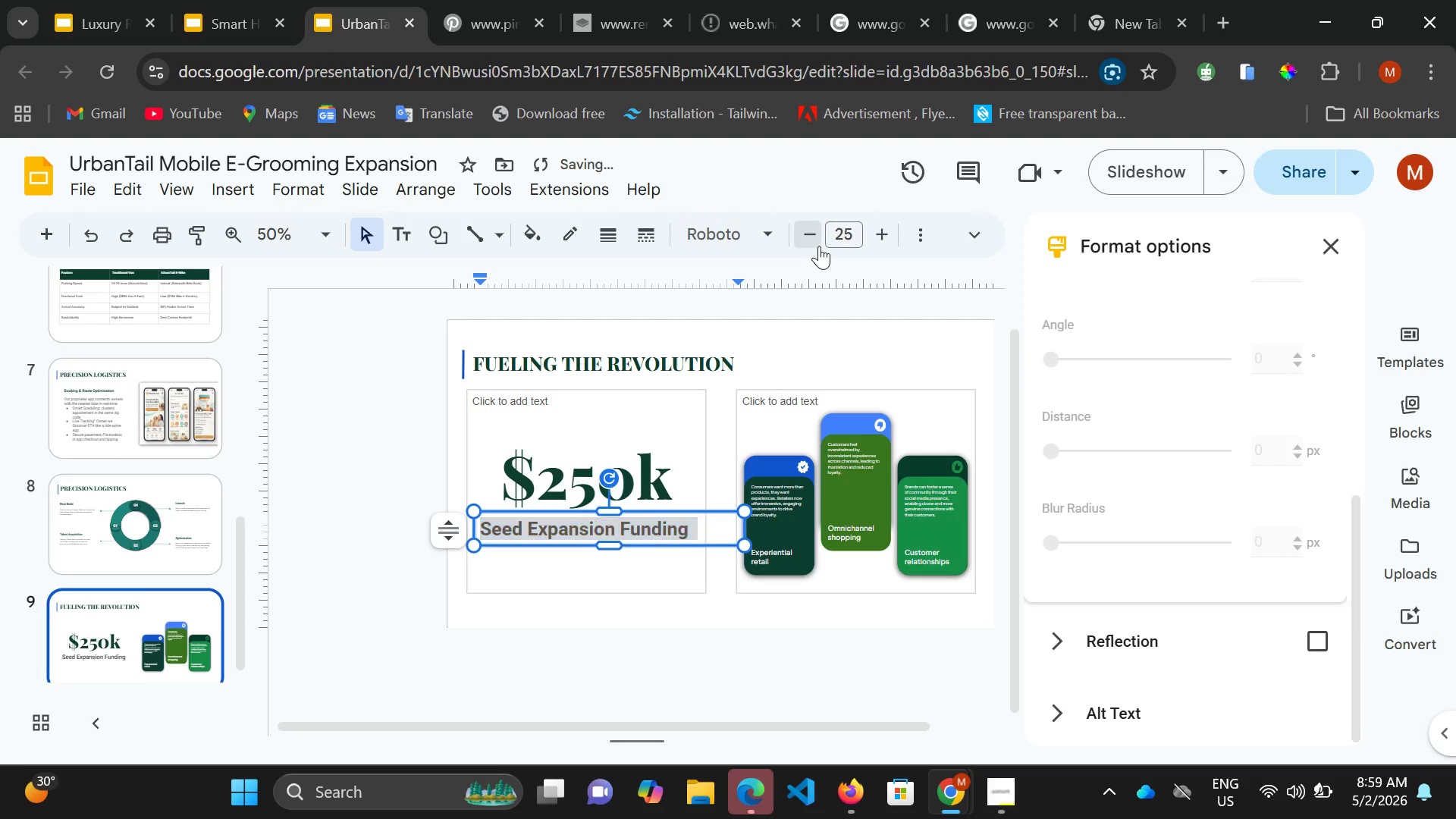 
triple_click([819, 246])
 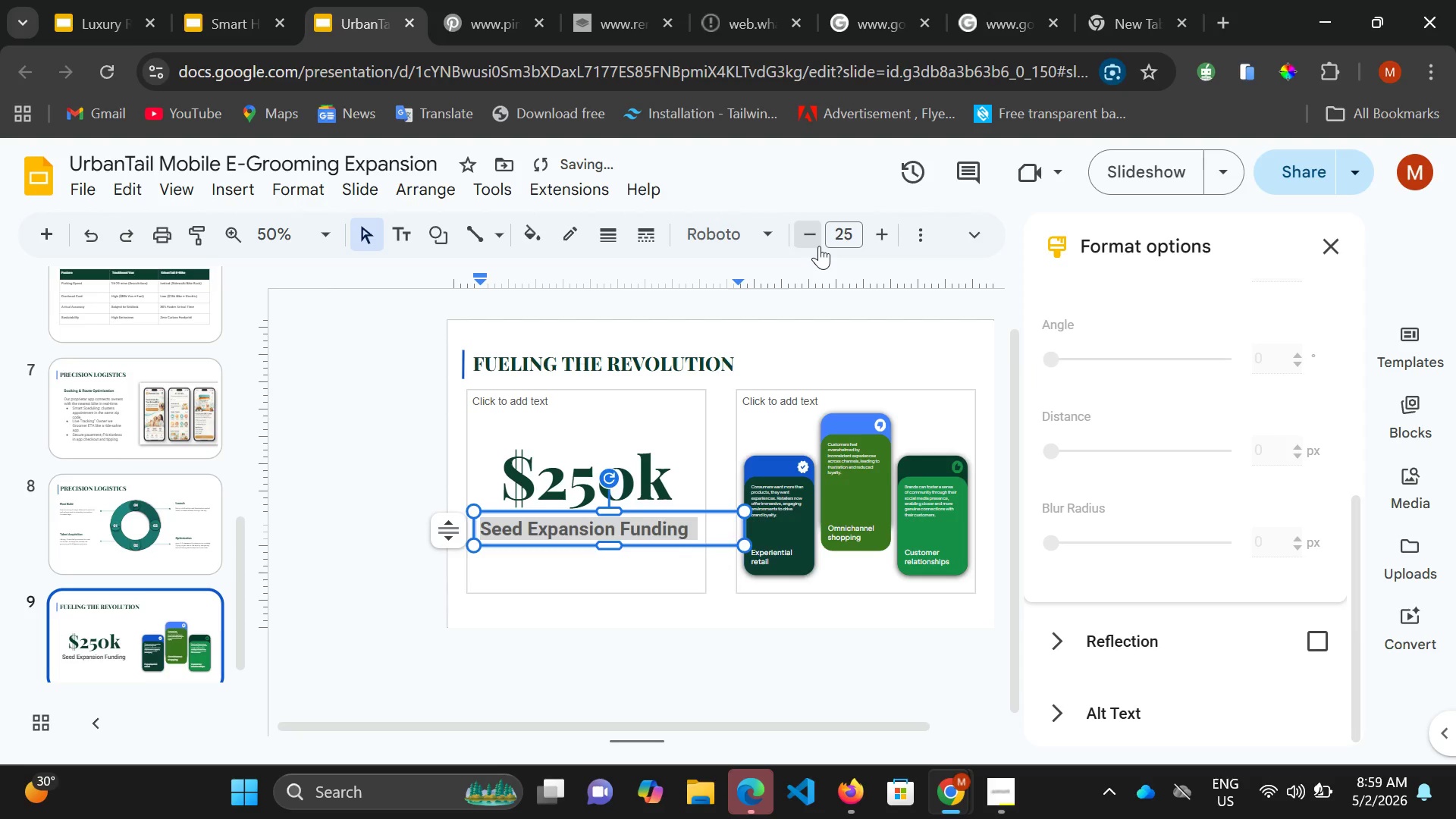 
triple_click([819, 246])
 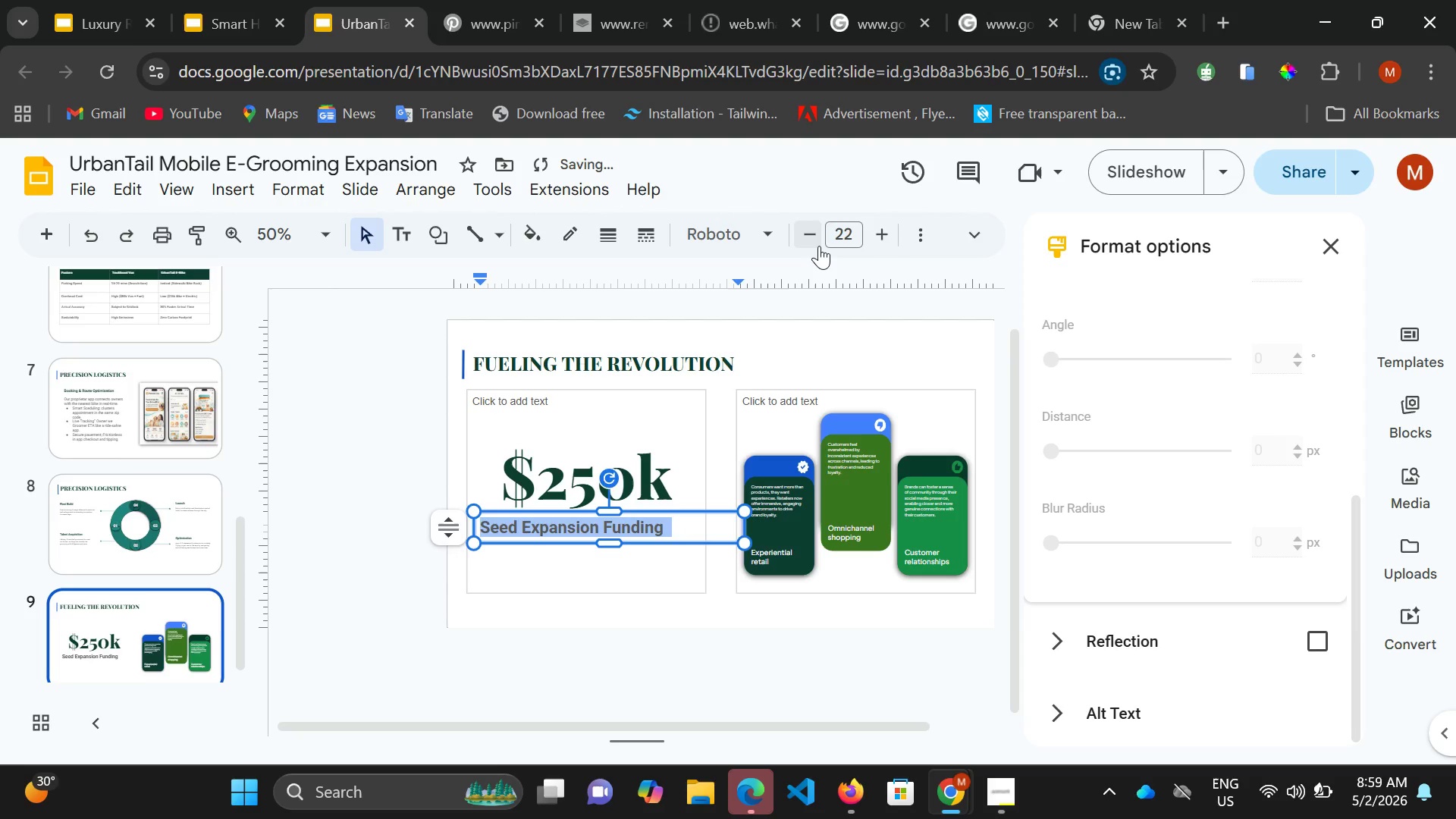 
triple_click([819, 246])
 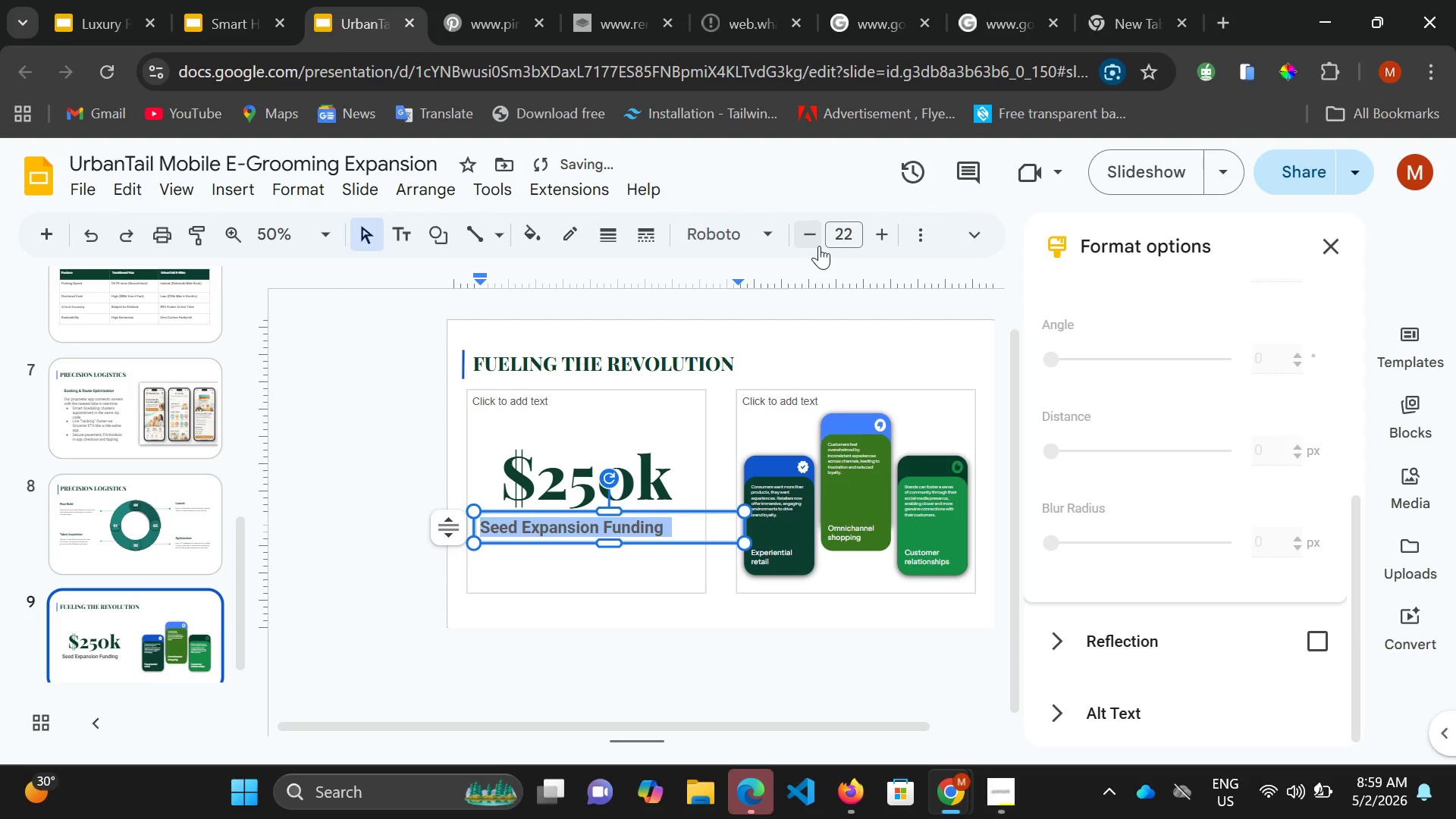 
double_click([819, 246])
 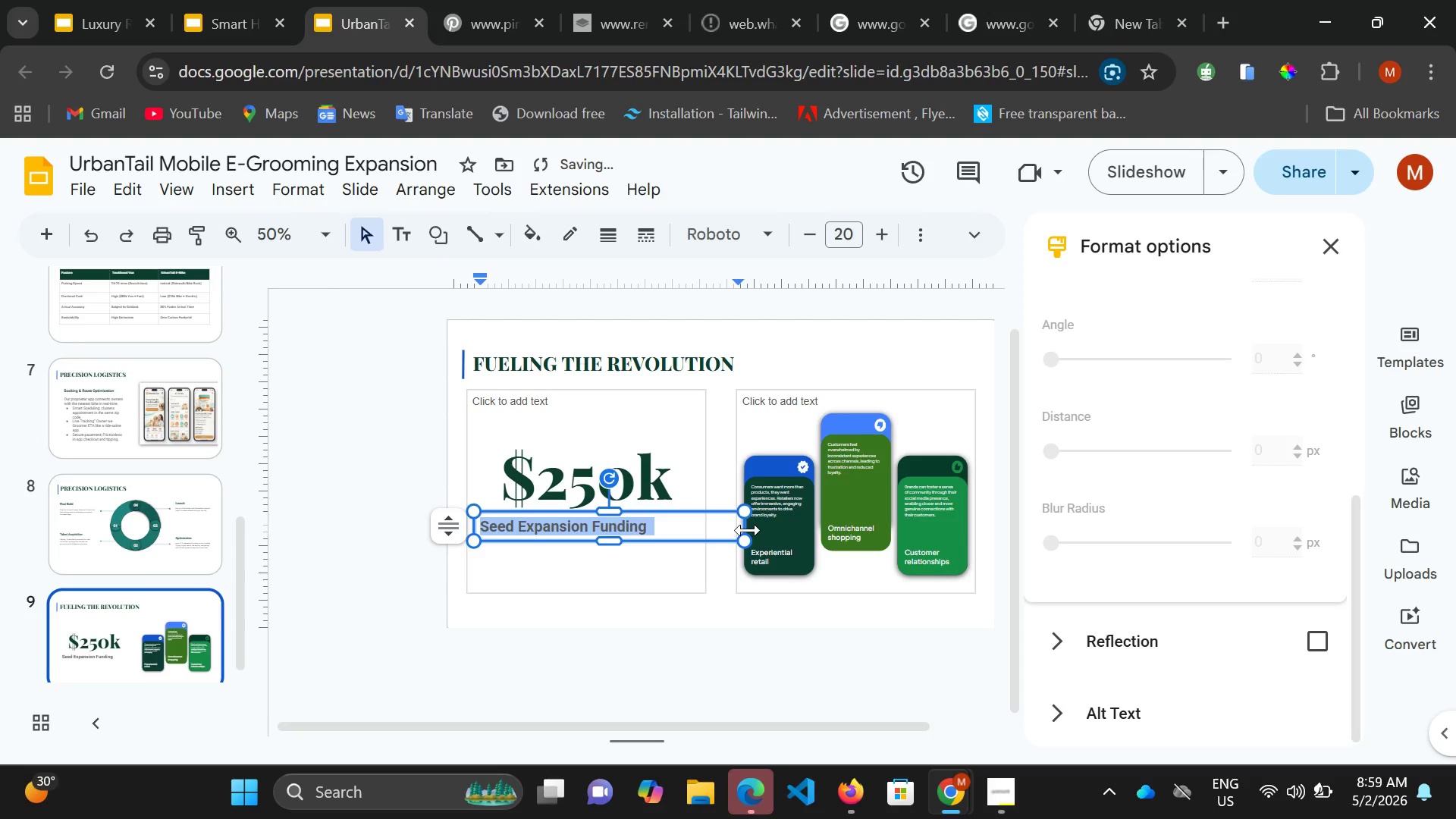 
left_click([748, 526])
 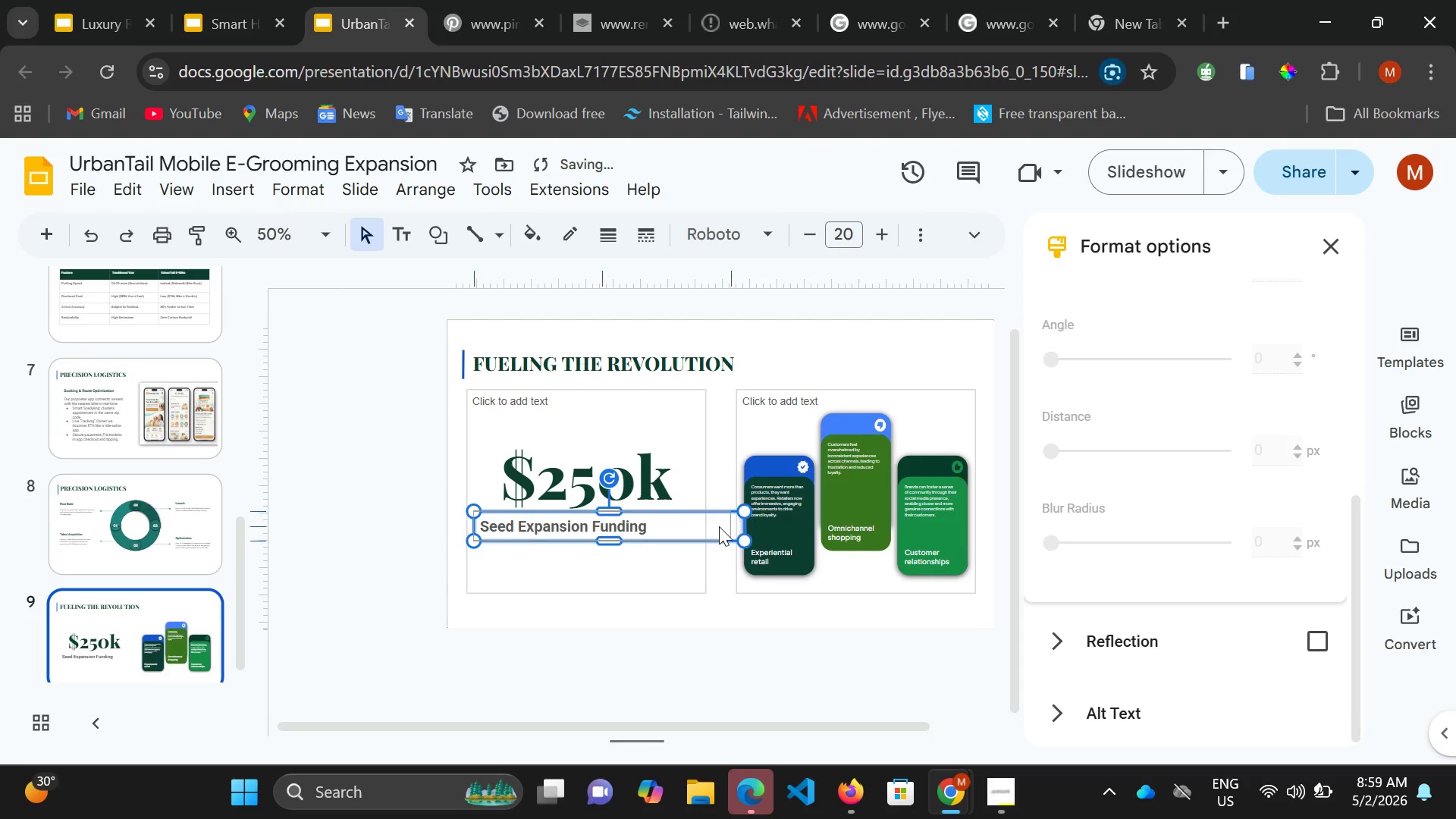 
left_click_drag(start_coordinate=[748, 526], to_coordinate=[726, 526])
 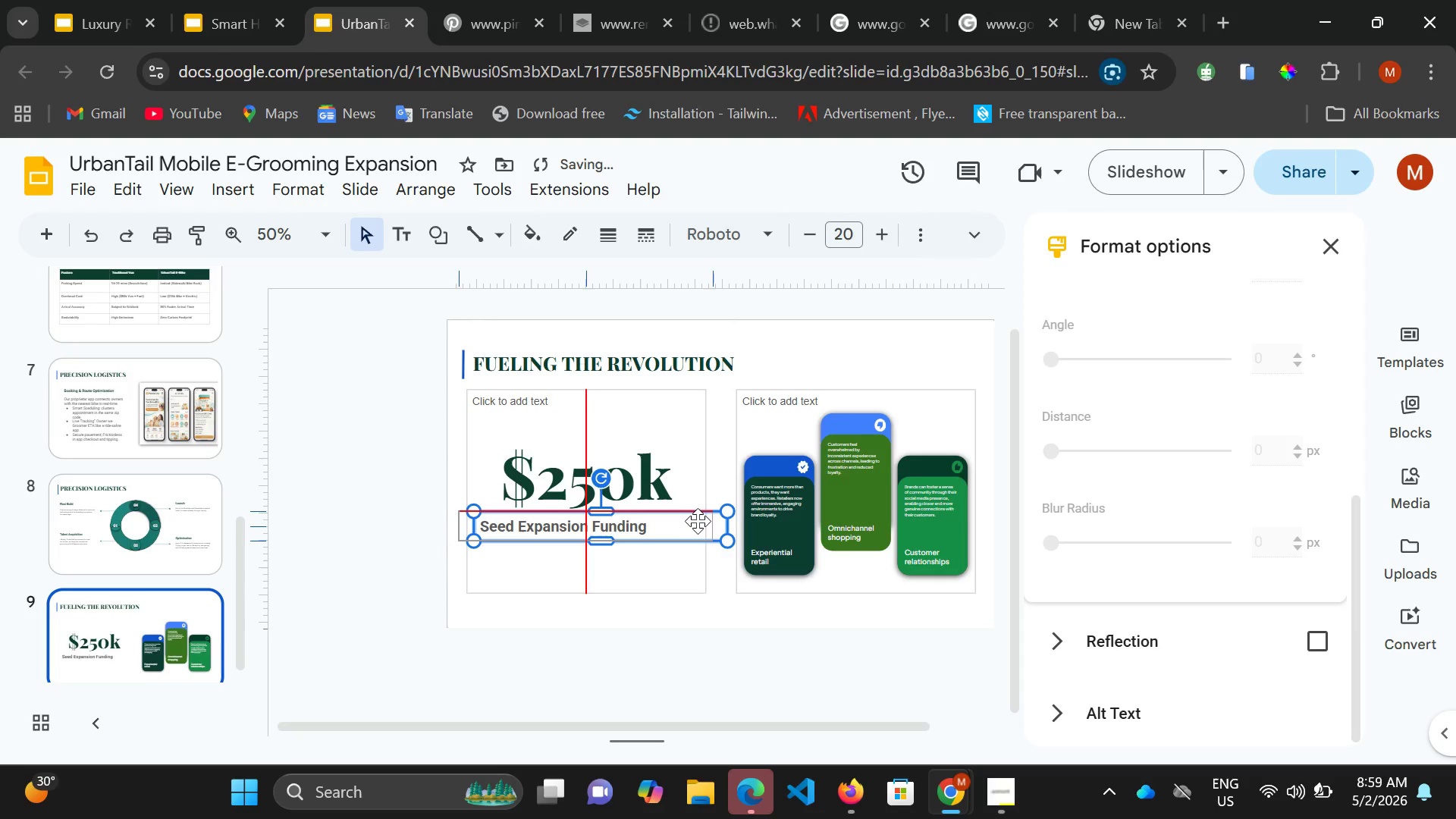 
left_click_drag(start_coordinate=[721, 526], to_coordinate=[697, 520])
 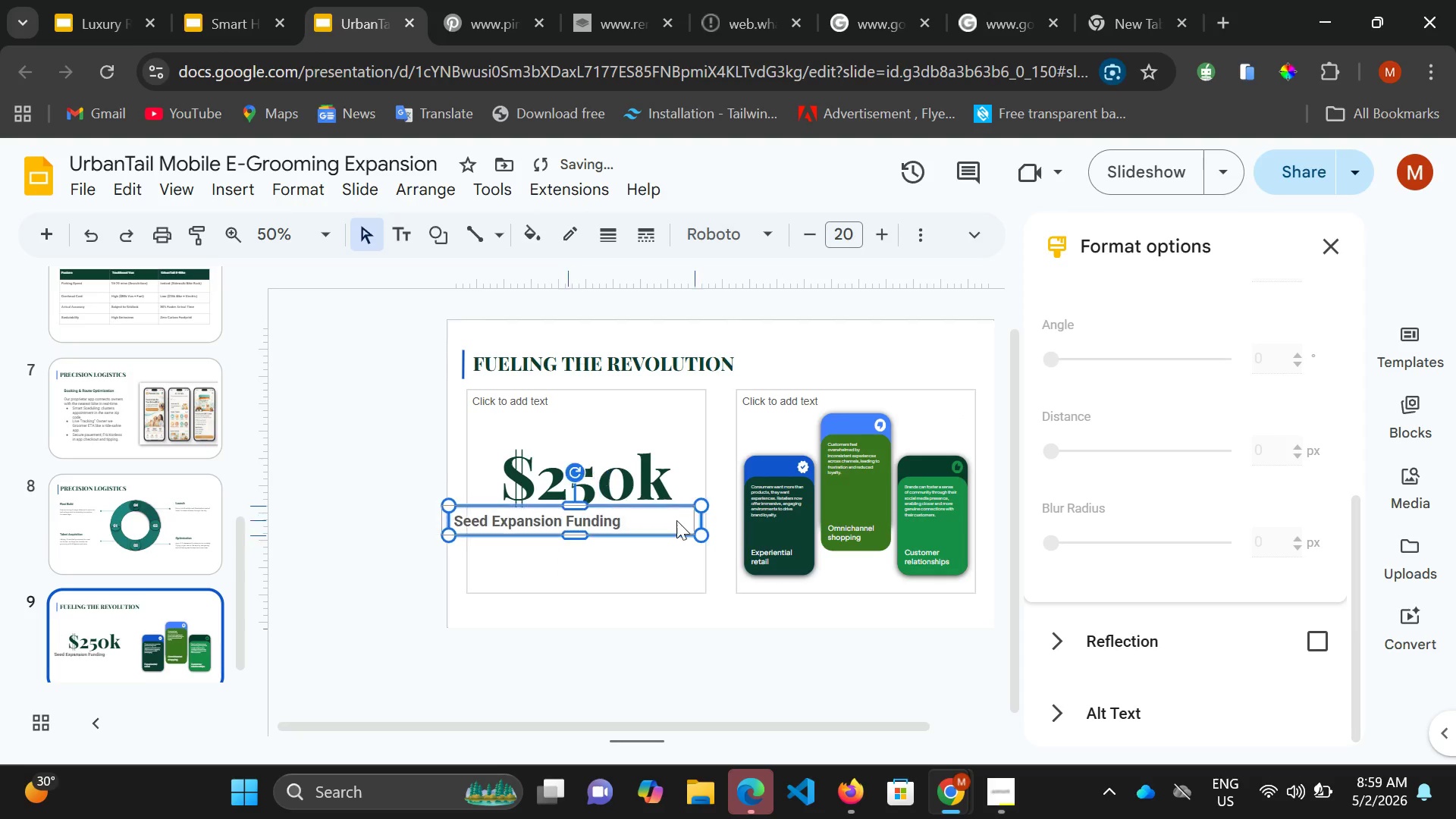 
triple_click([695, 520])
 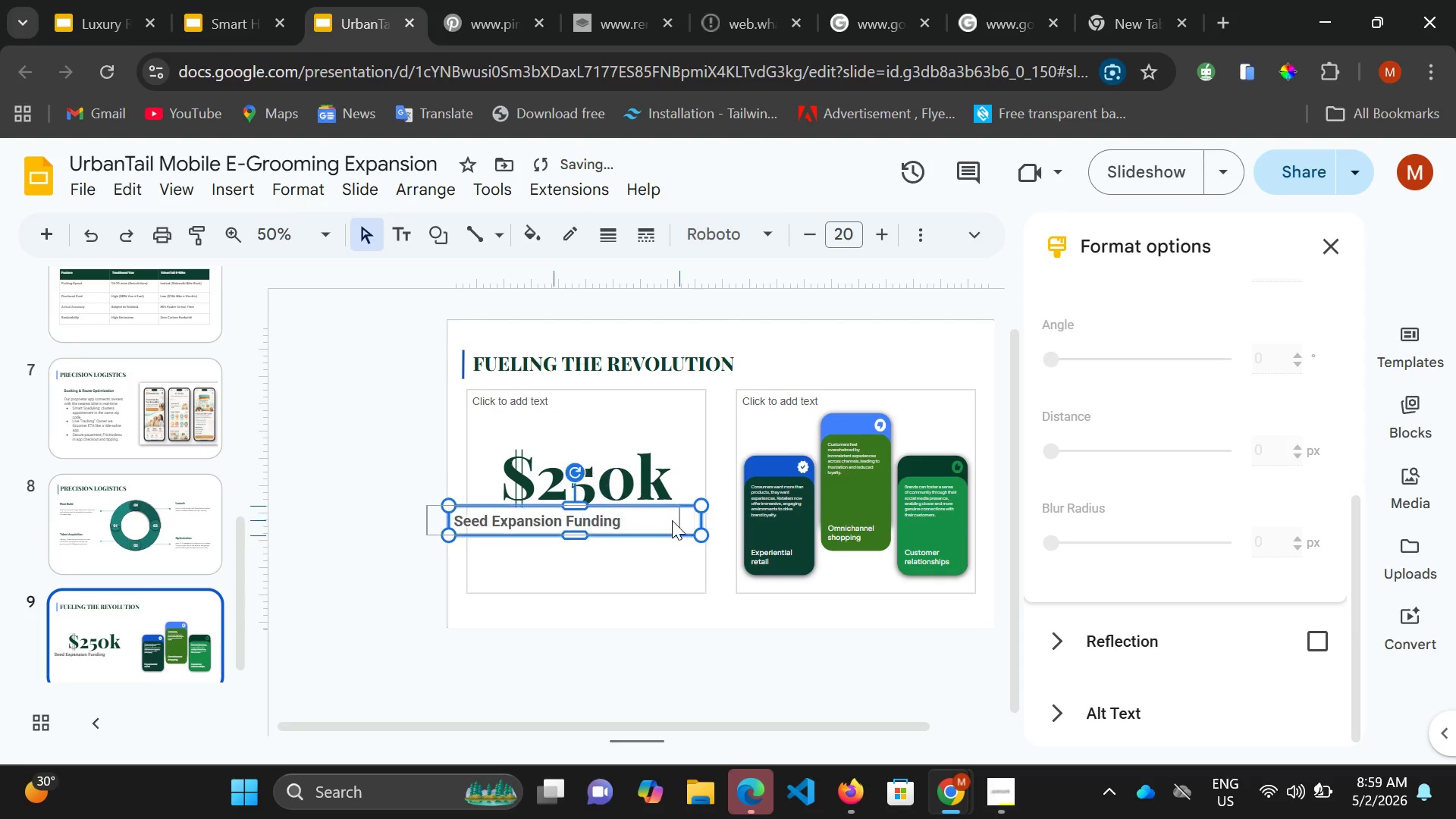 
left_click_drag(start_coordinate=[695, 520], to_coordinate=[672, 520])
 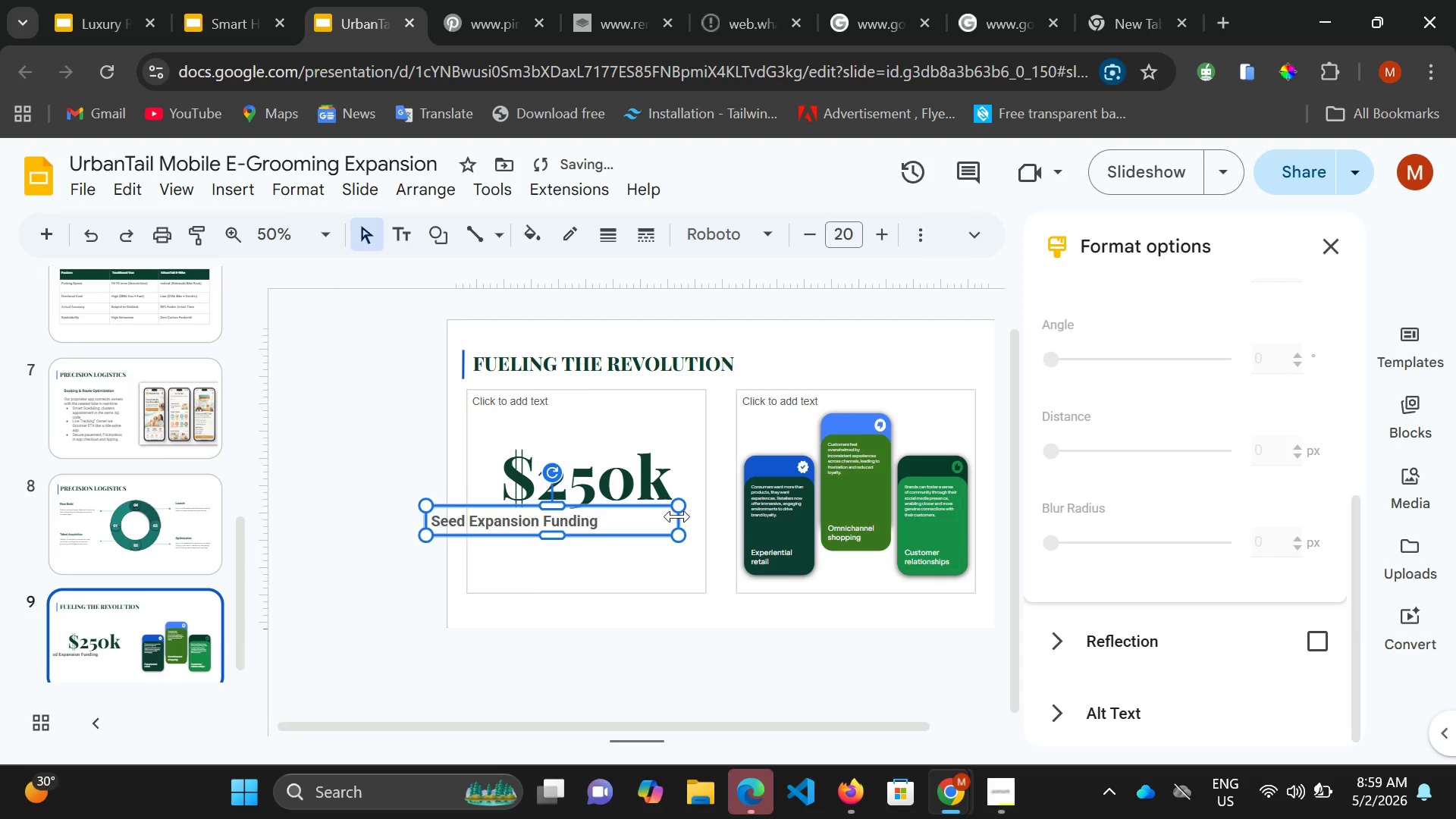 
left_click_drag(start_coordinate=[677, 517], to_coordinate=[681, 516])
 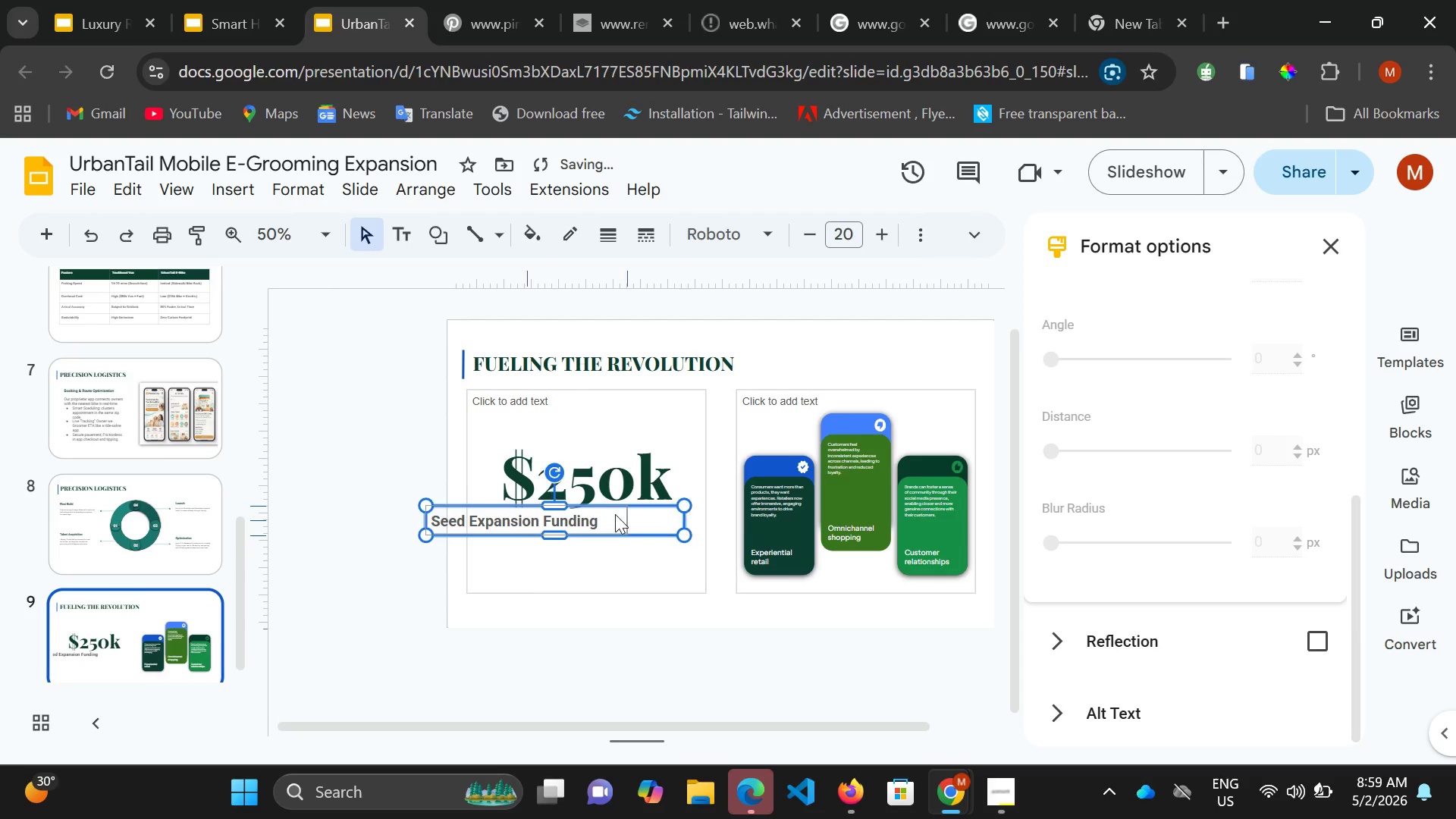 
left_click_drag(start_coordinate=[679, 514], to_coordinate=[612, 516])
 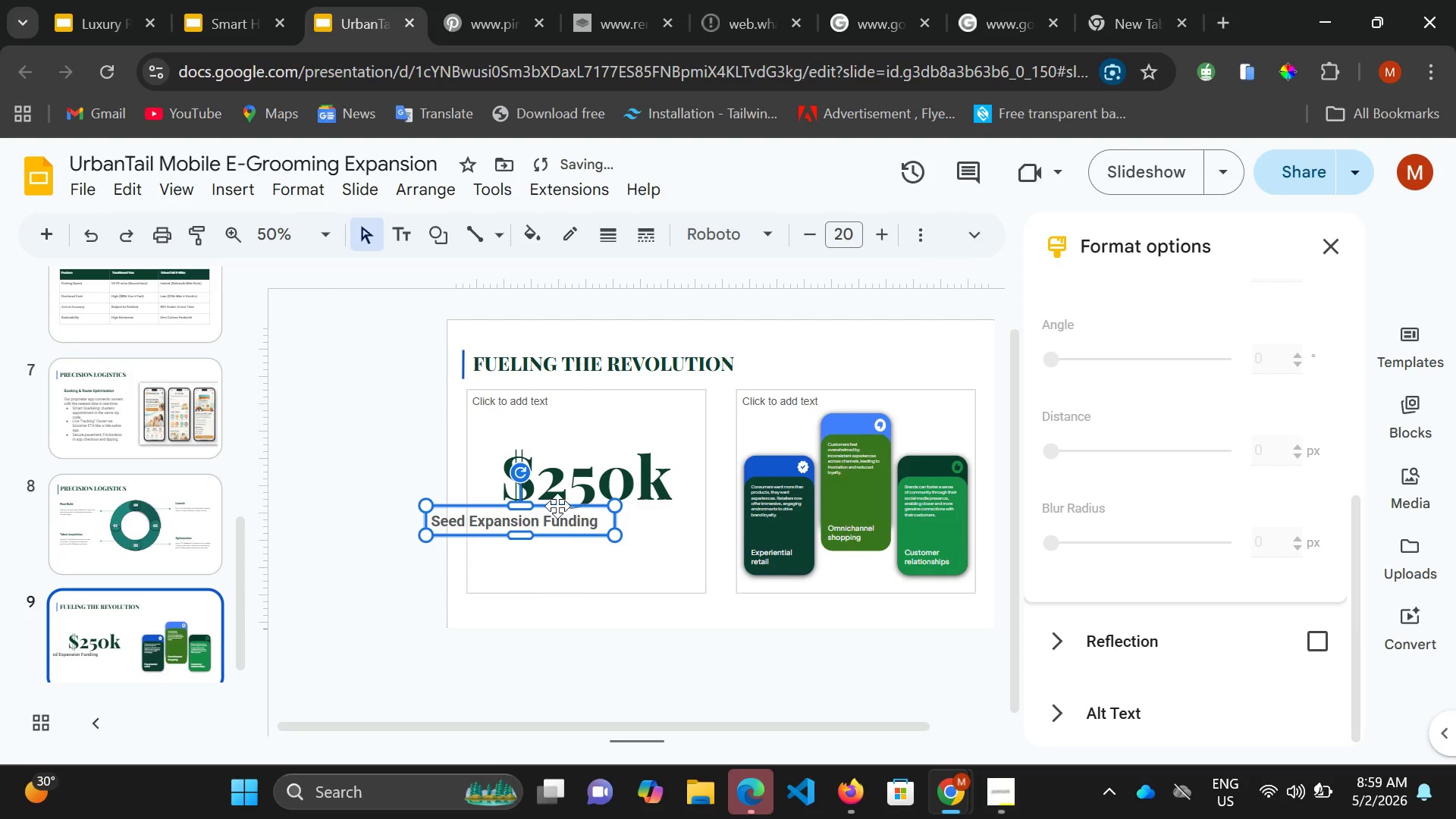 
left_click_drag(start_coordinate=[558, 505], to_coordinate=[592, 510])
 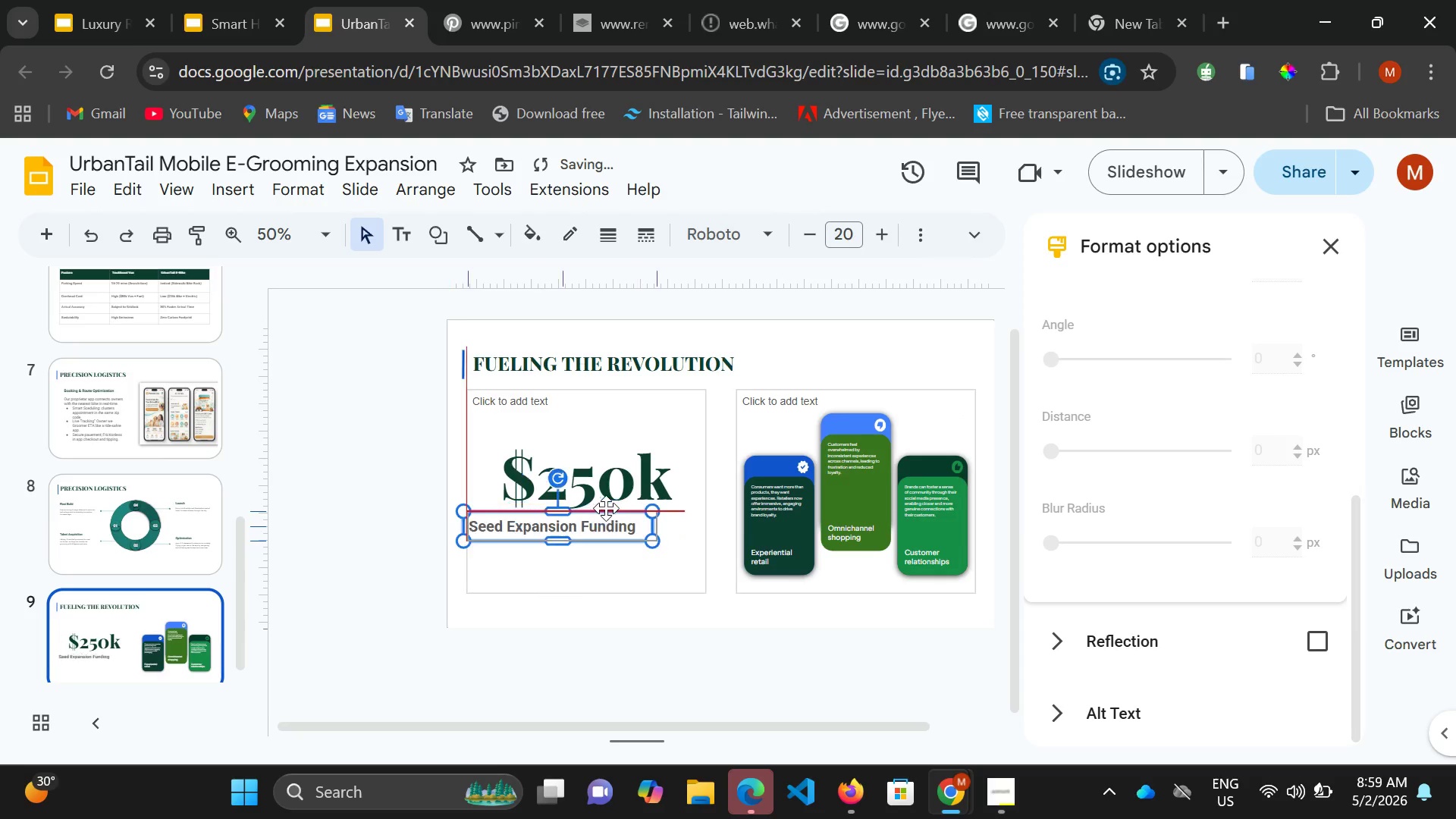 
left_click_drag(start_coordinate=[595, 510], to_coordinate=[632, 502])
 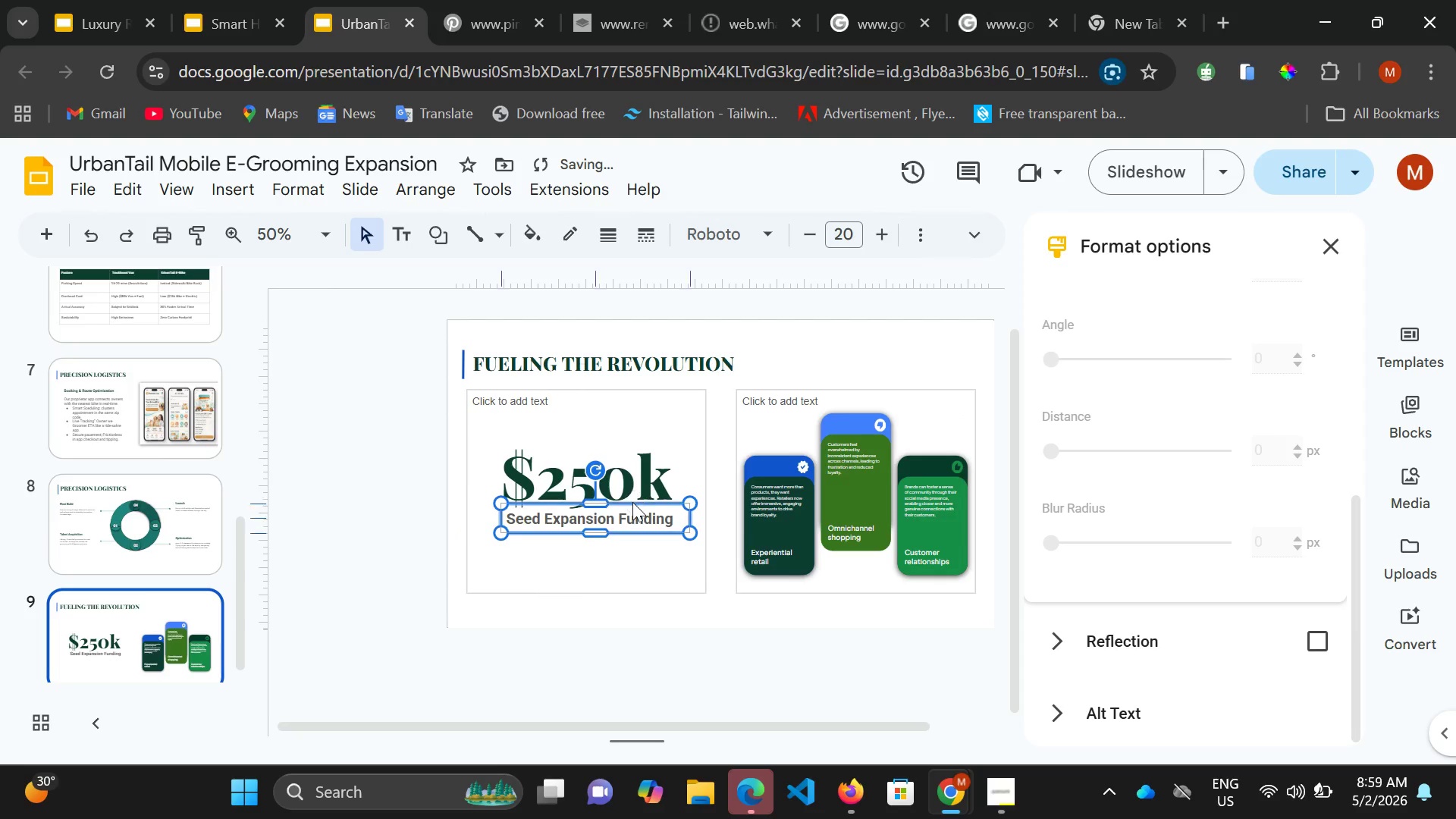 
left_click([632, 502])
 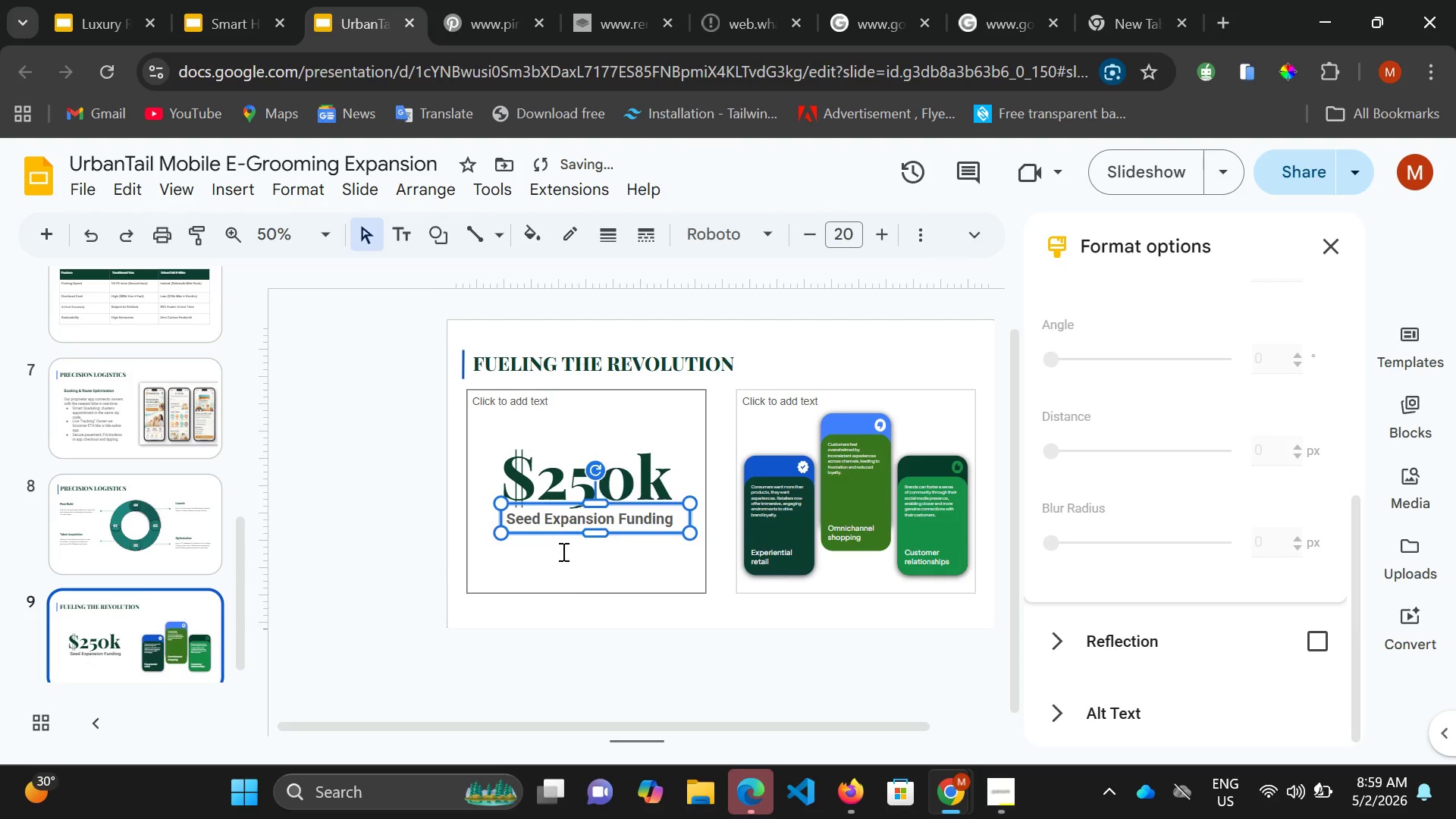 
left_click([562, 551])
 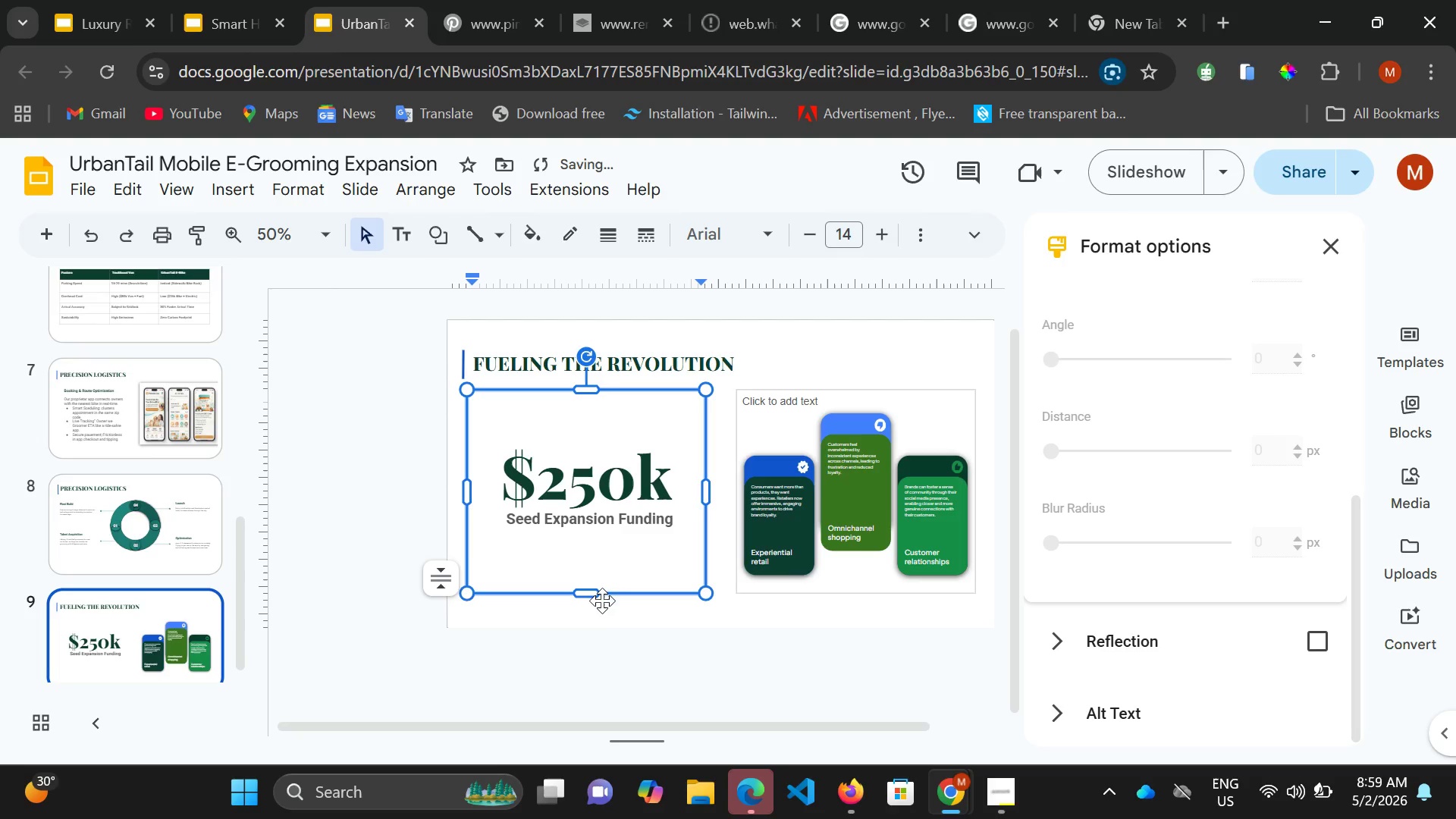 
left_click([596, 604])
 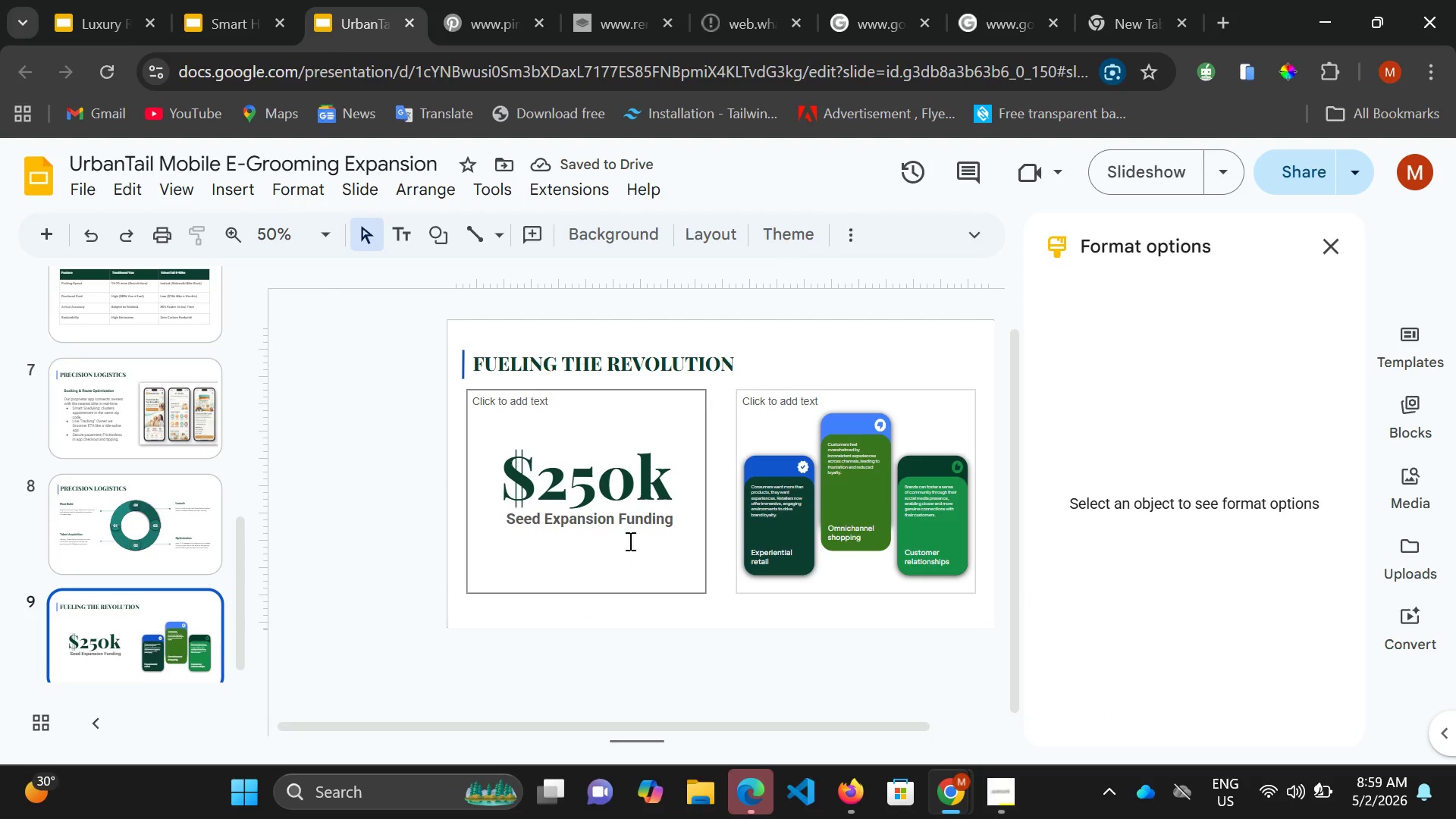 
left_click([633, 524])
 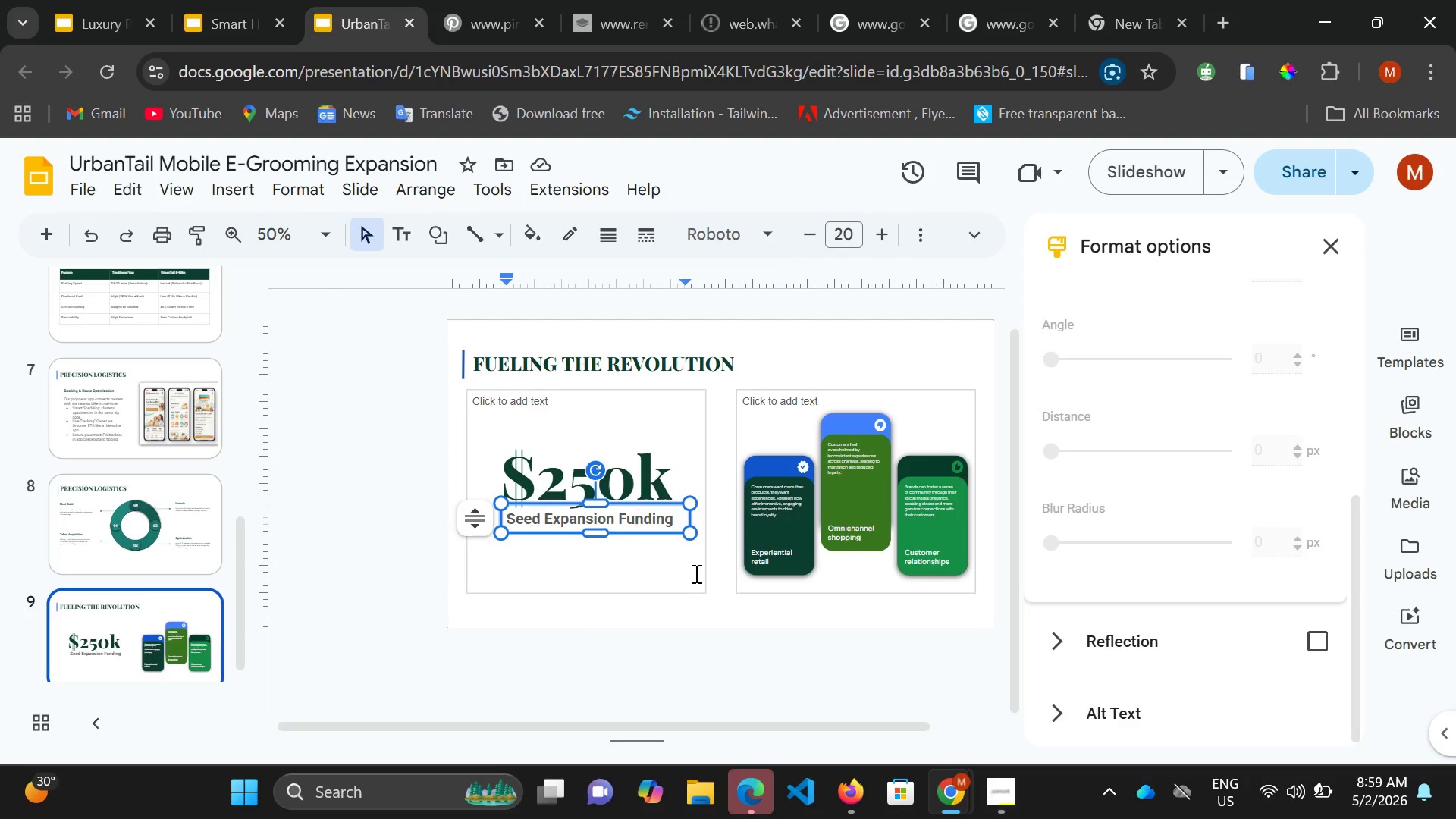 
left_click([695, 573])
 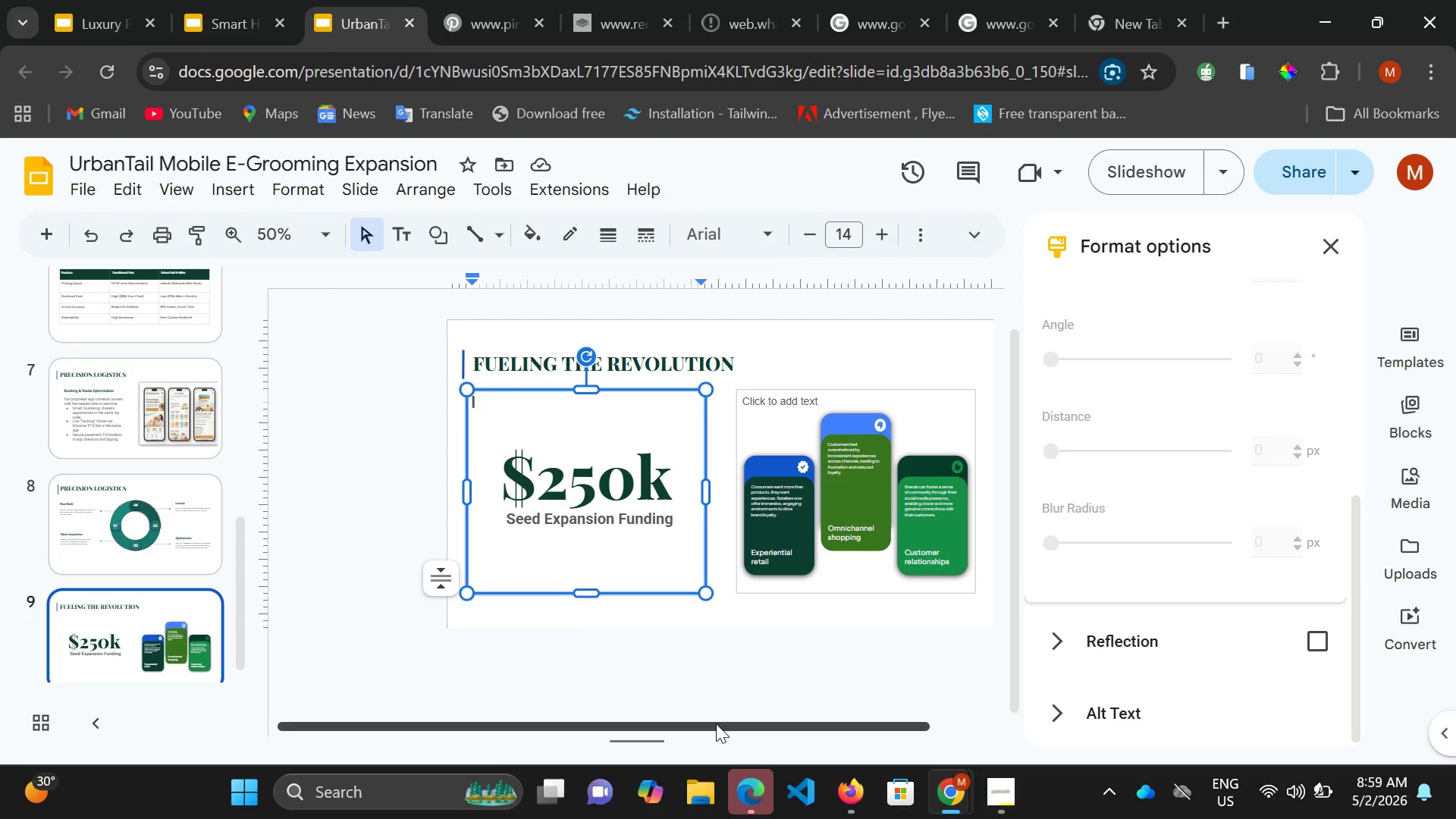 
left_click_drag(start_coordinate=[717, 723], to_coordinate=[888, 736])
 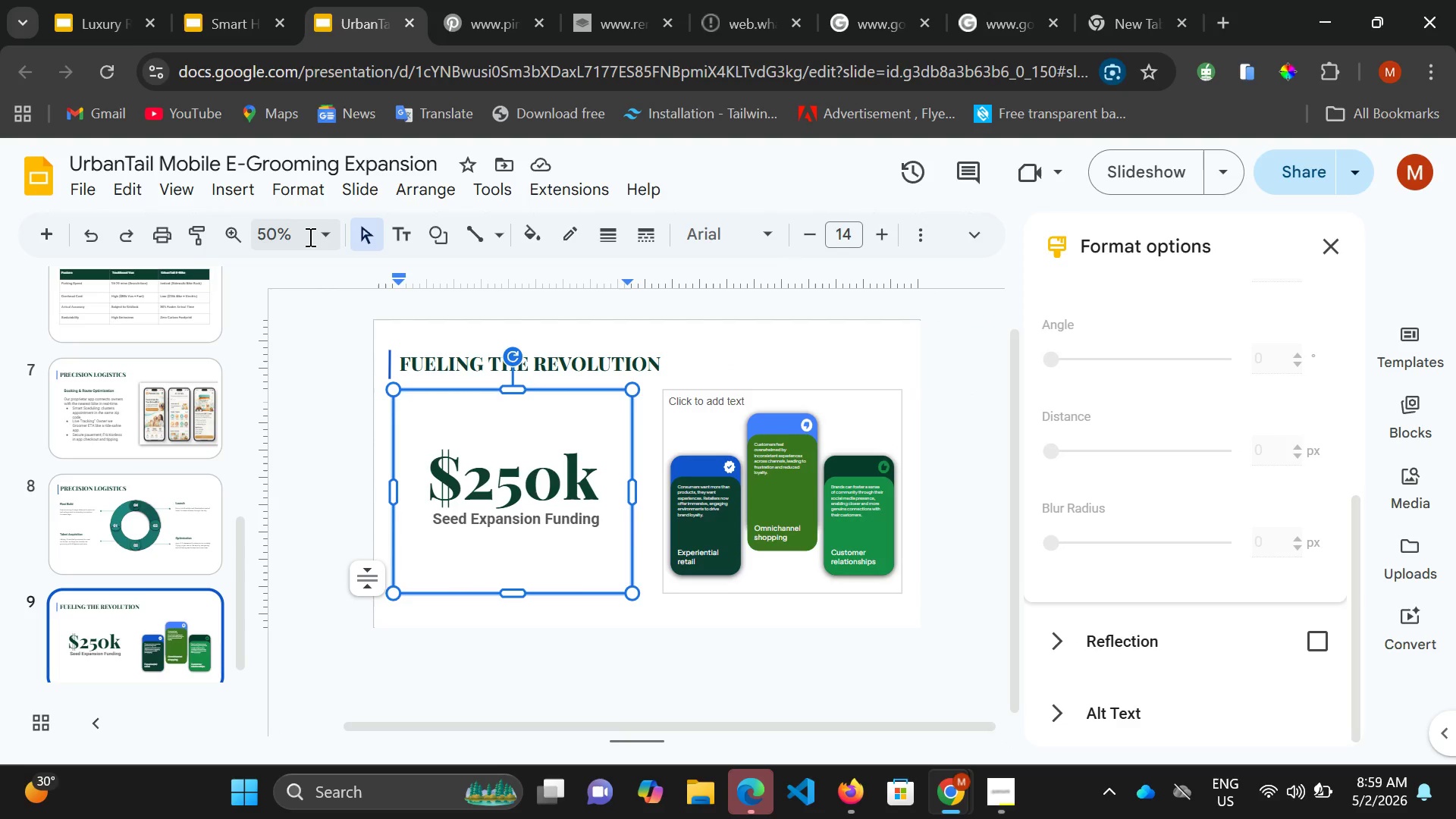 
left_click([288, 232])
 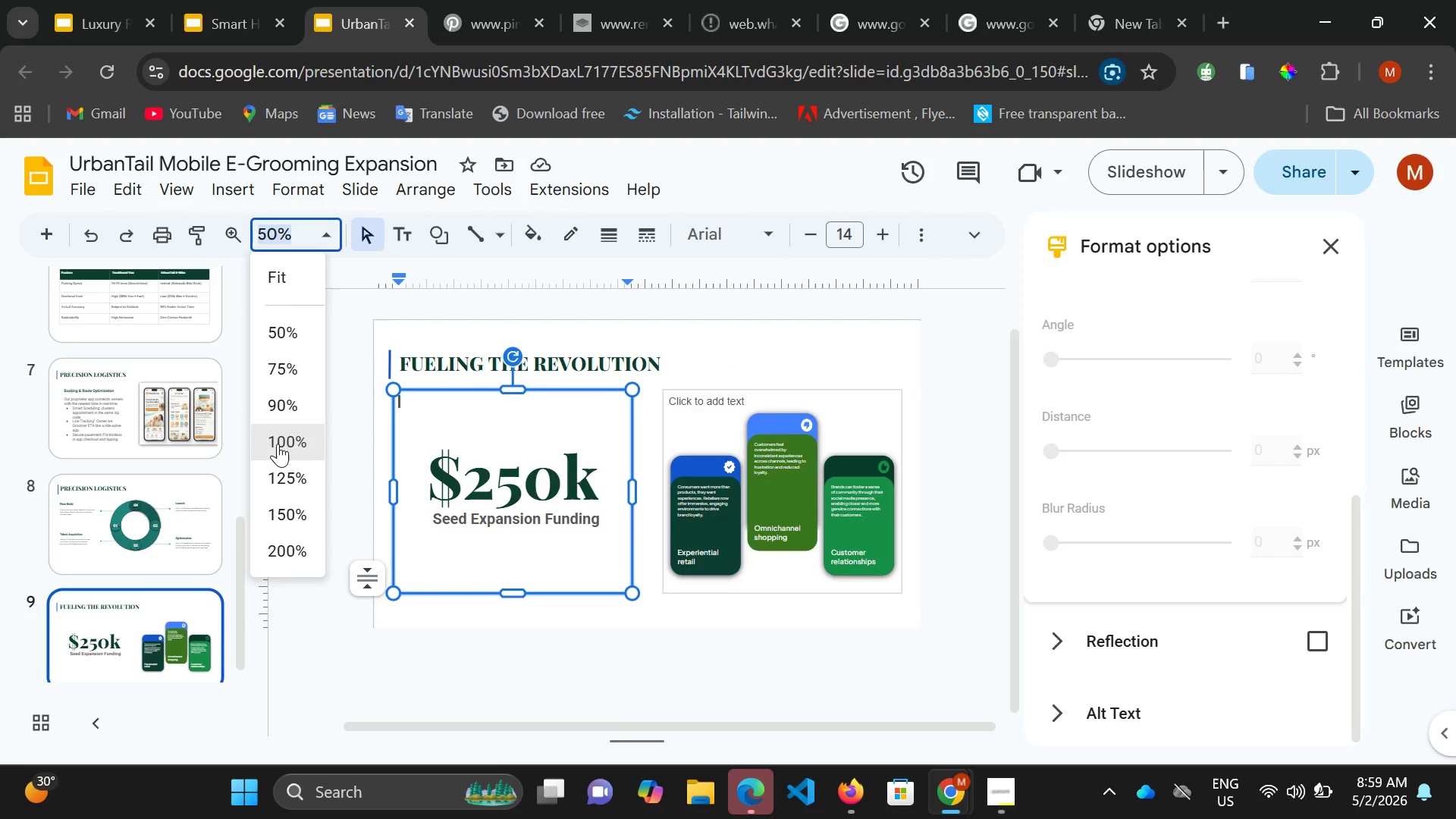 
left_click([278, 444])
 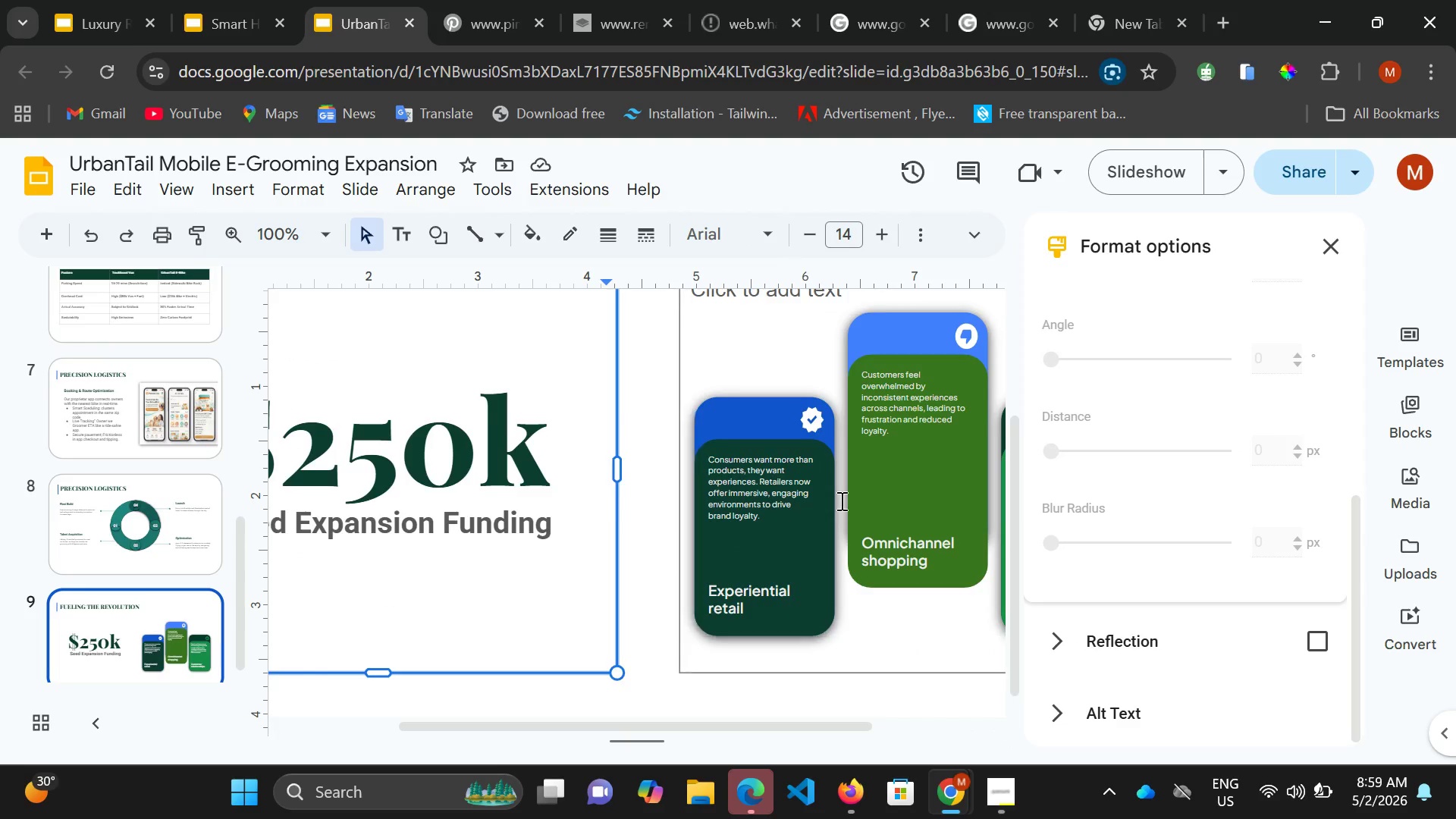 
scroll: coordinate [840, 500], scroll_direction: up, amount: 1.0
 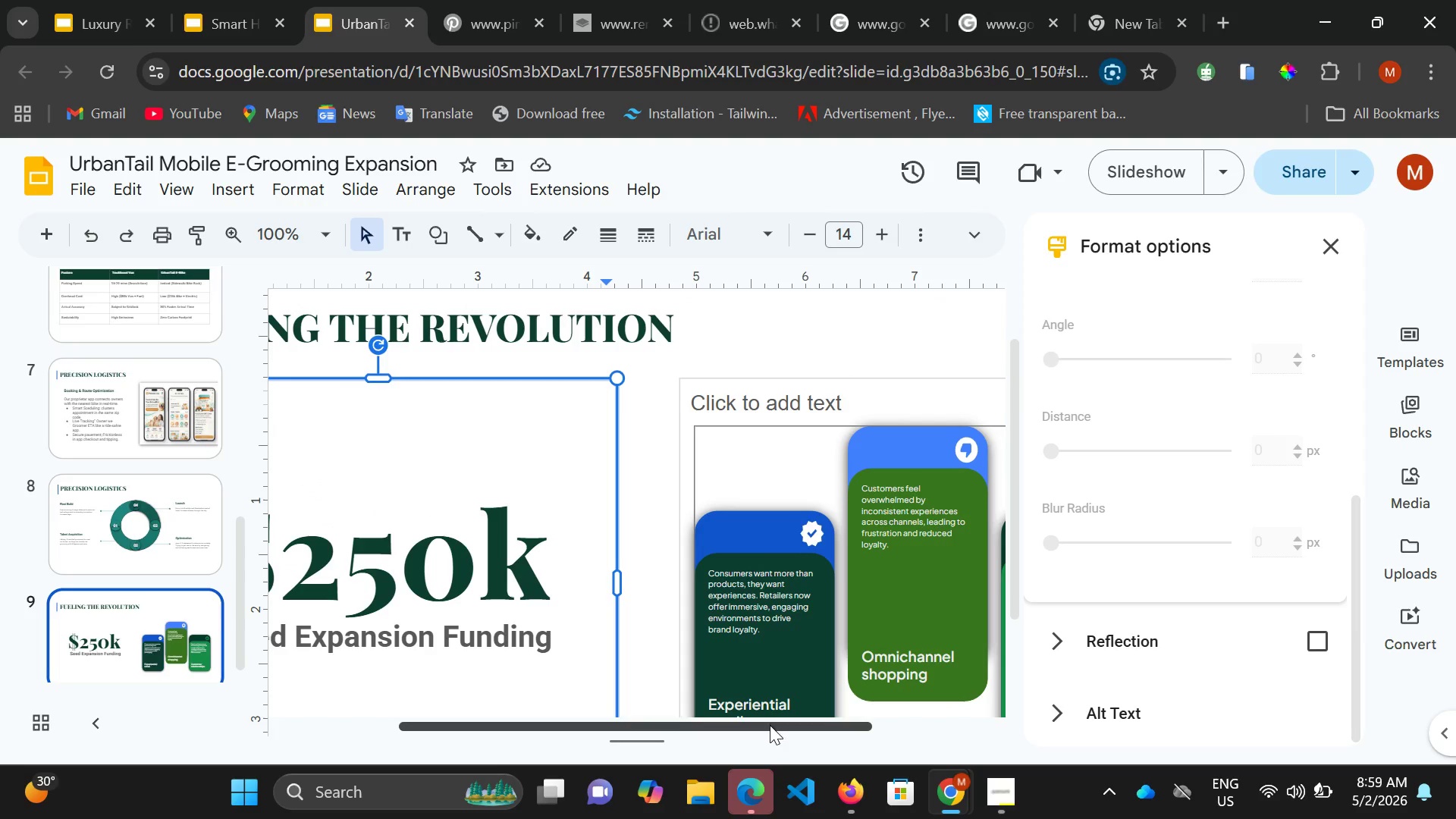 
left_click_drag(start_coordinate=[777, 725], to_coordinate=[972, 740])
 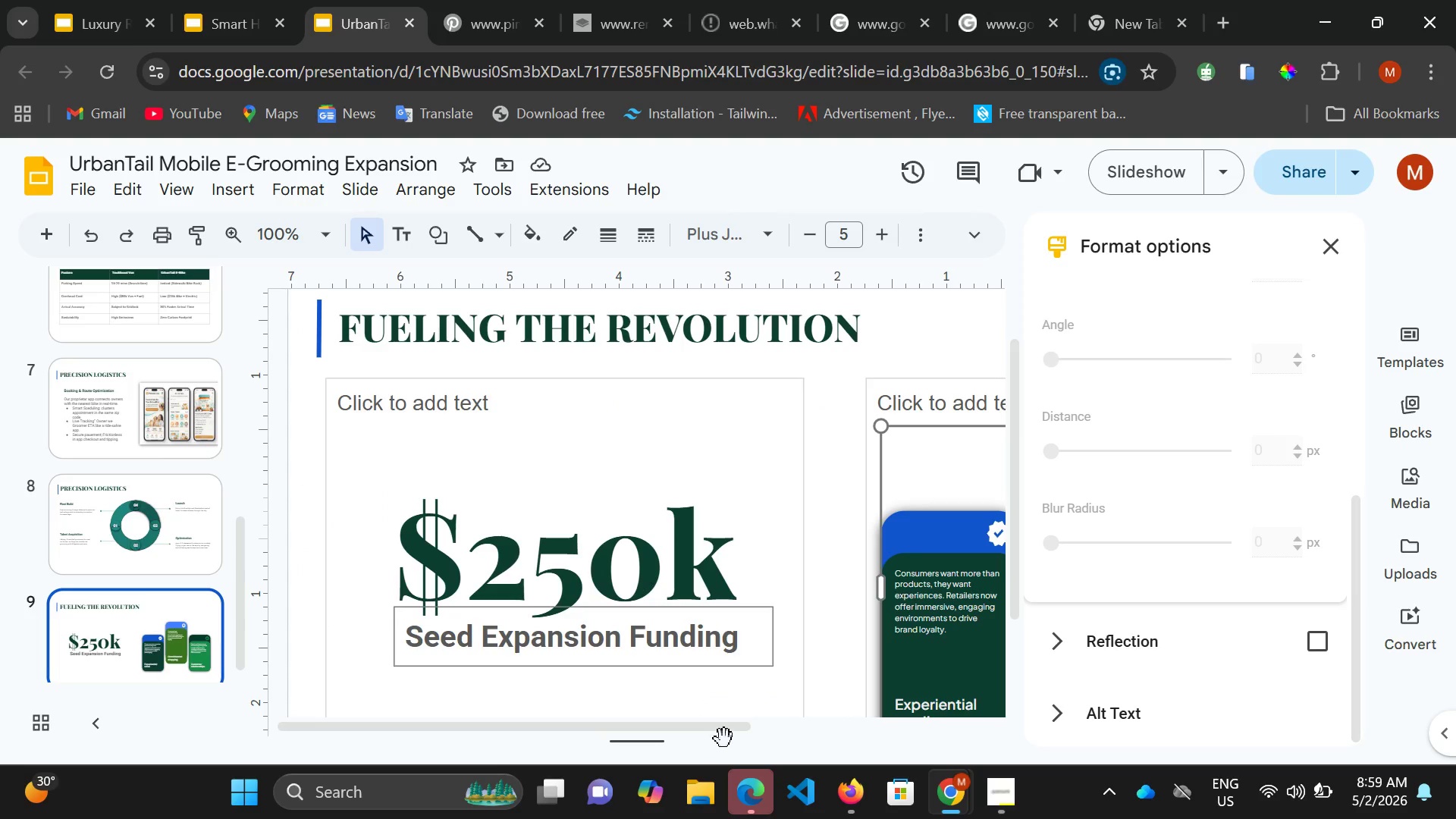 
left_click([796, 739])
 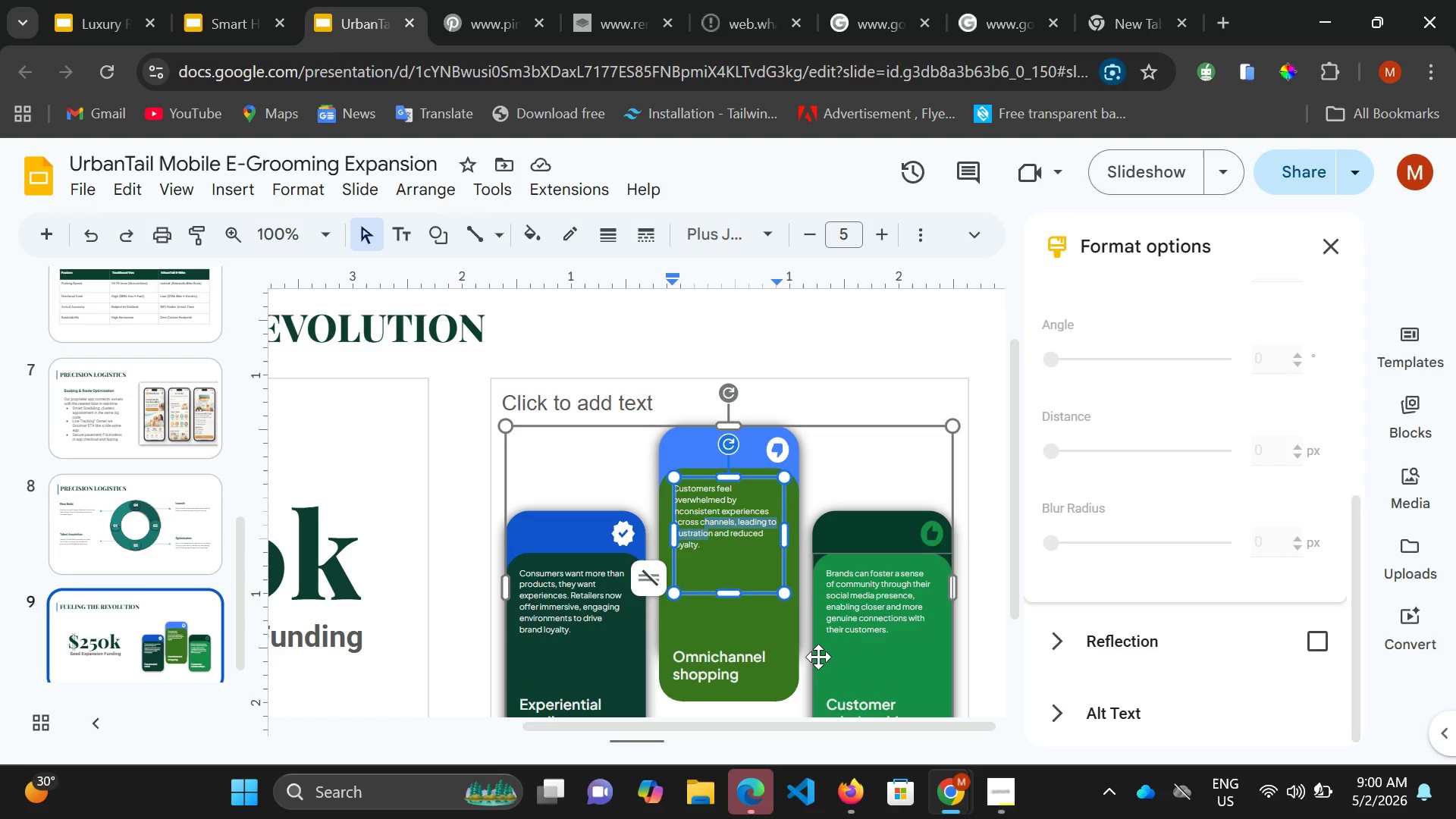 
wait(39.73)
 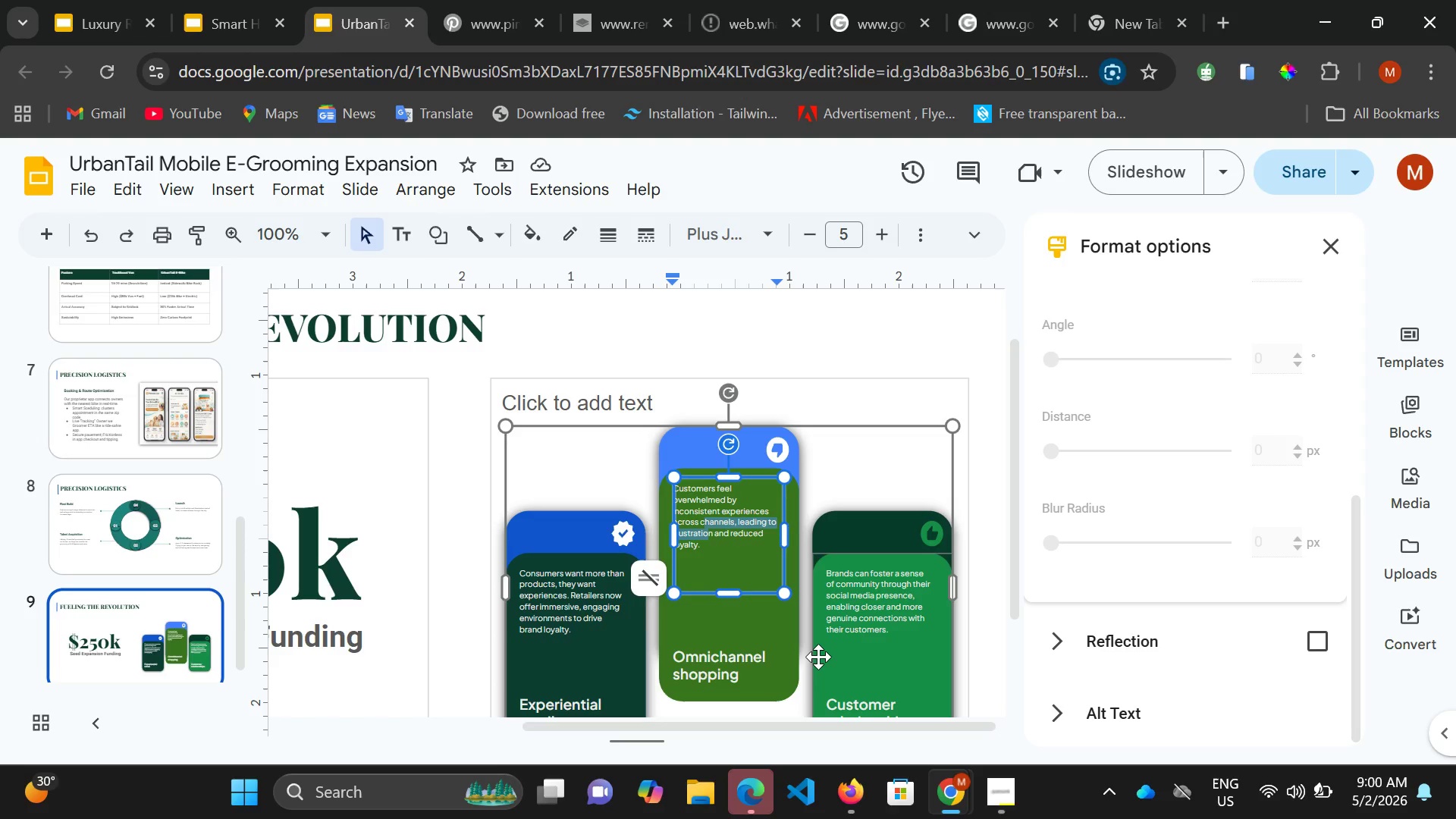 
left_click([575, 578])
 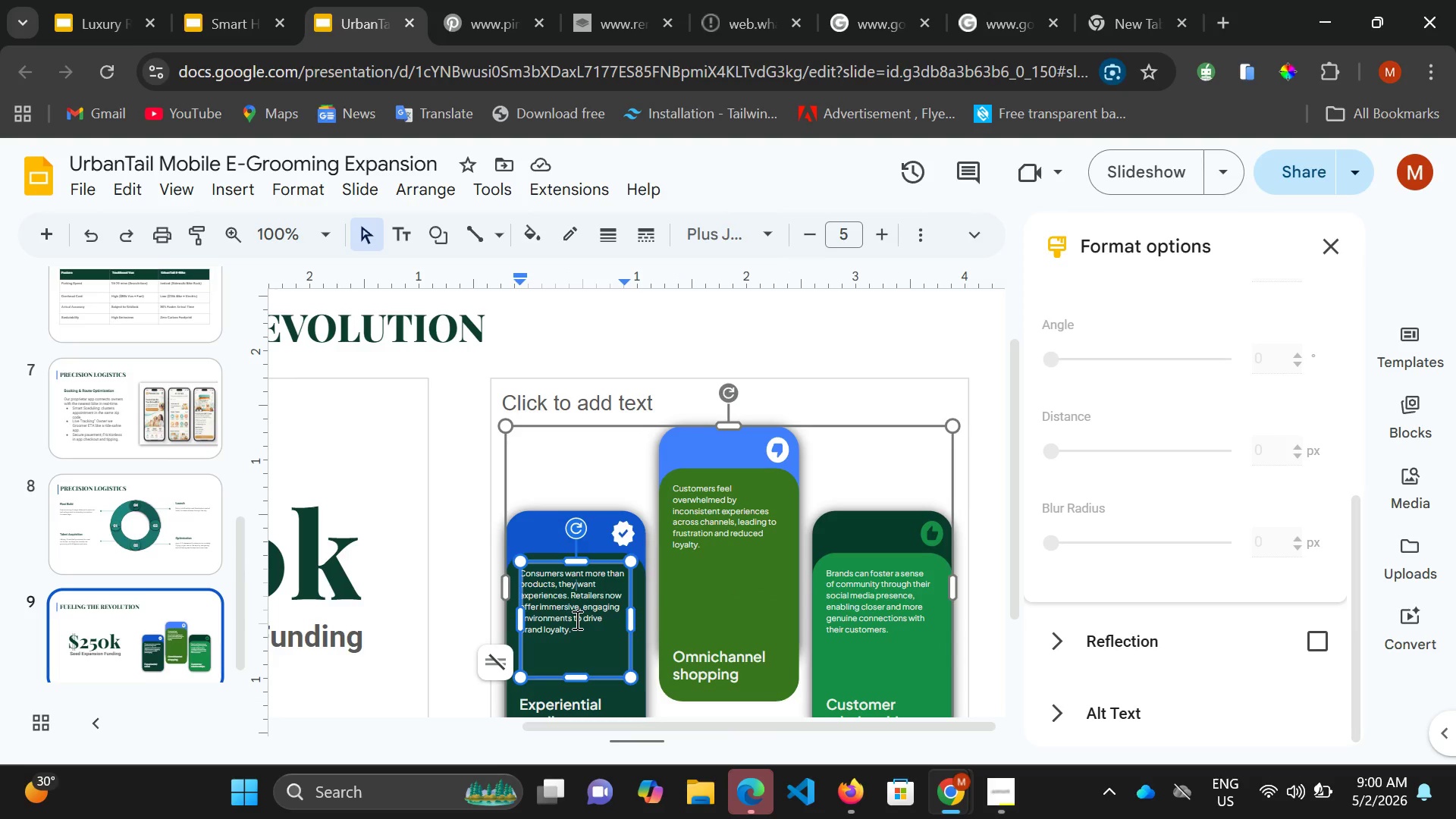 
left_click([590, 610])
 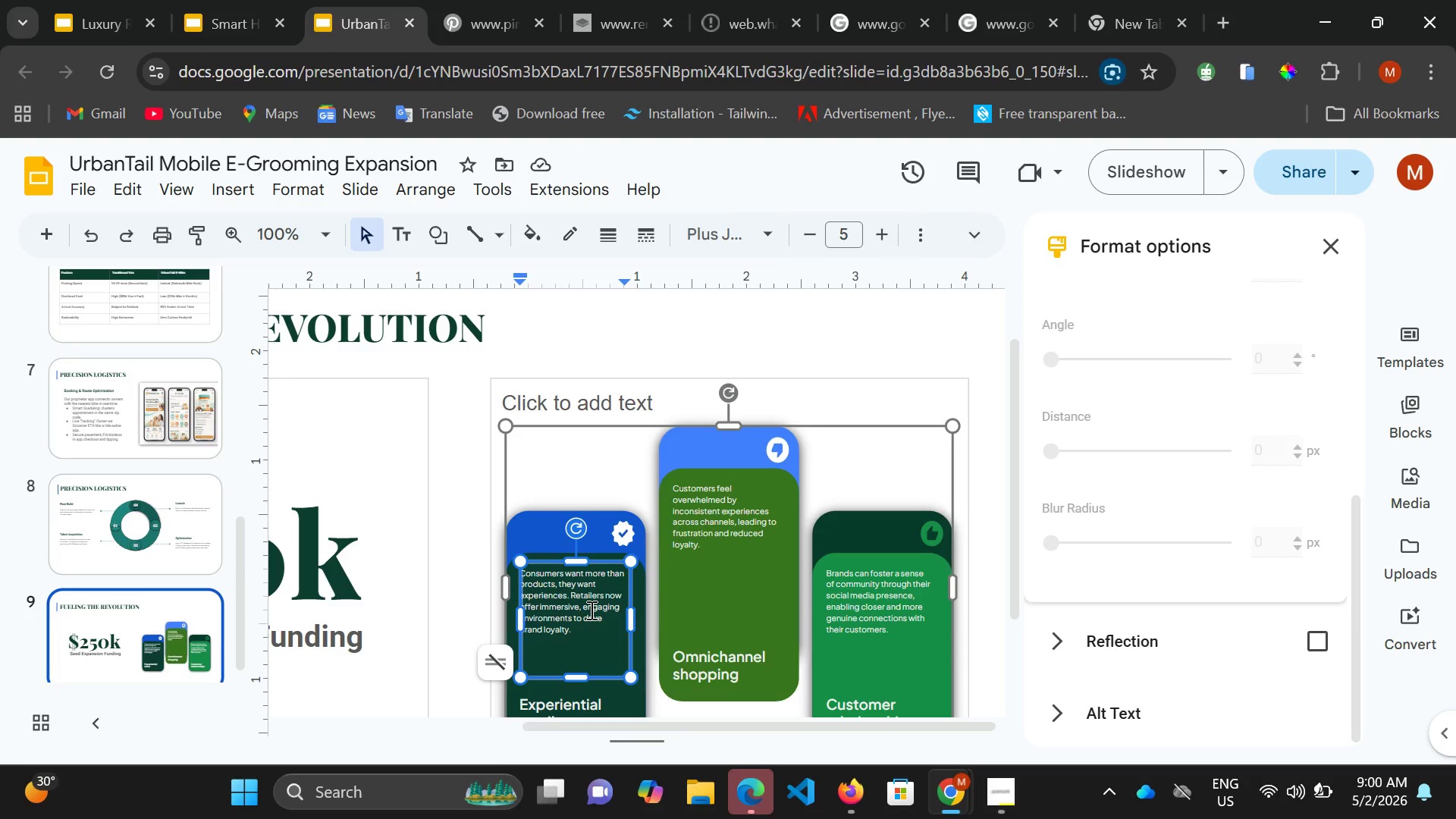 
key(Control+A)
 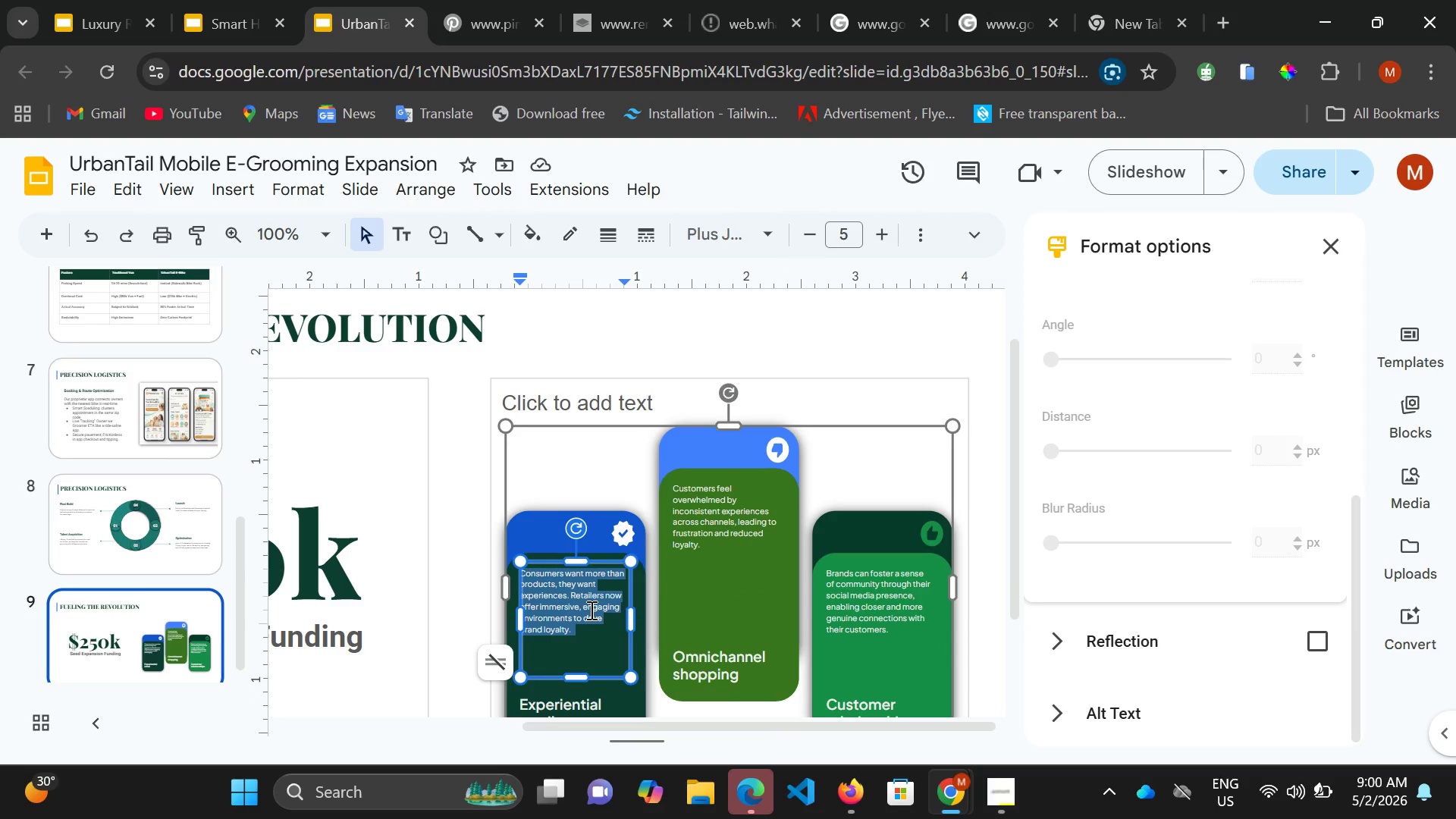 
wait(6.06)
 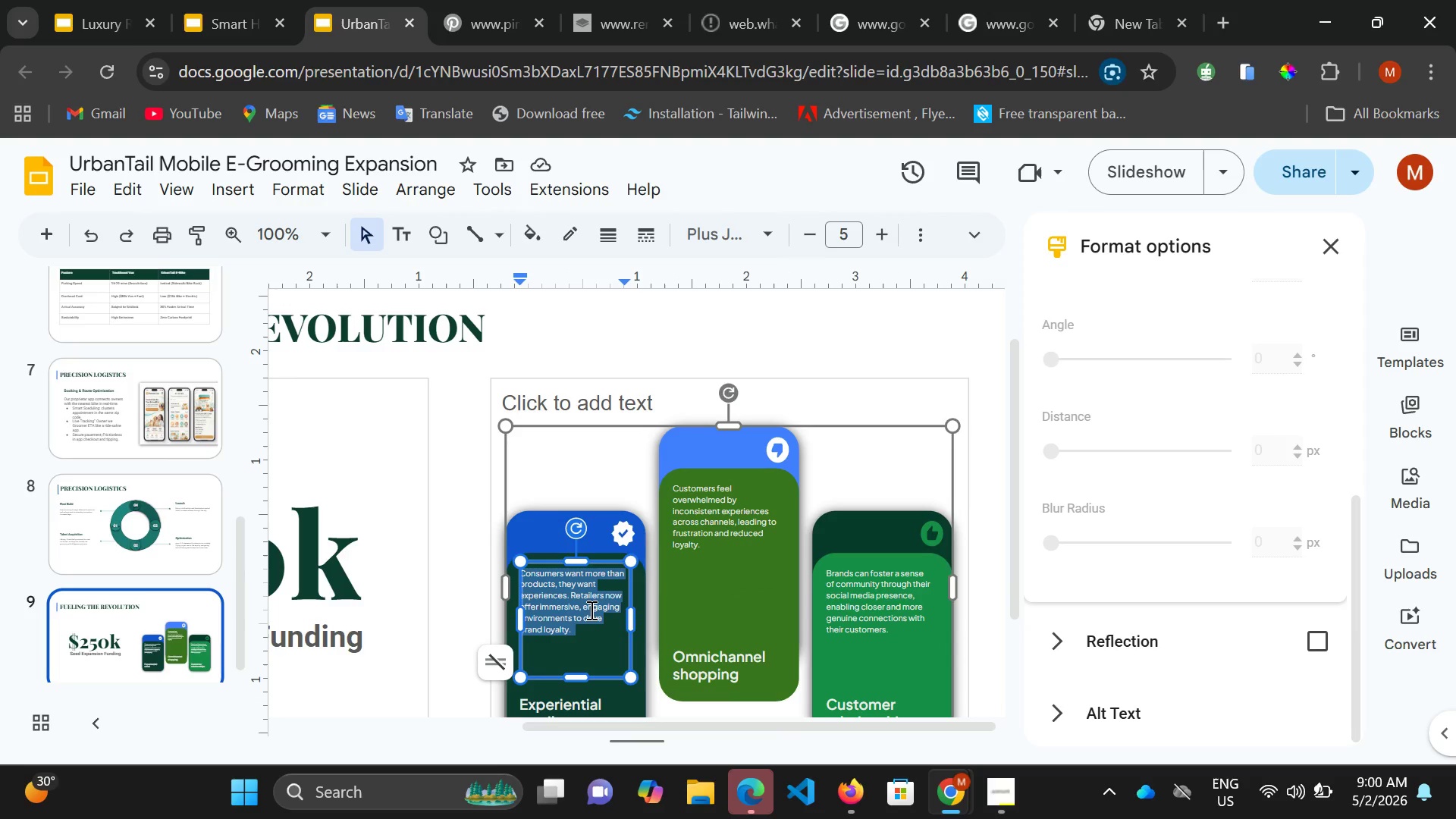 
type(F)
key(Backspace)
type(Five fully customized e-bikes and grooming suitrs.)
 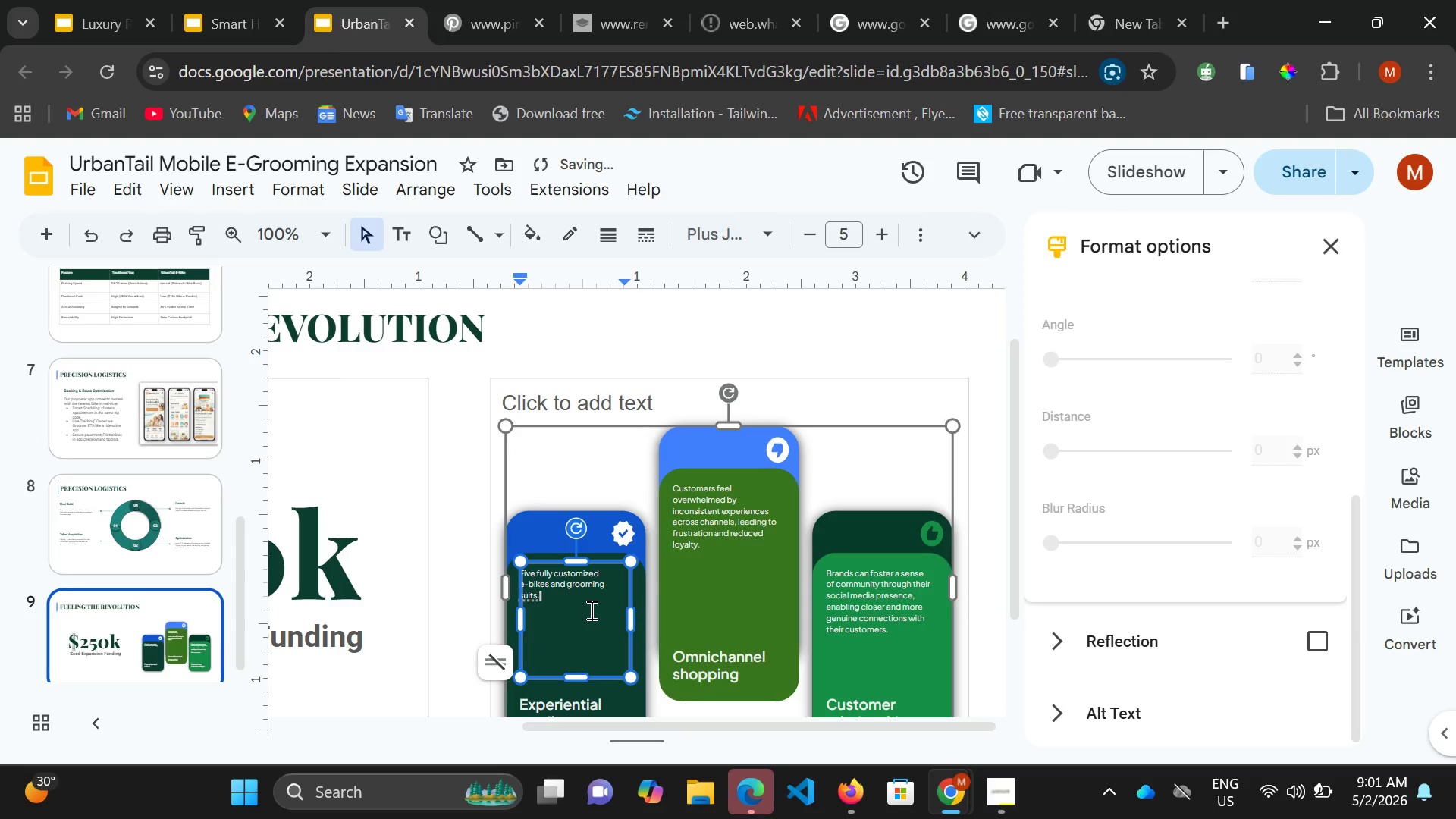 
wait(10.91)
 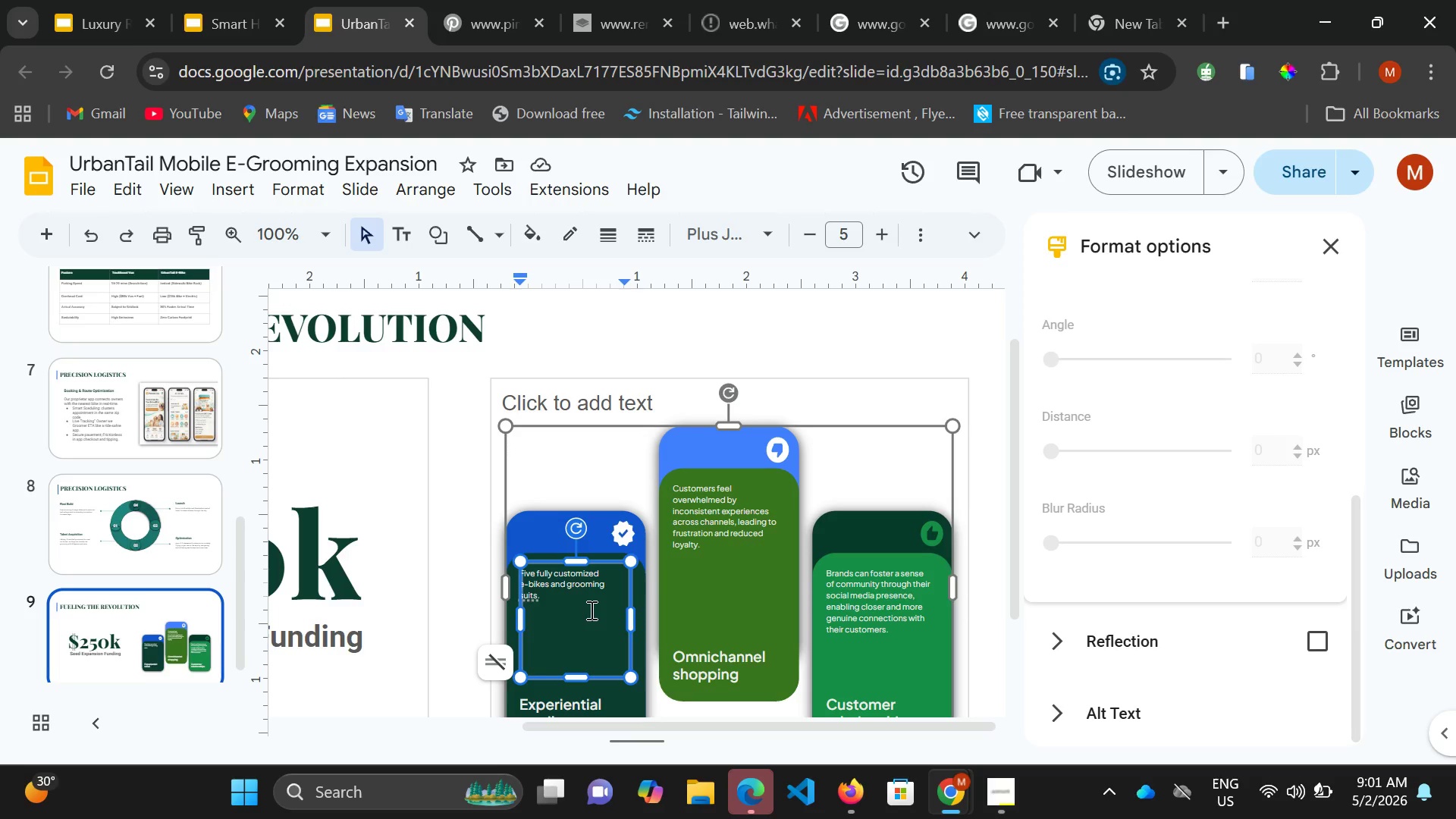 
scroll: coordinate [609, 619], scroll_direction: down, amount: 2.0
 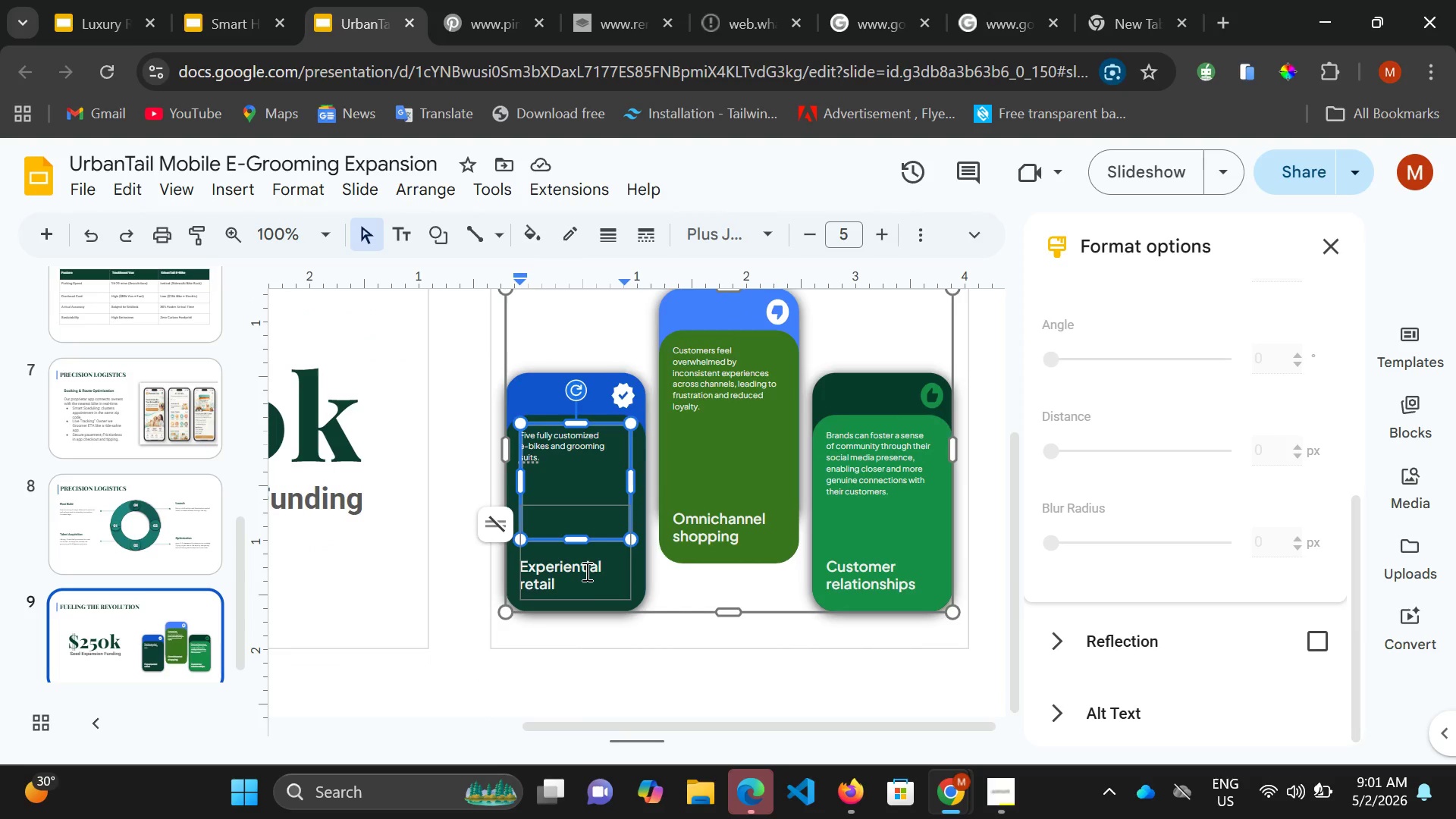 
left_click([585, 571])
 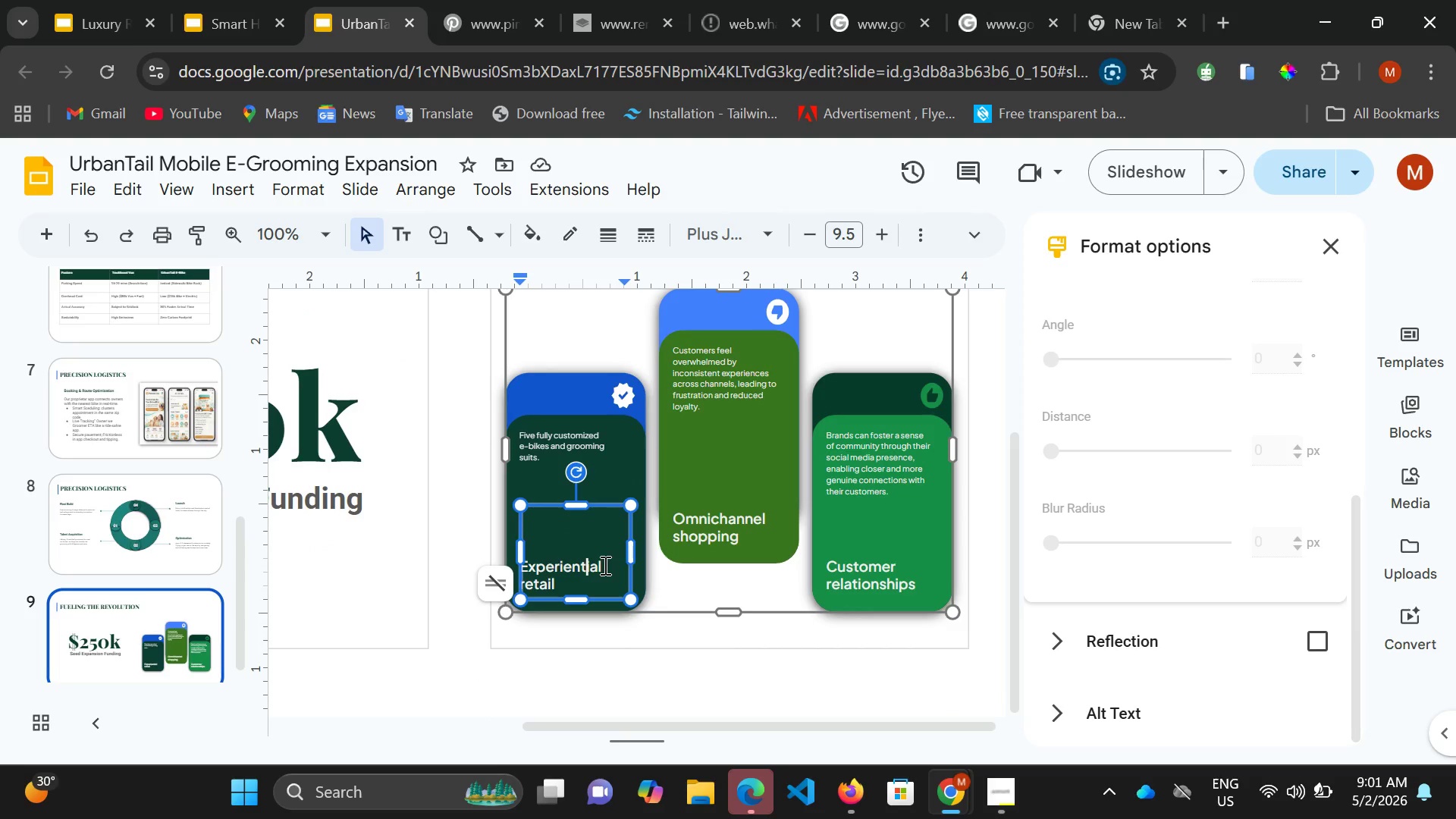 
left_click([604, 565])
 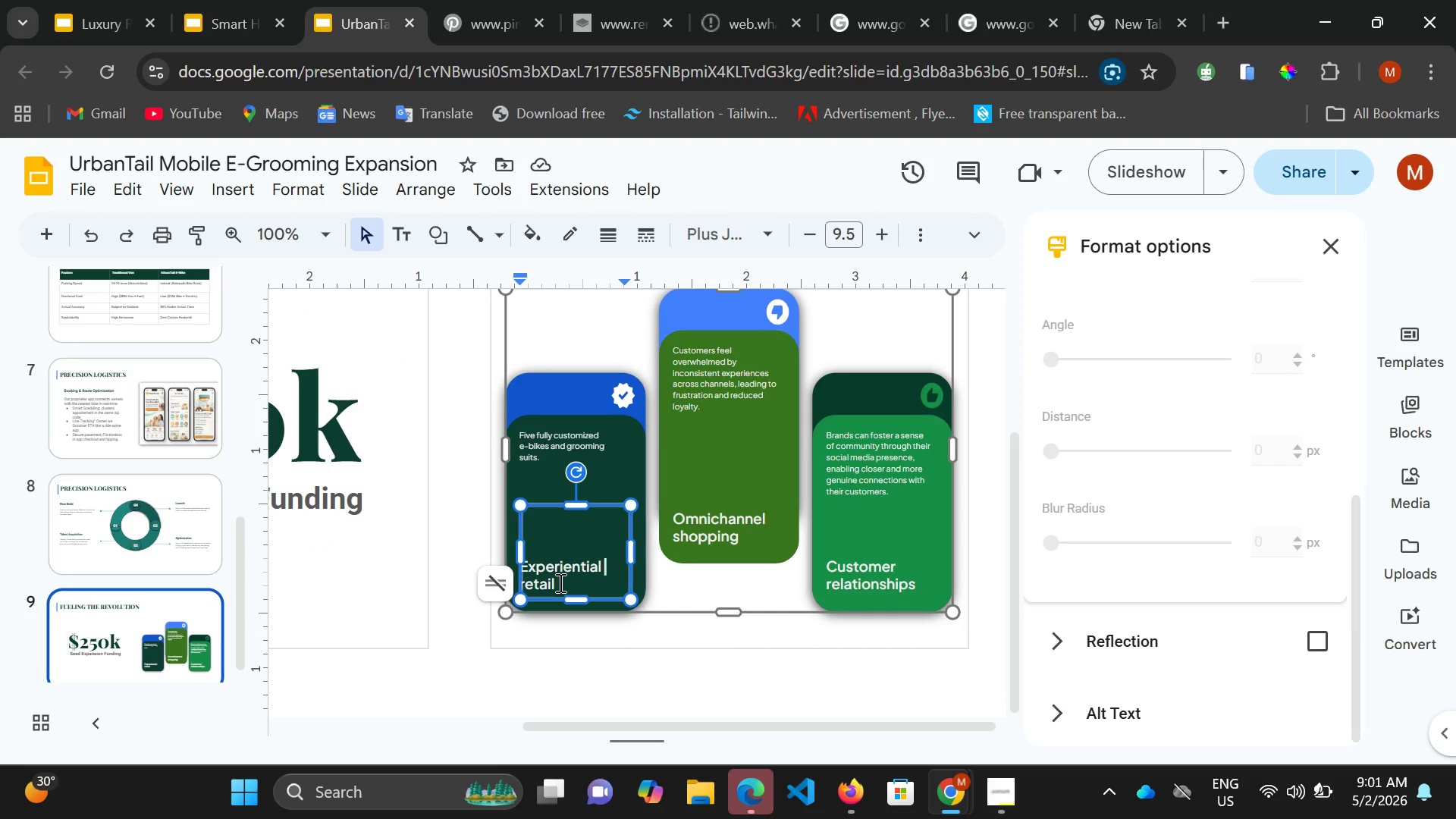 
left_click([558, 582])
 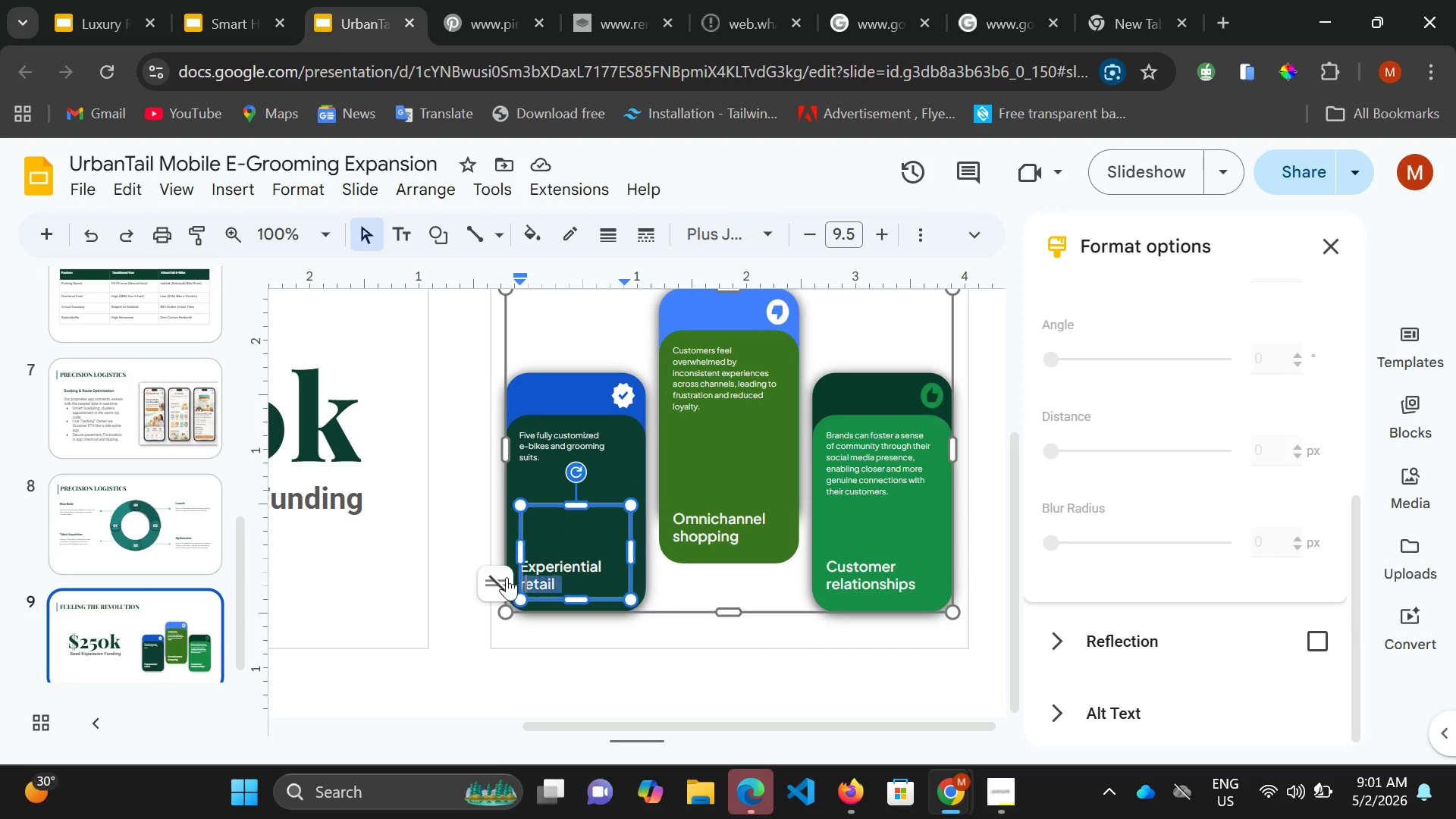 
left_click_drag(start_coordinate=[557, 582], to_coordinate=[545, 579])
 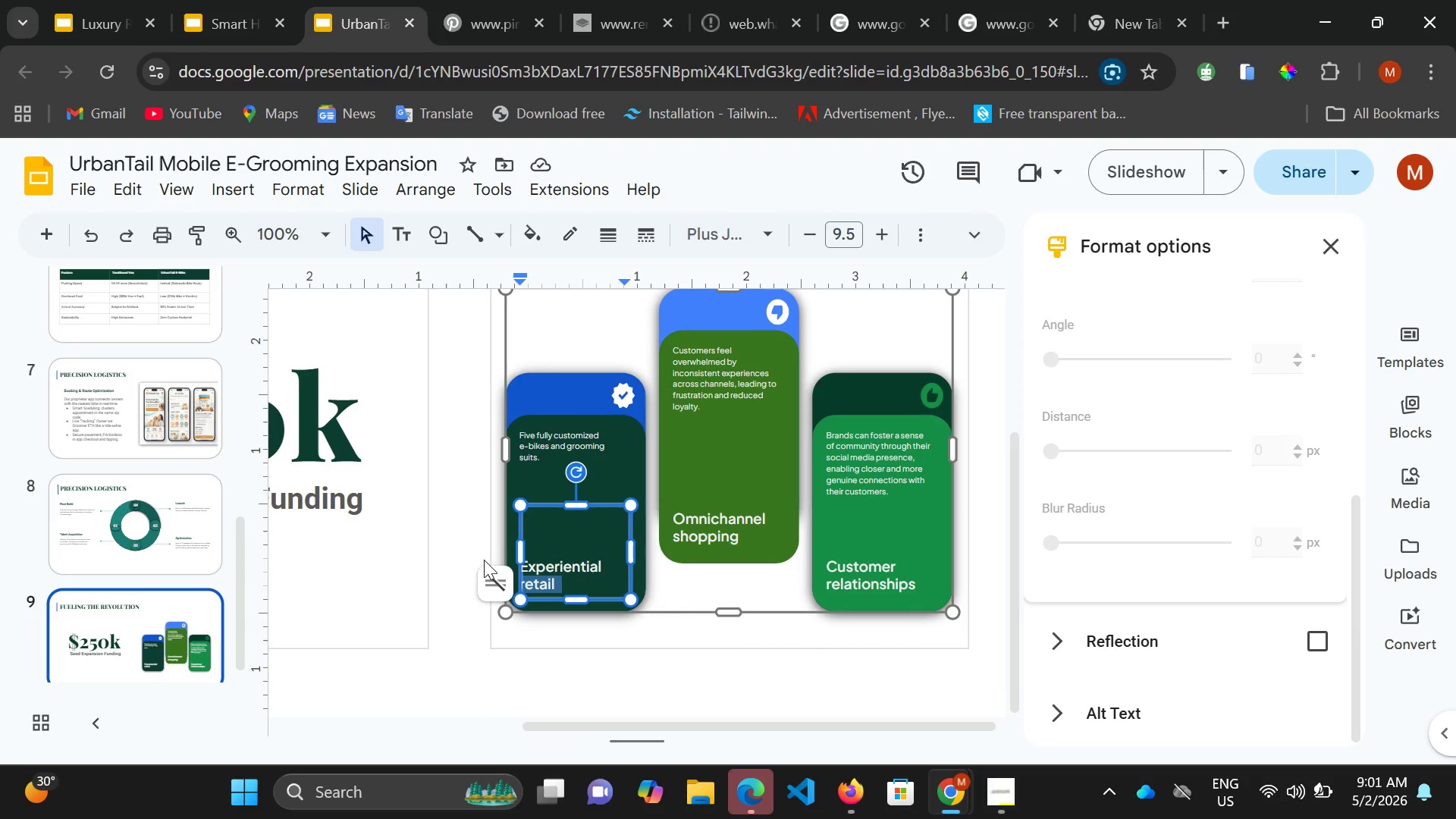 
left_click_drag(start_coordinate=[533, 579], to_coordinate=[532, 553])
 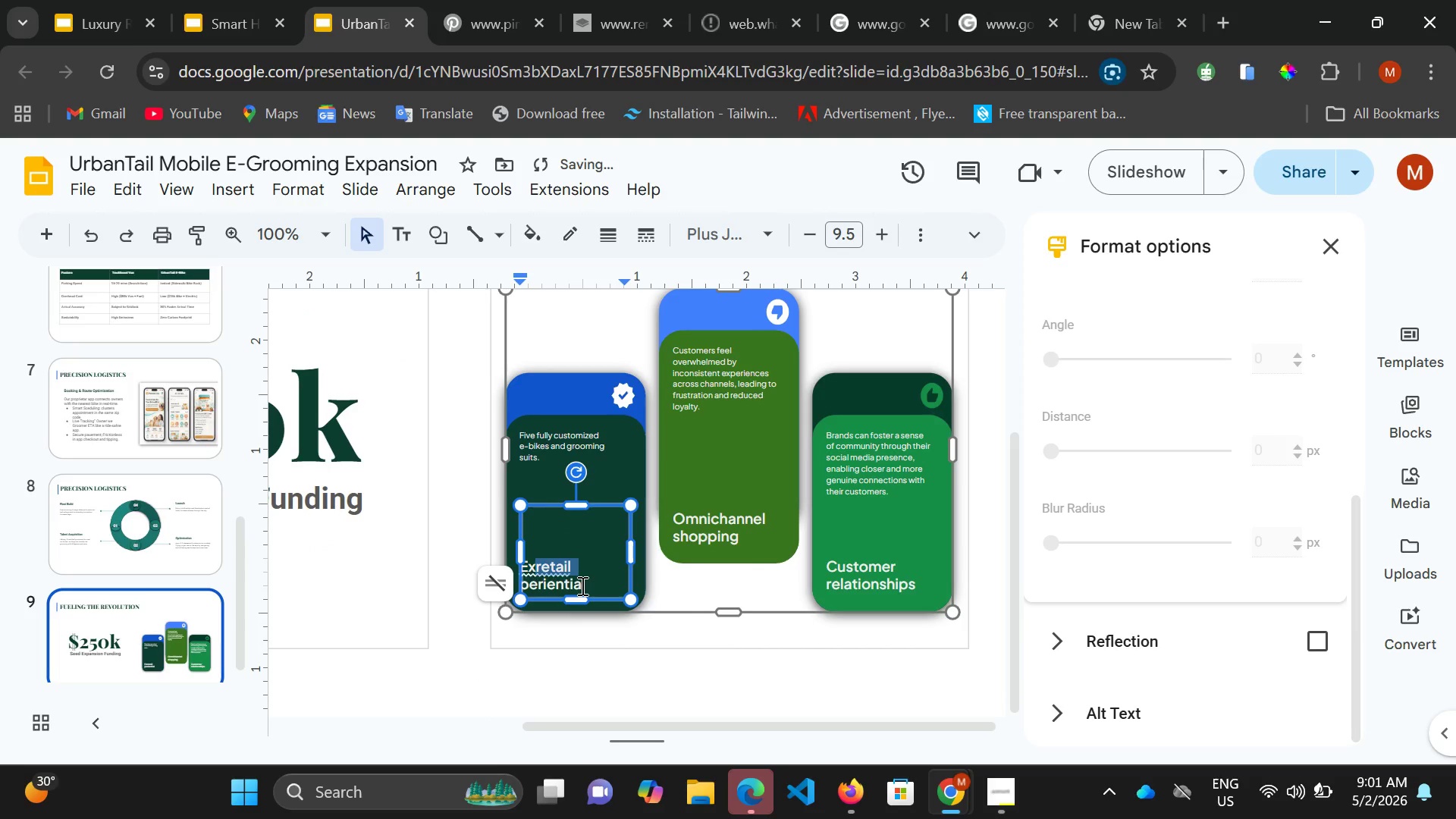 
key(Control+Z)
 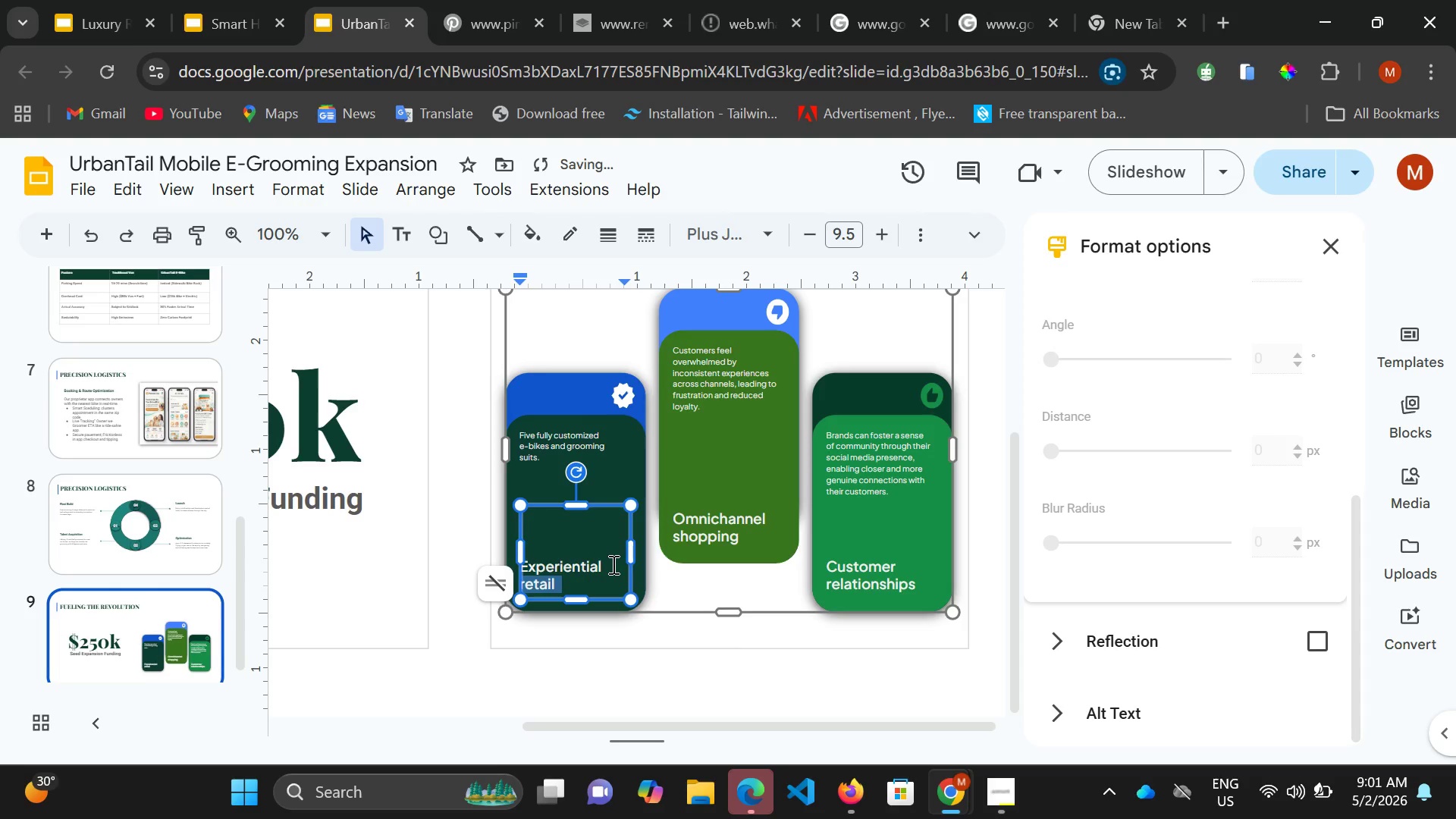 
left_click([612, 564])
 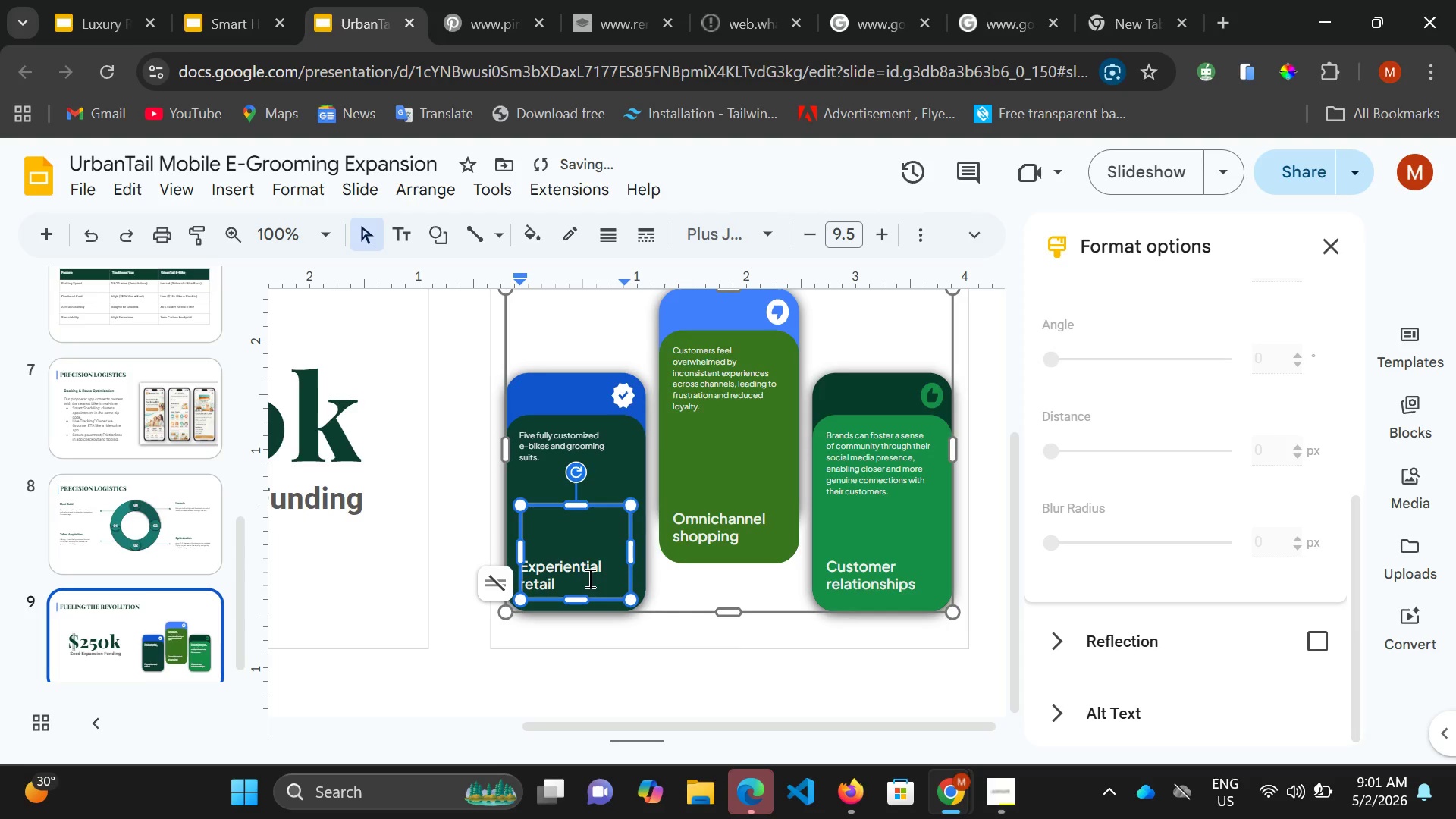 
left_click([588, 578])
 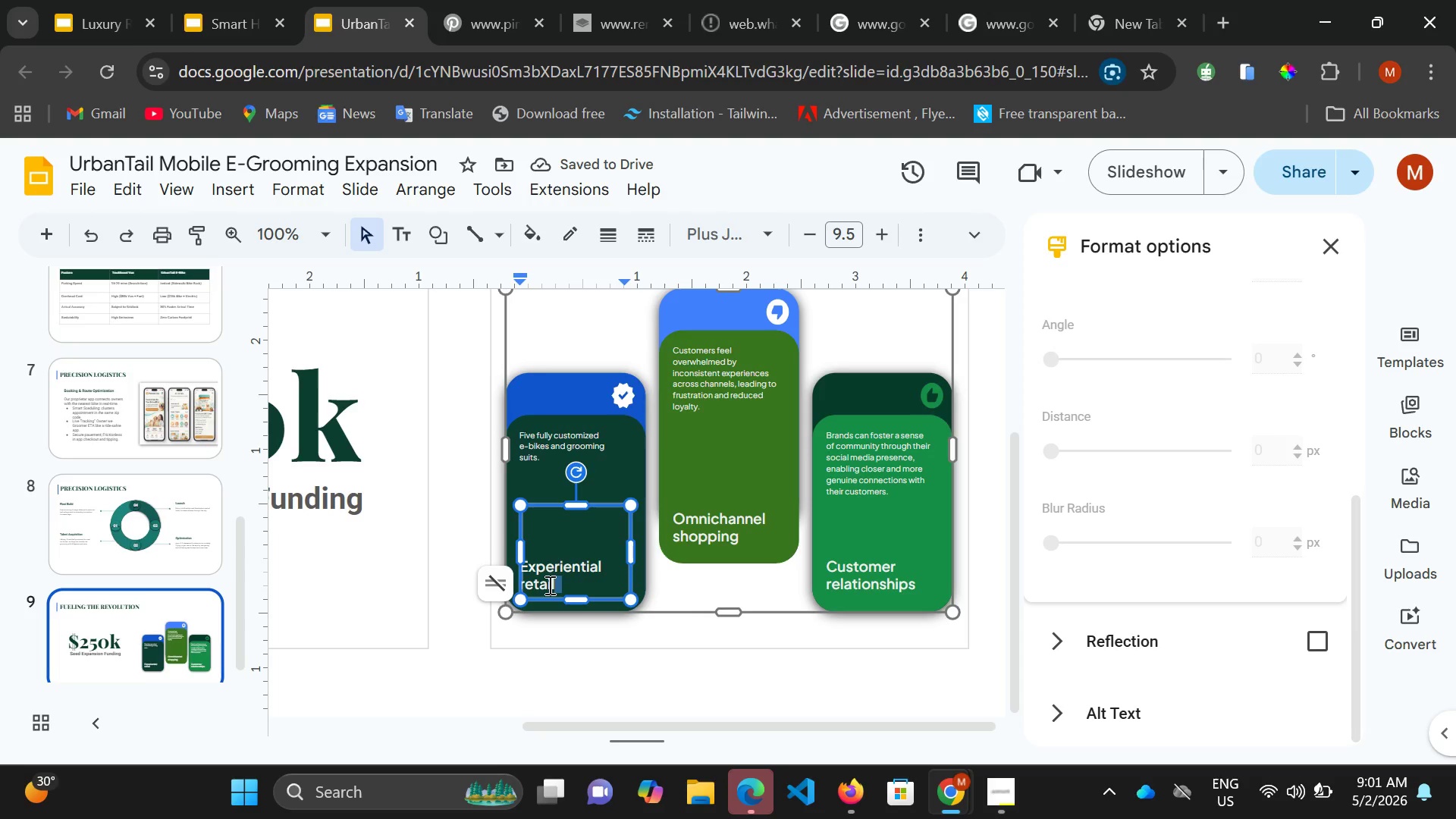 
left_click_drag(start_coordinate=[588, 578], to_coordinate=[576, 581])
 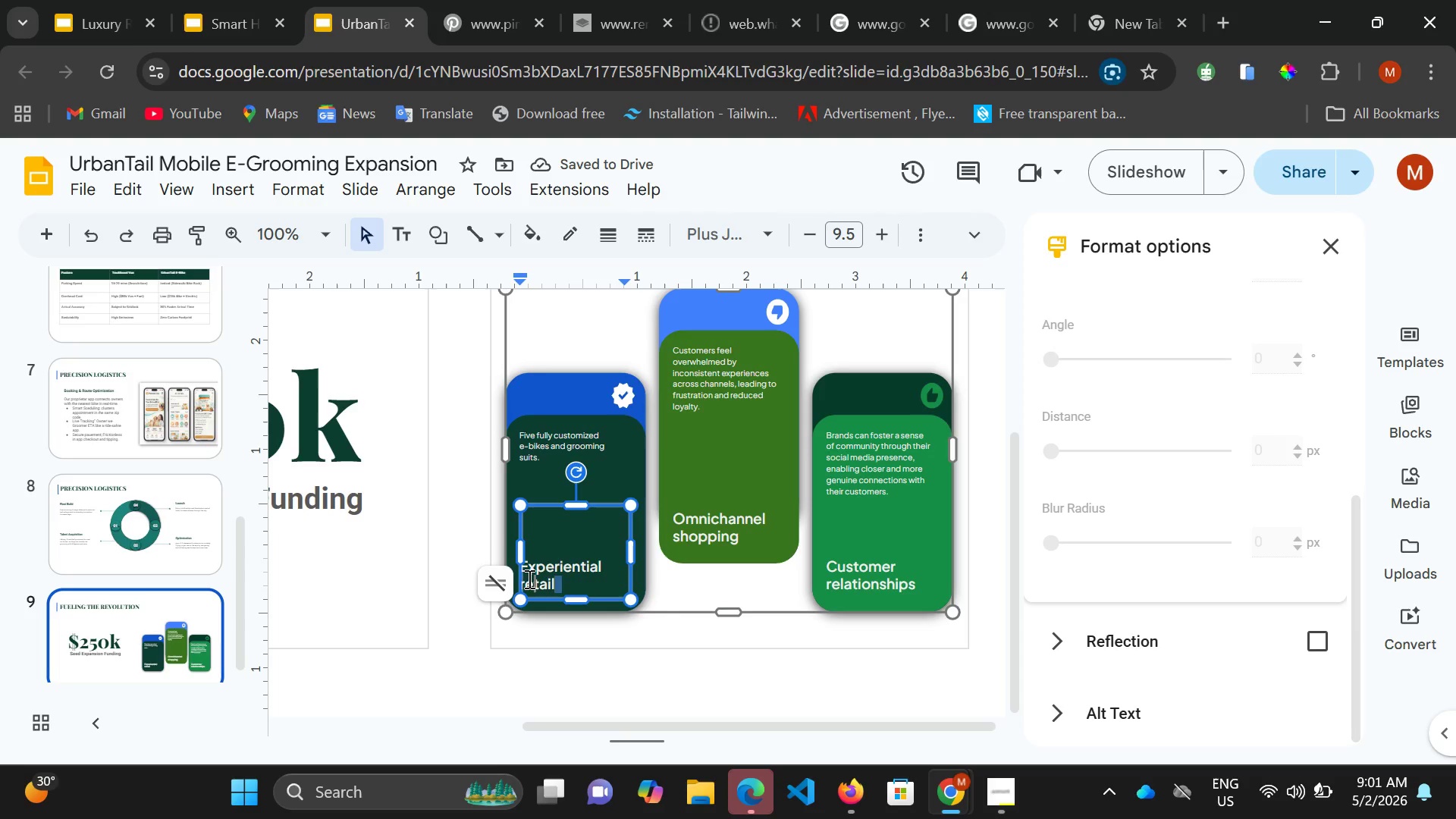 
left_click_drag(start_coordinate=[555, 584], to_coordinate=[526, 563])
 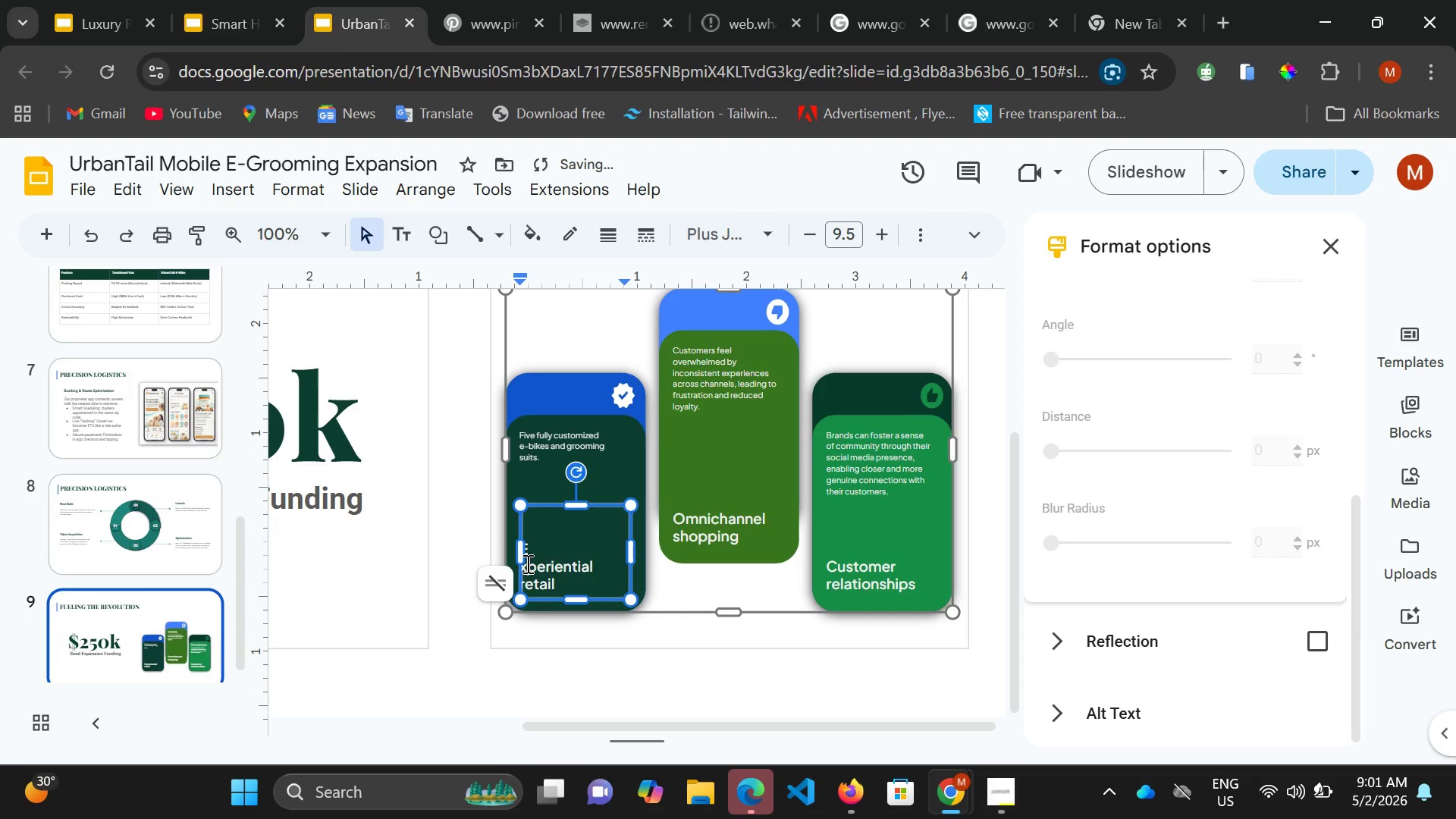 
left_click([526, 563])
 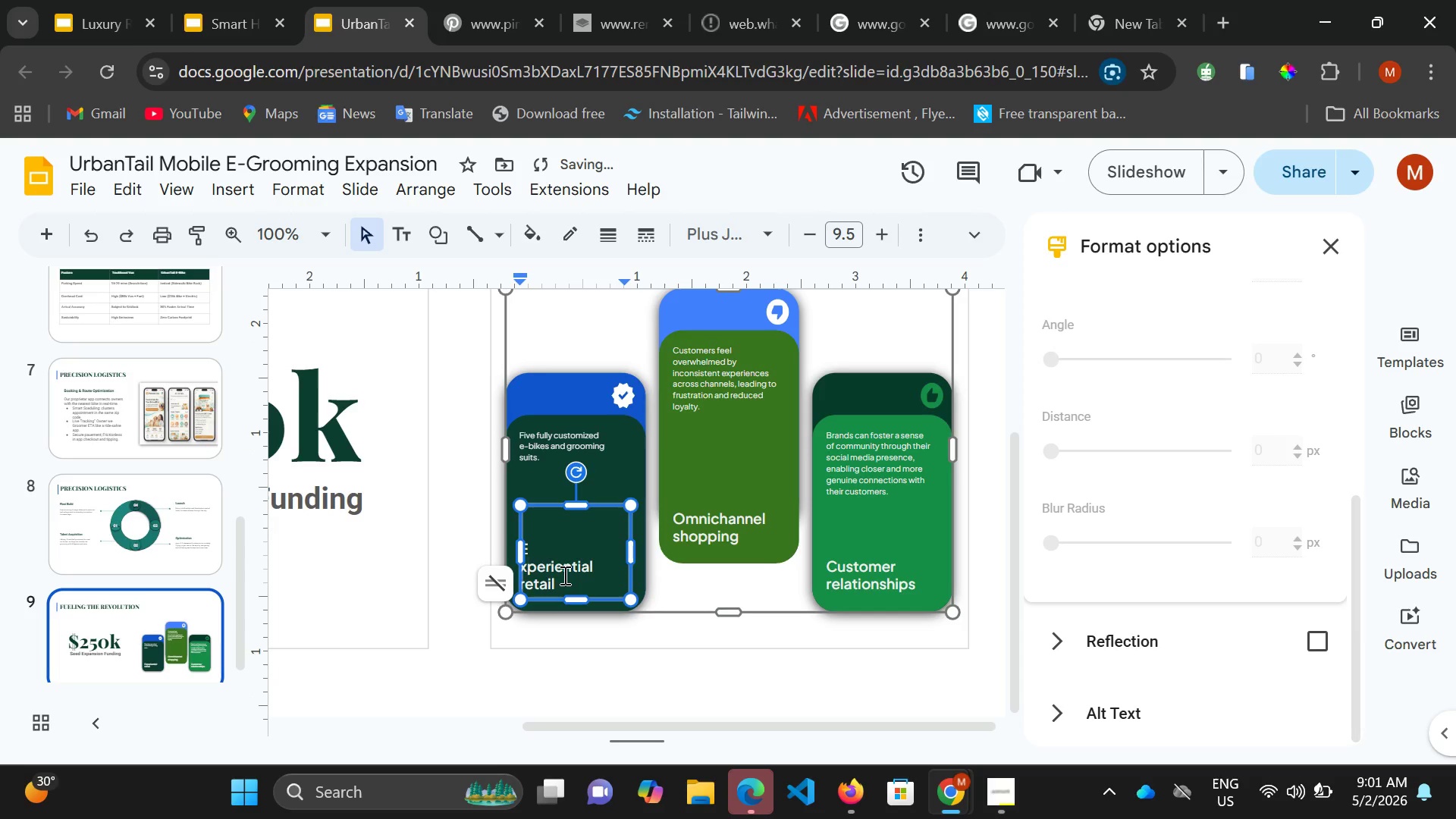 
key(Control+Z)
 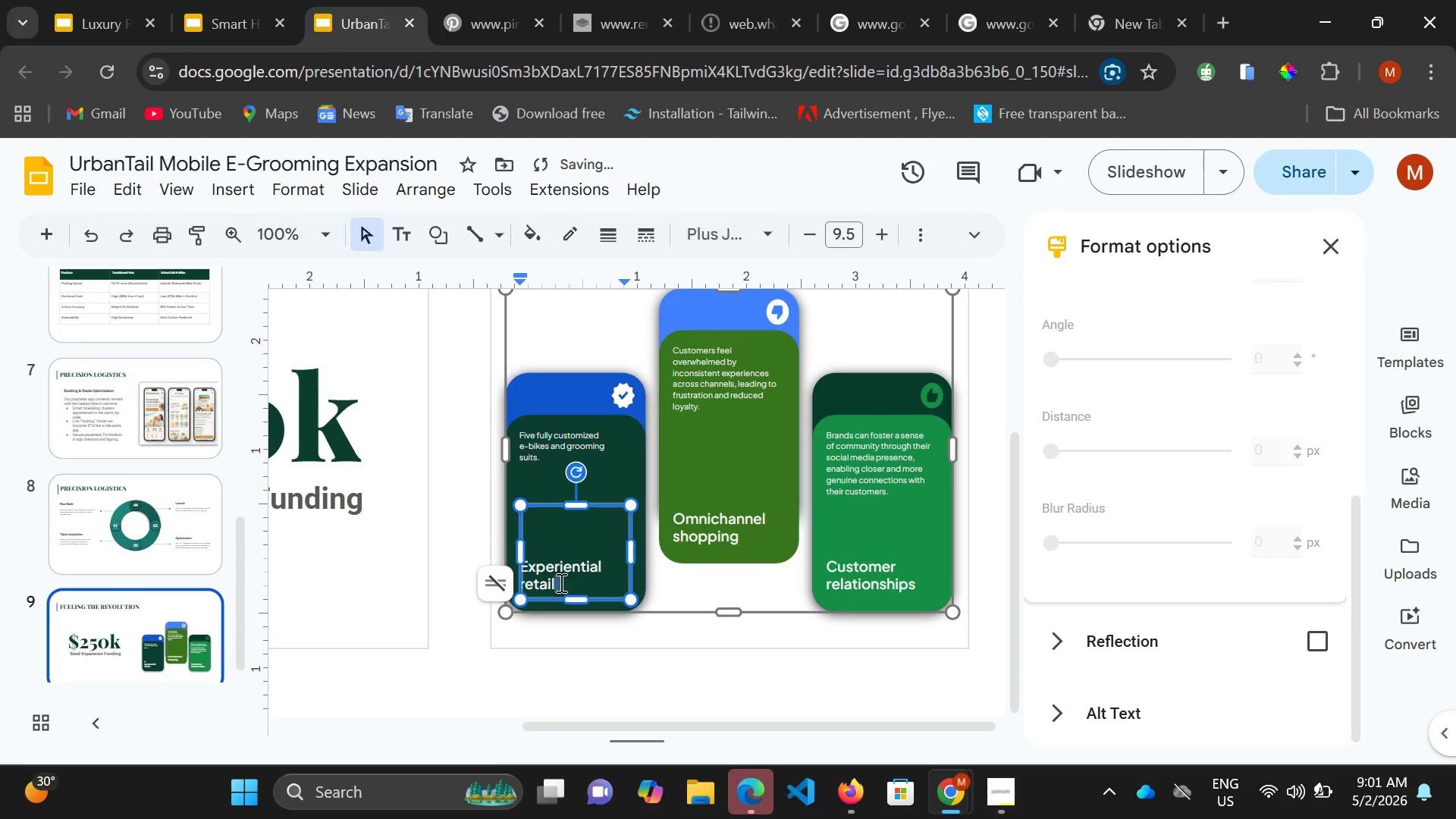 
left_click([560, 582])
 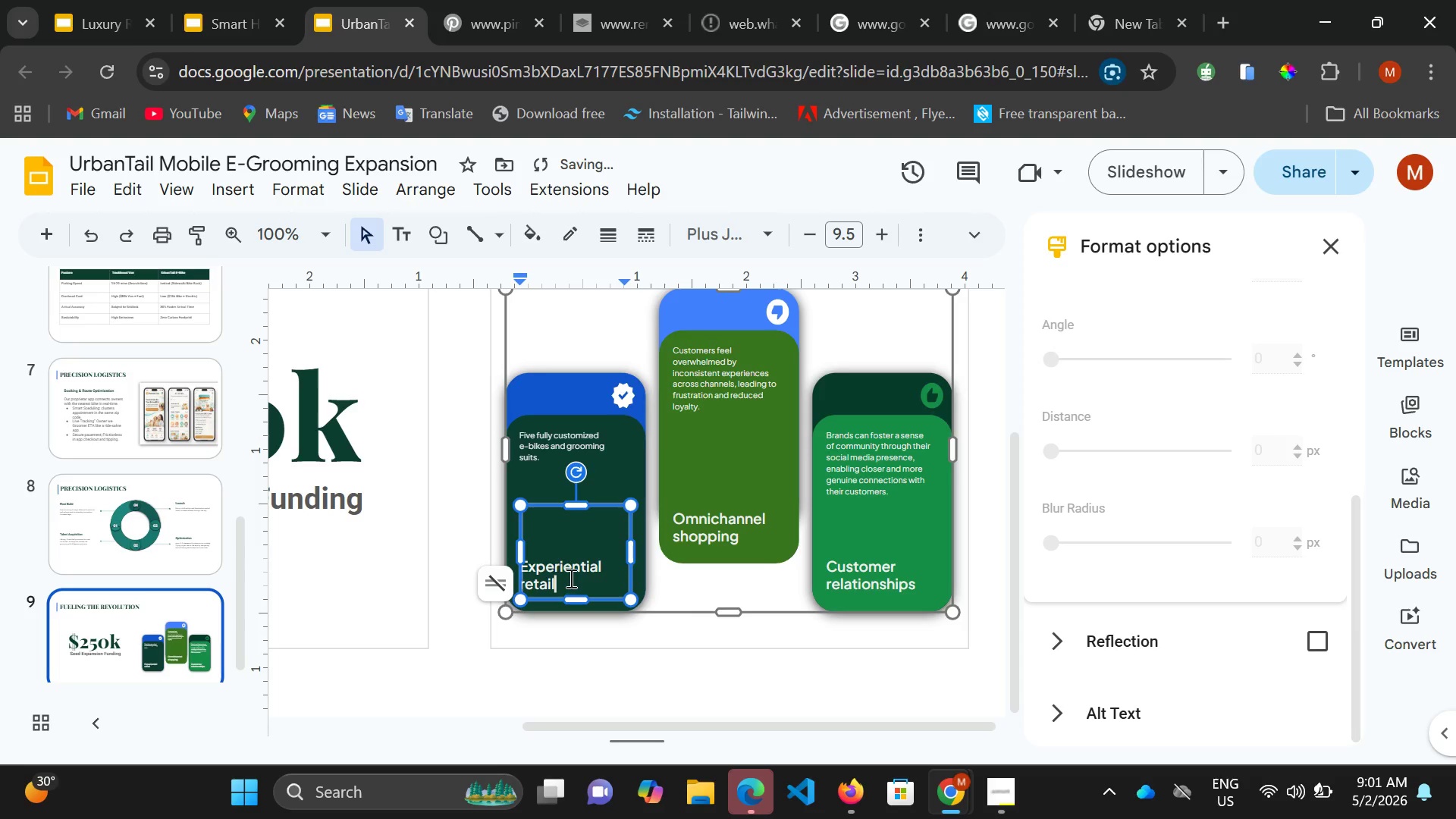 
left_click([569, 579])
 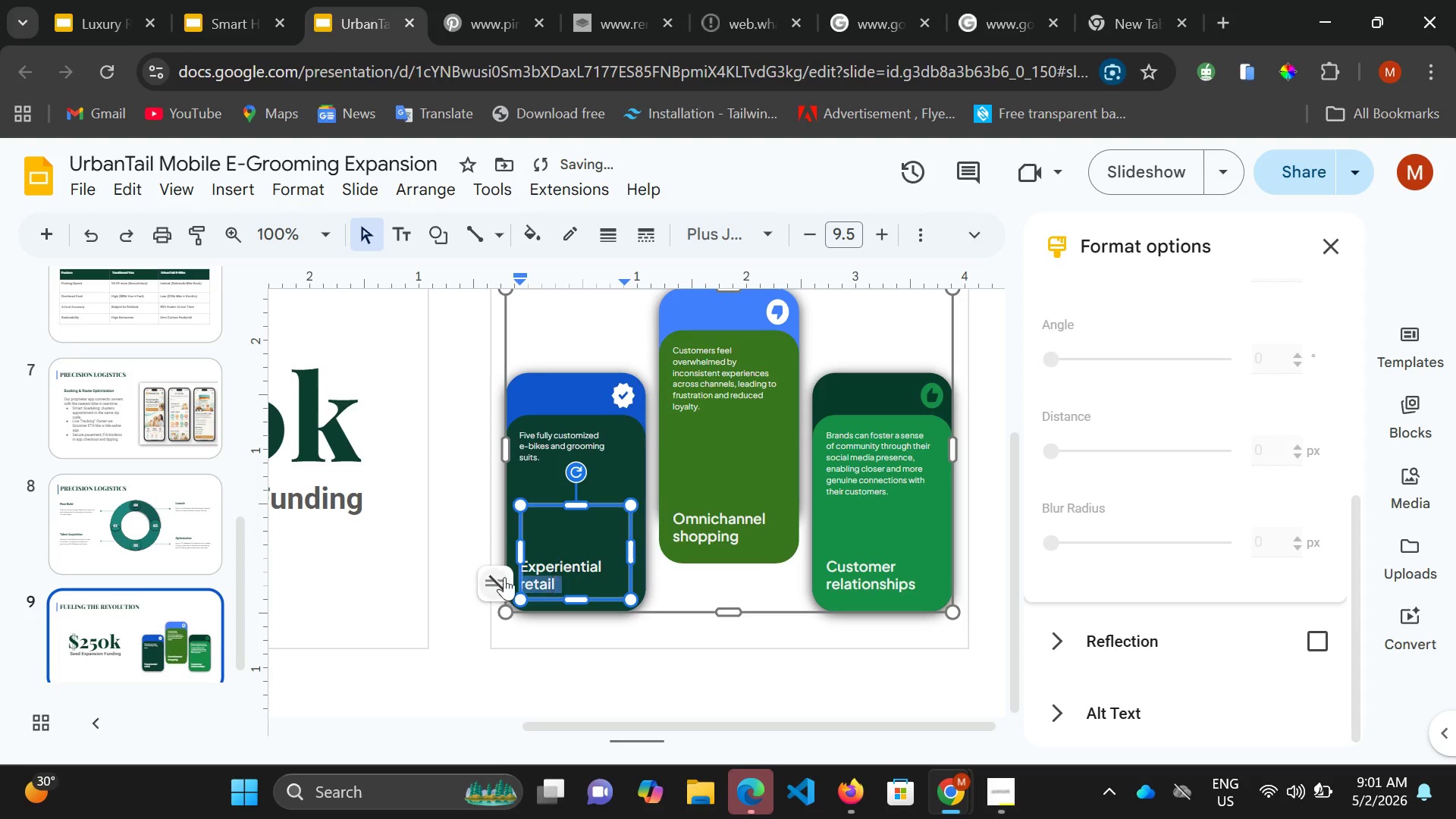 
left_click_drag(start_coordinate=[569, 579], to_coordinate=[510, 561])
 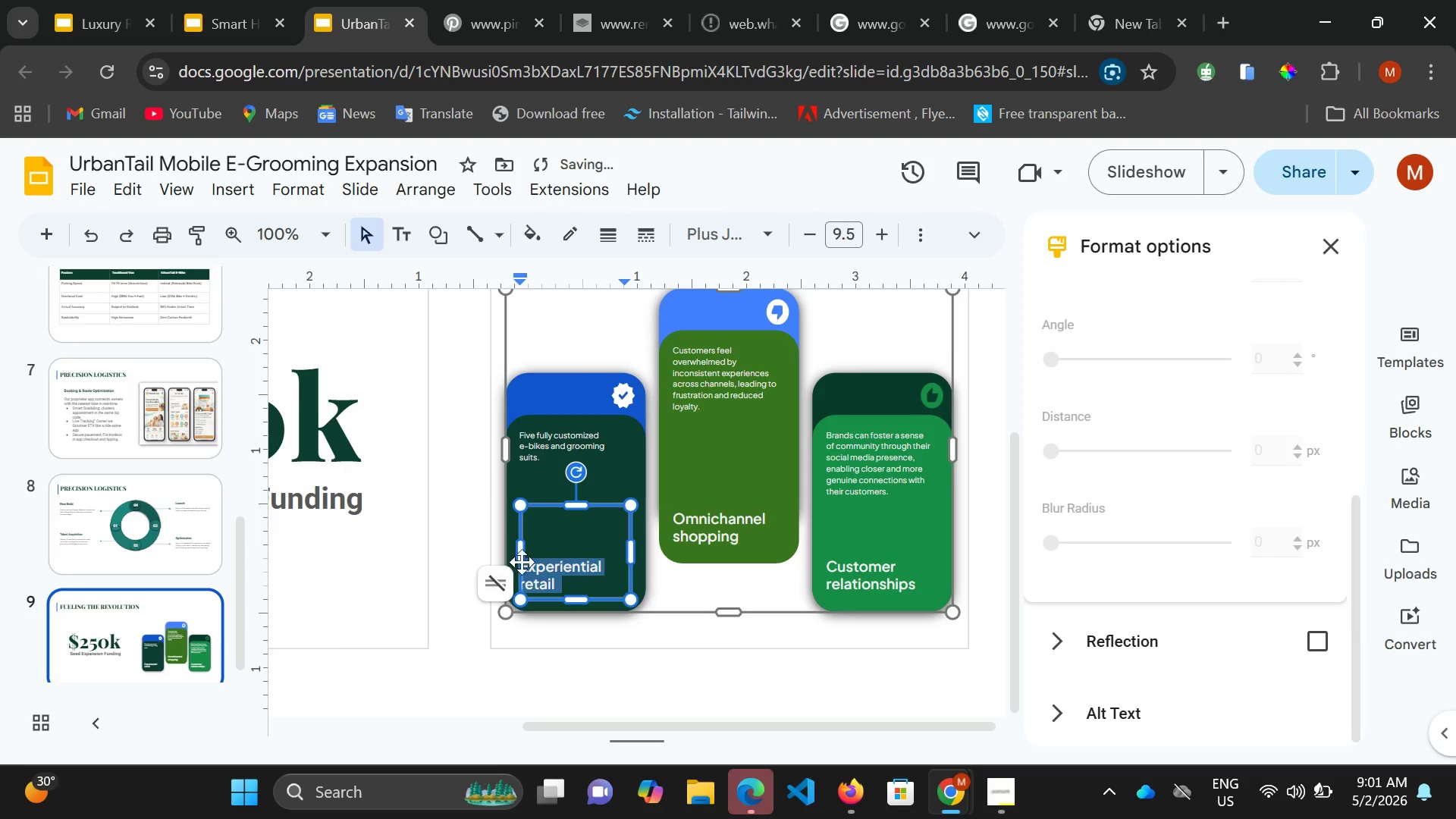 
left_click([510, 561])
 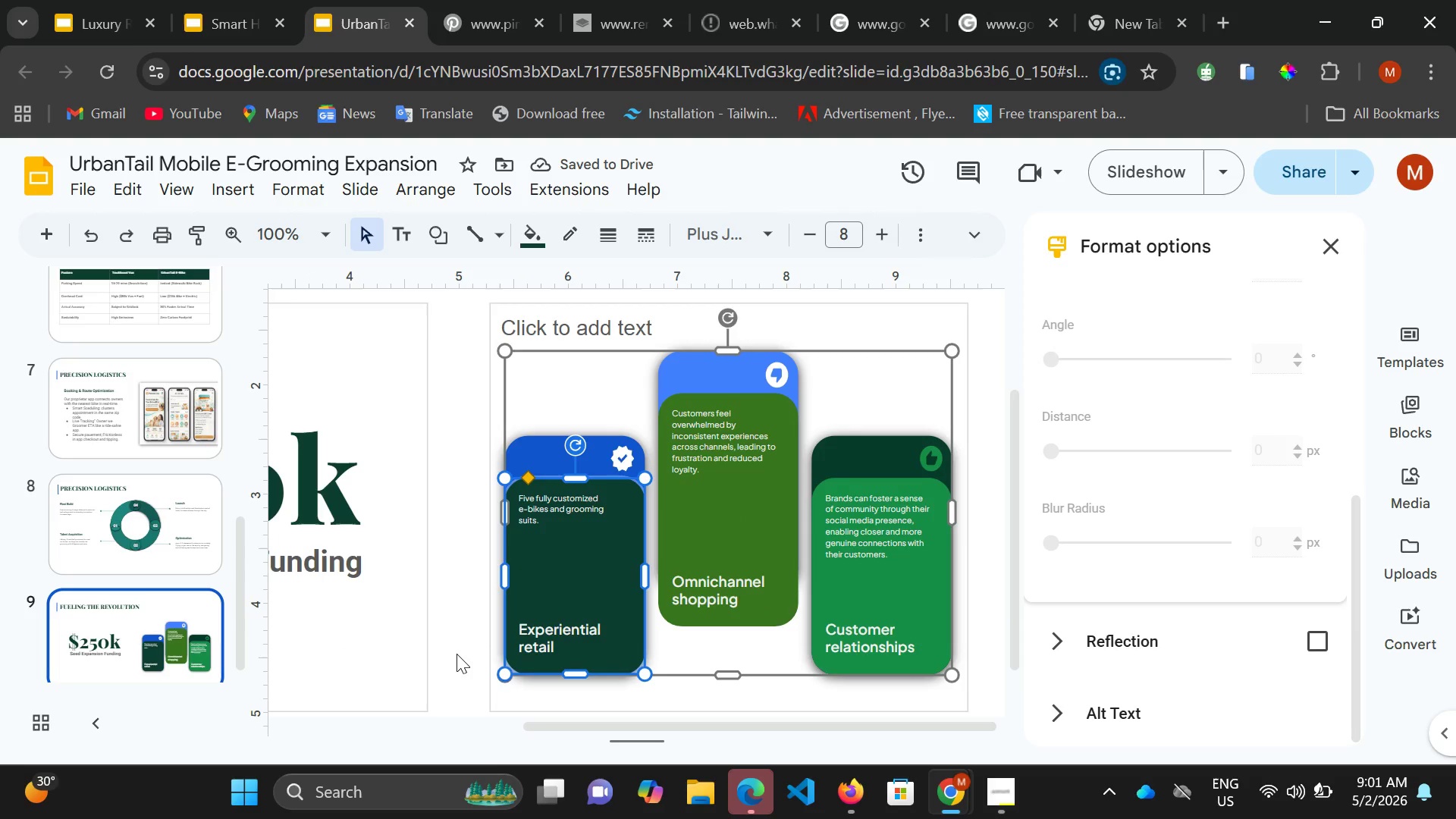 
left_click([456, 653])
 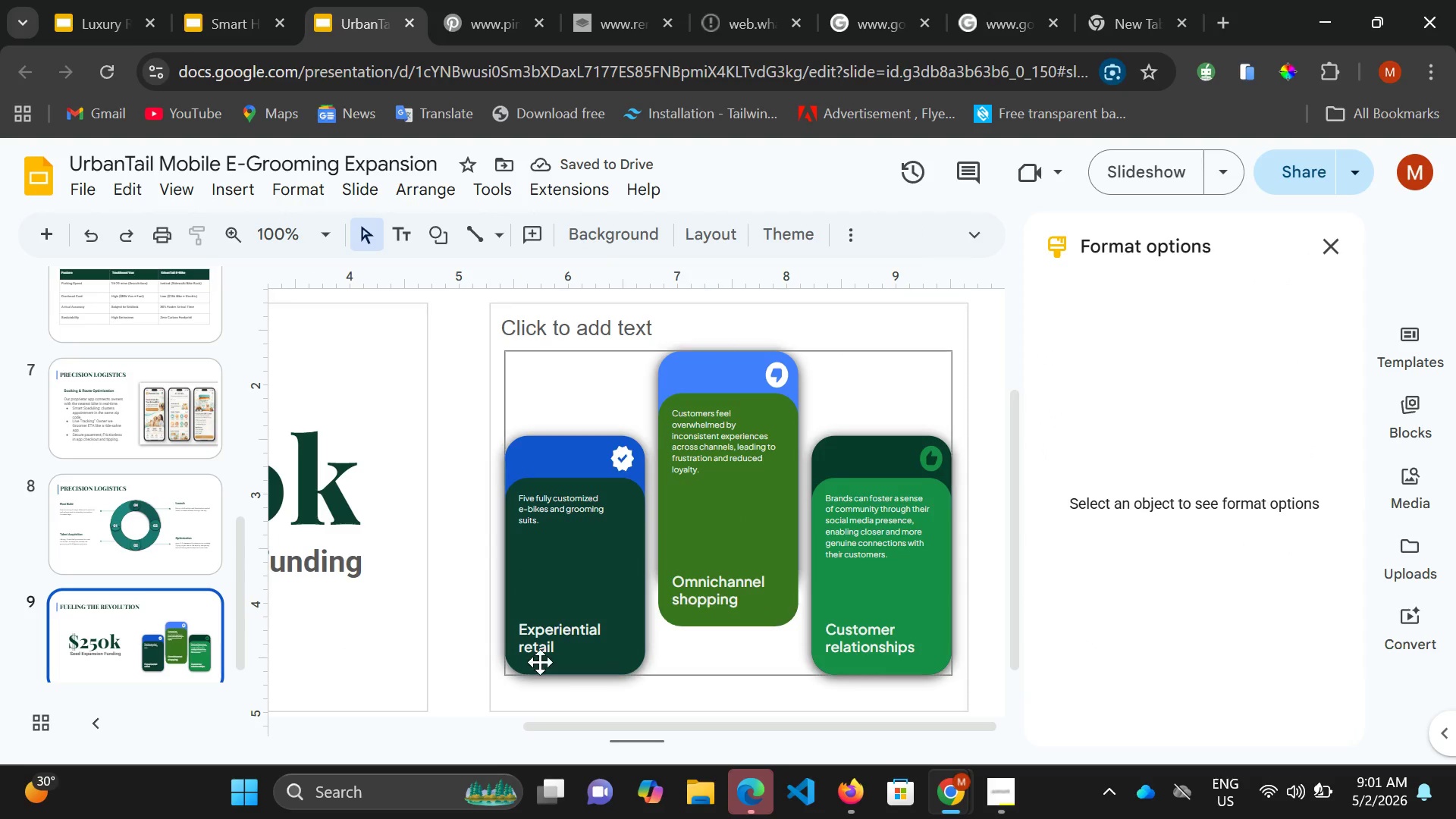 
left_click([548, 654])
 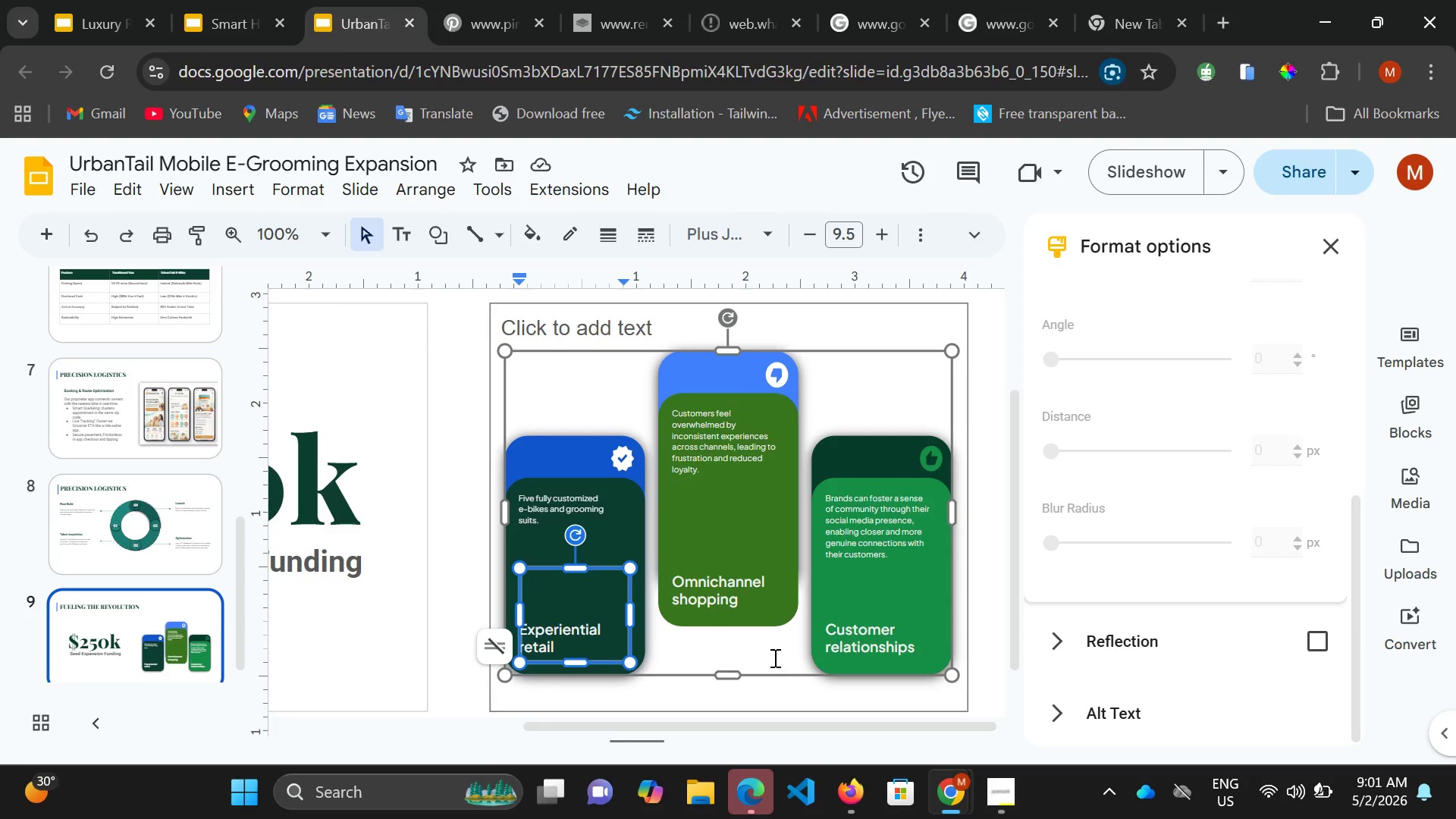 
wait(6.33)
 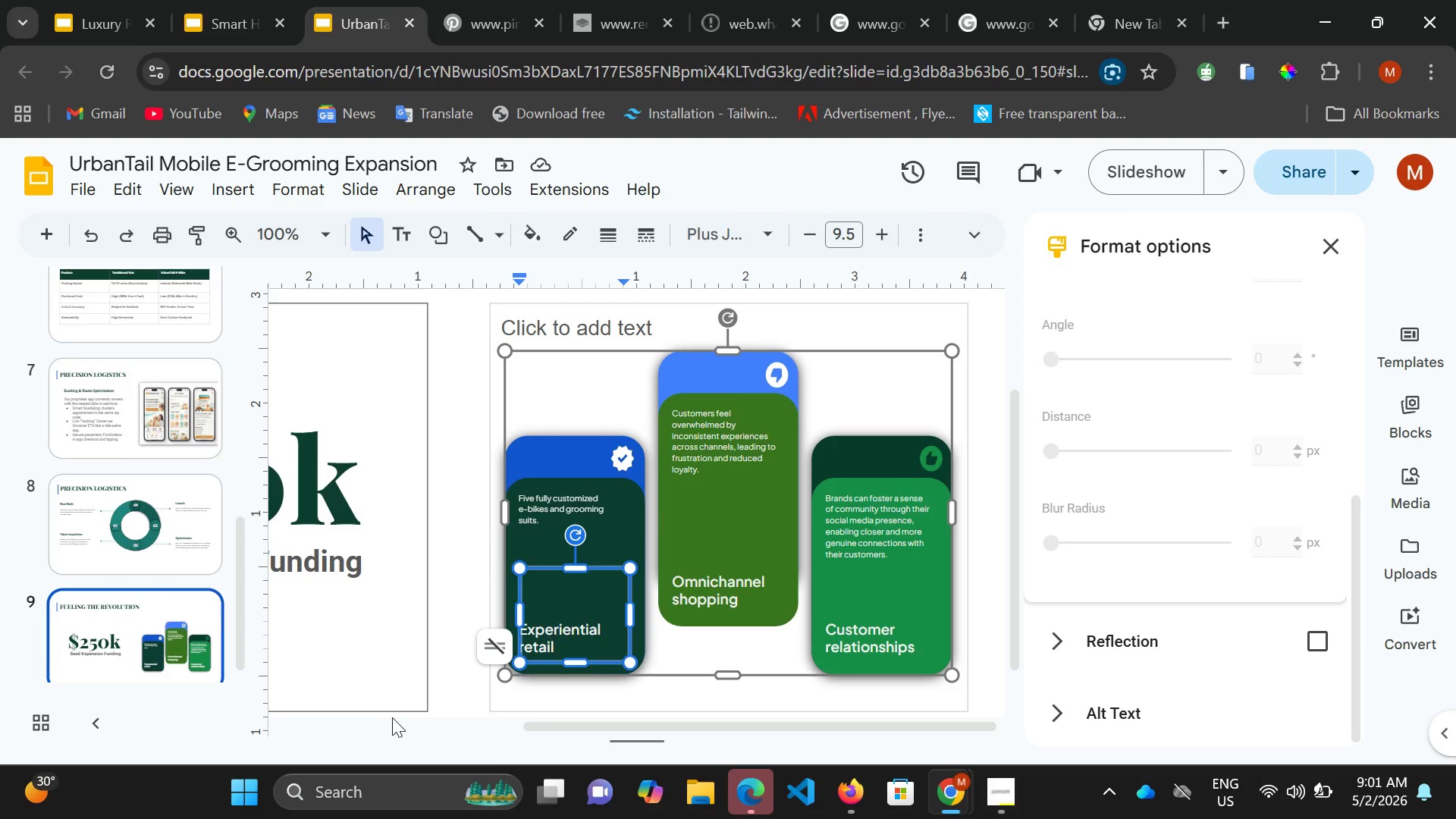 
left_click([752, 620])
 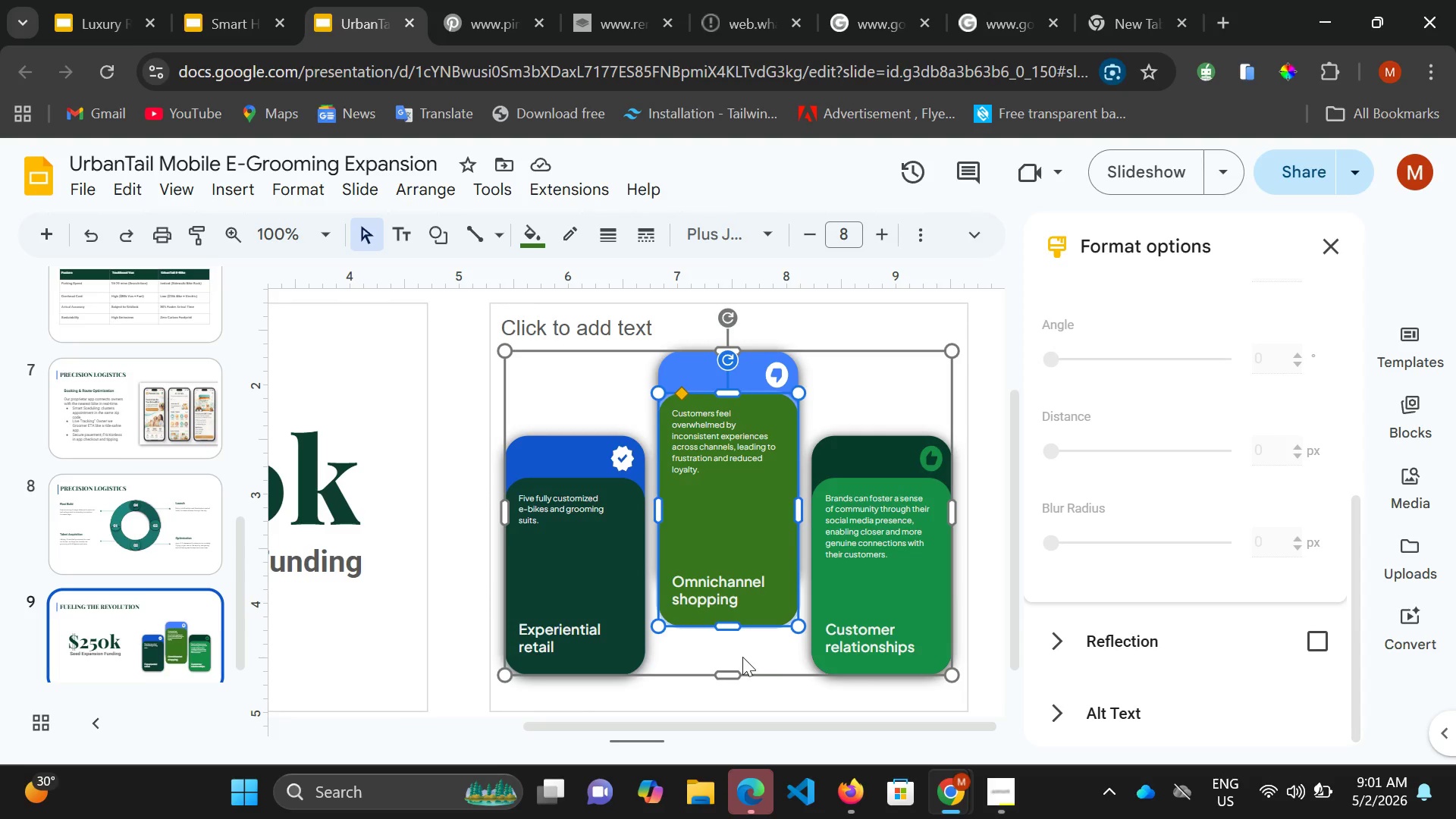 
double_click([742, 657])
 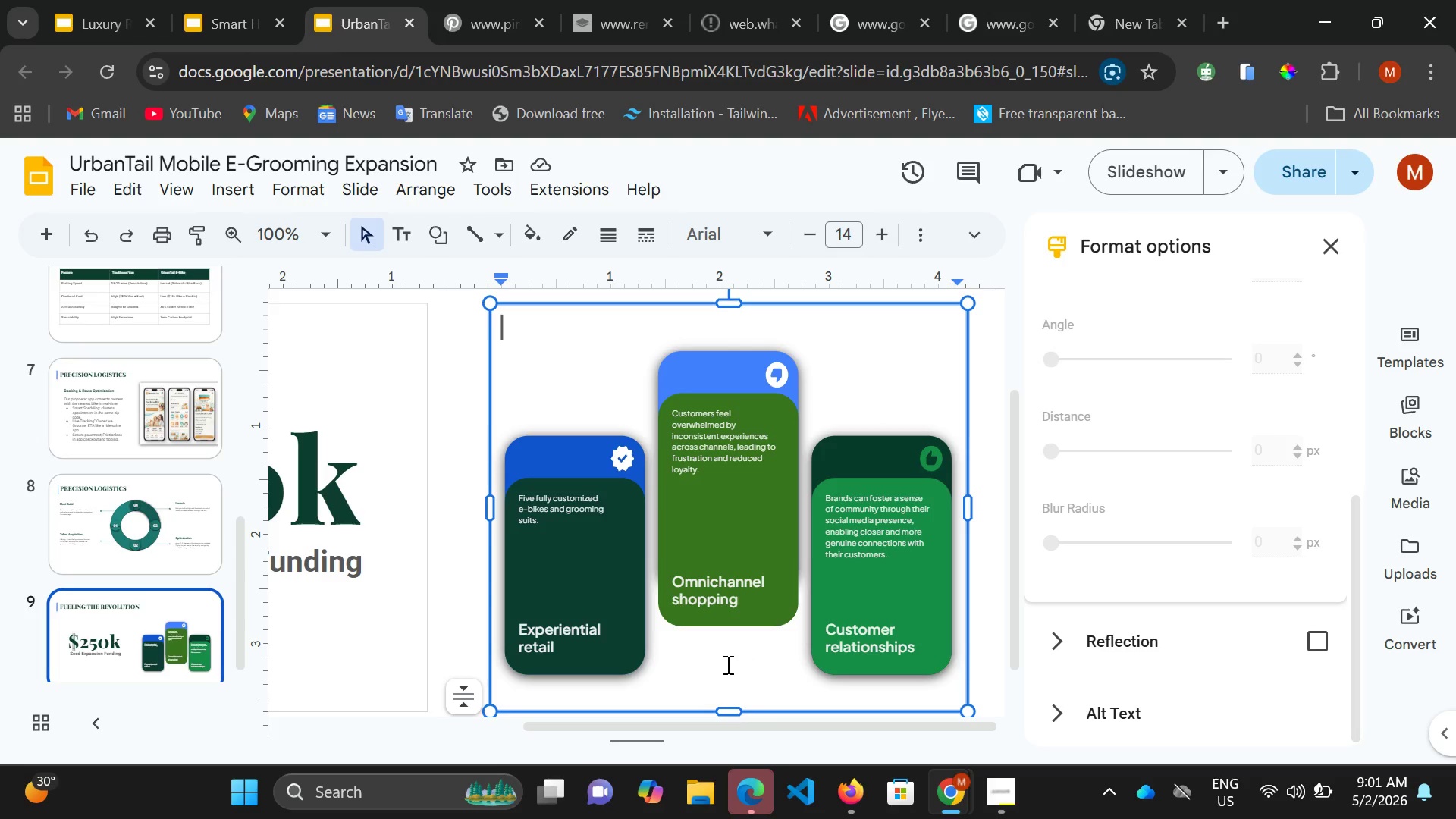 
left_click([598, 664])
 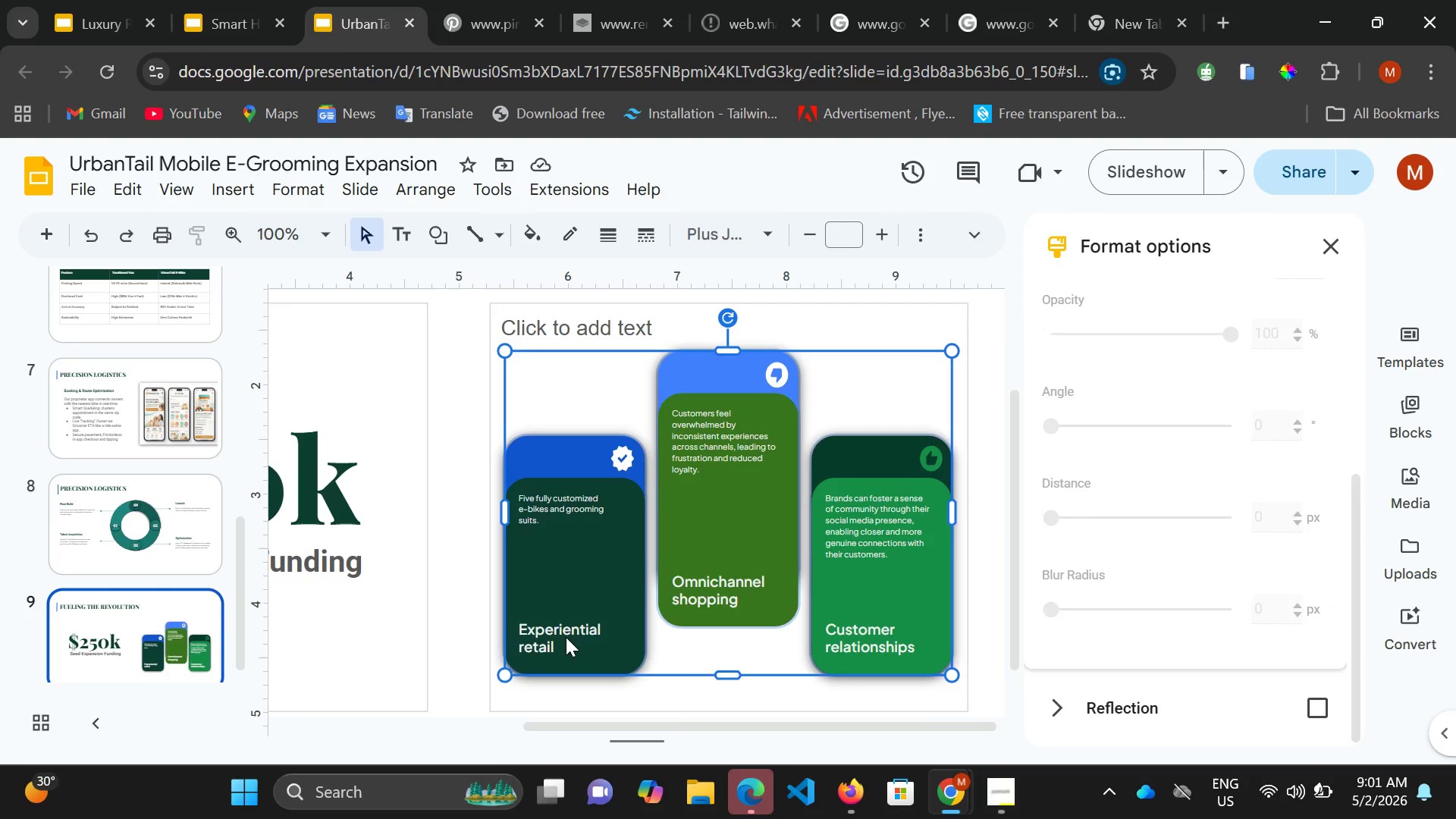 
double_click([566, 637])
 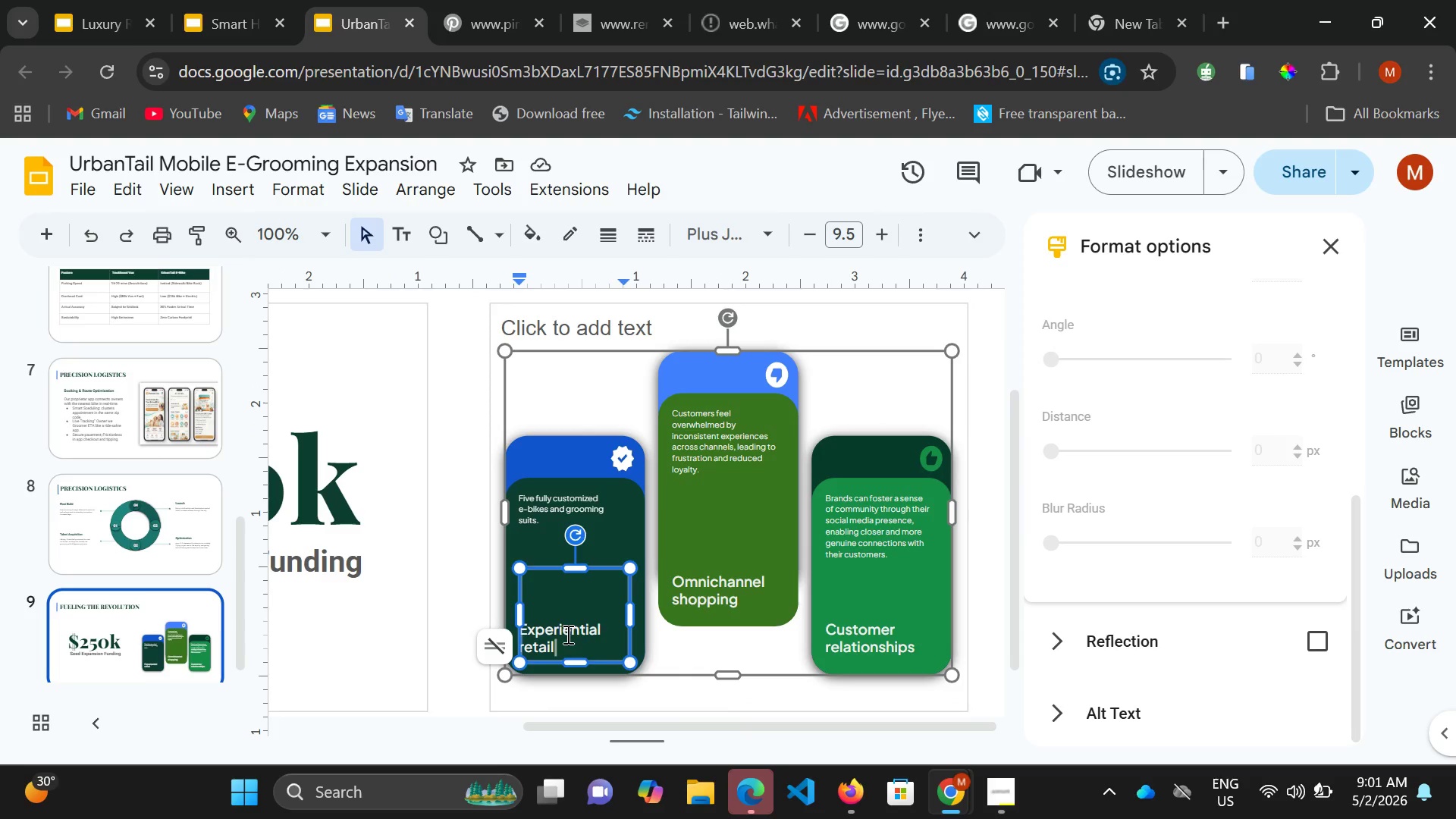 
left_click([566, 634])
 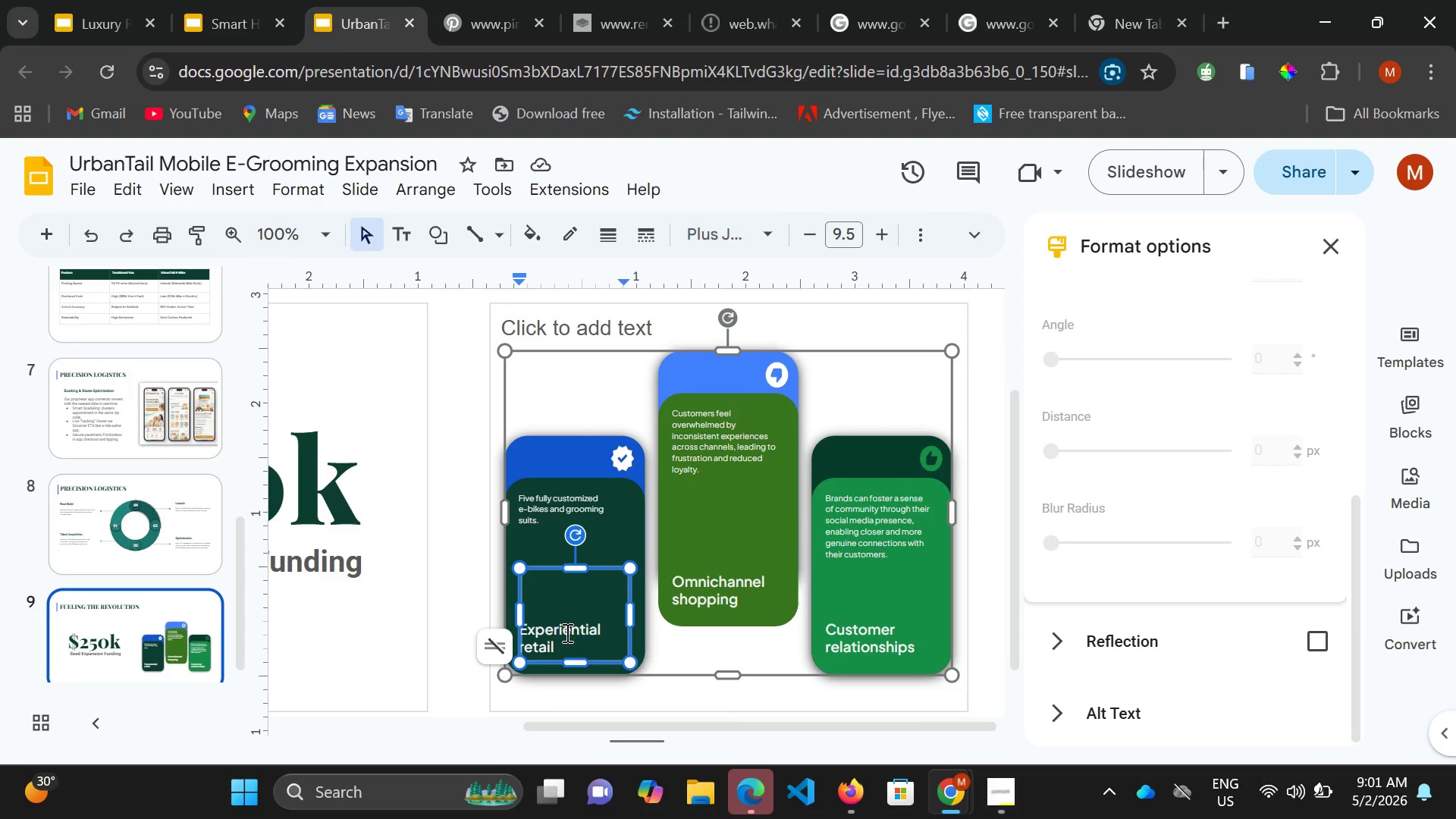 
key(Control+Z)
 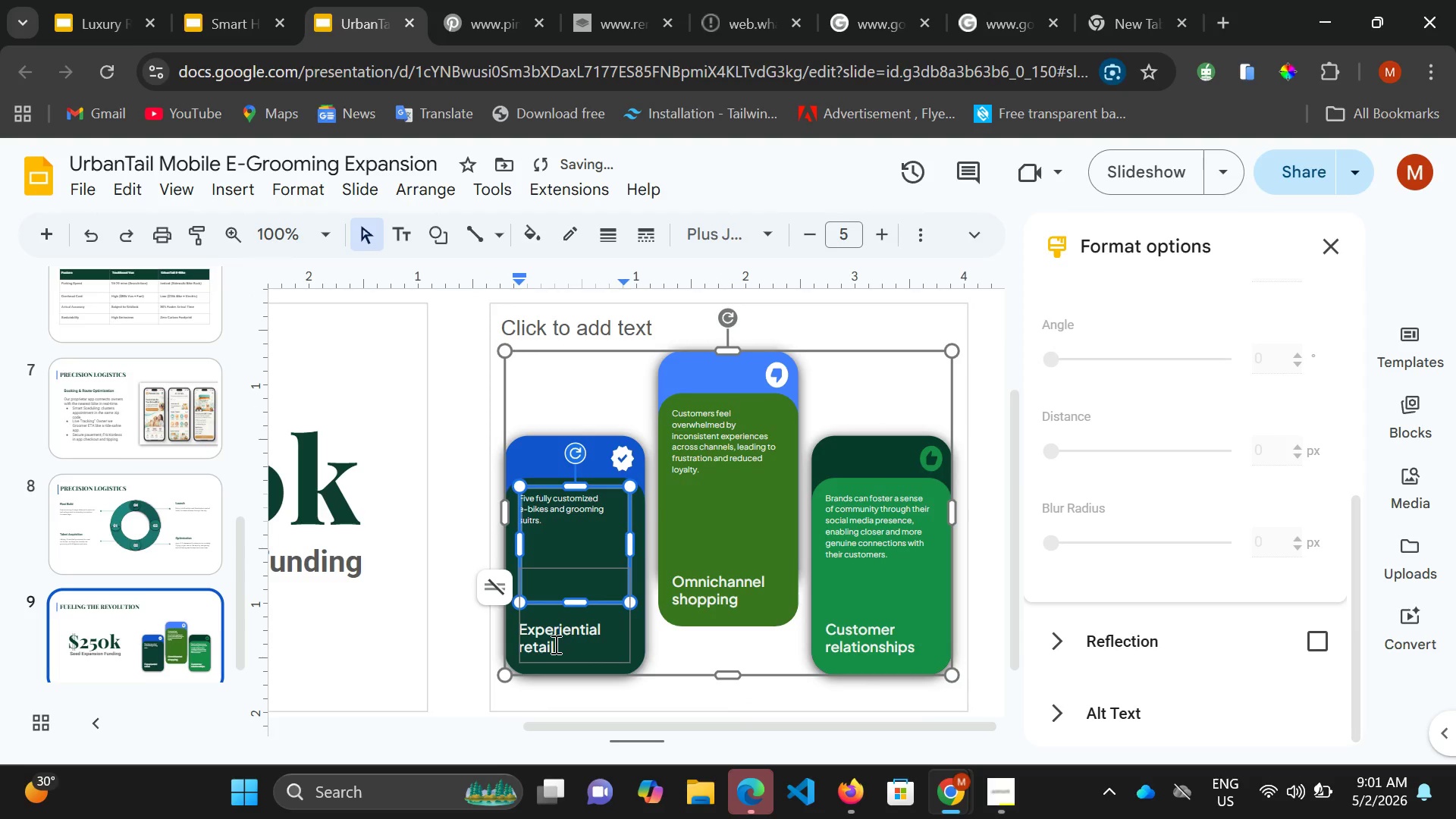 
left_click([554, 644])
 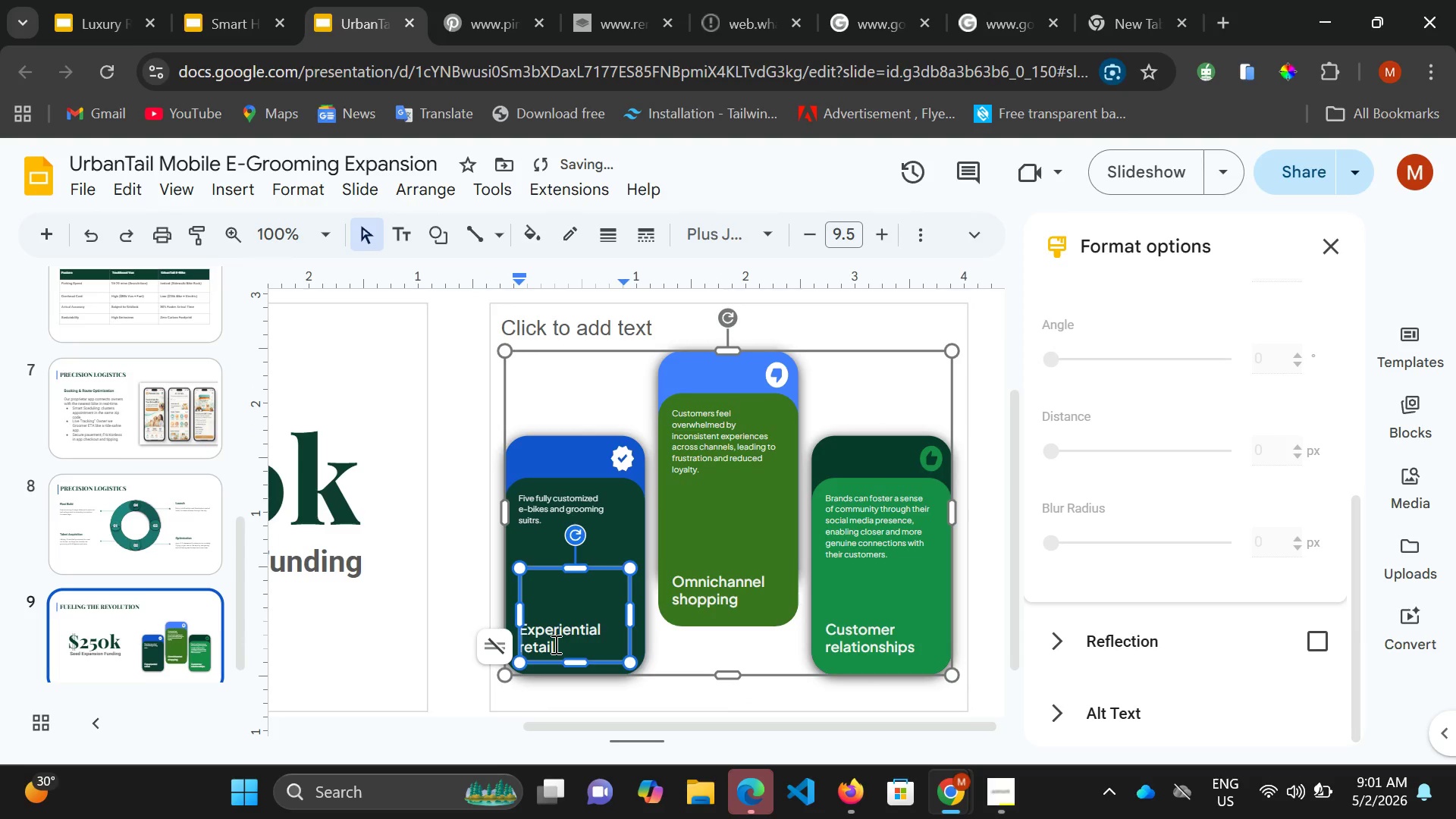 
key(Control+A)
 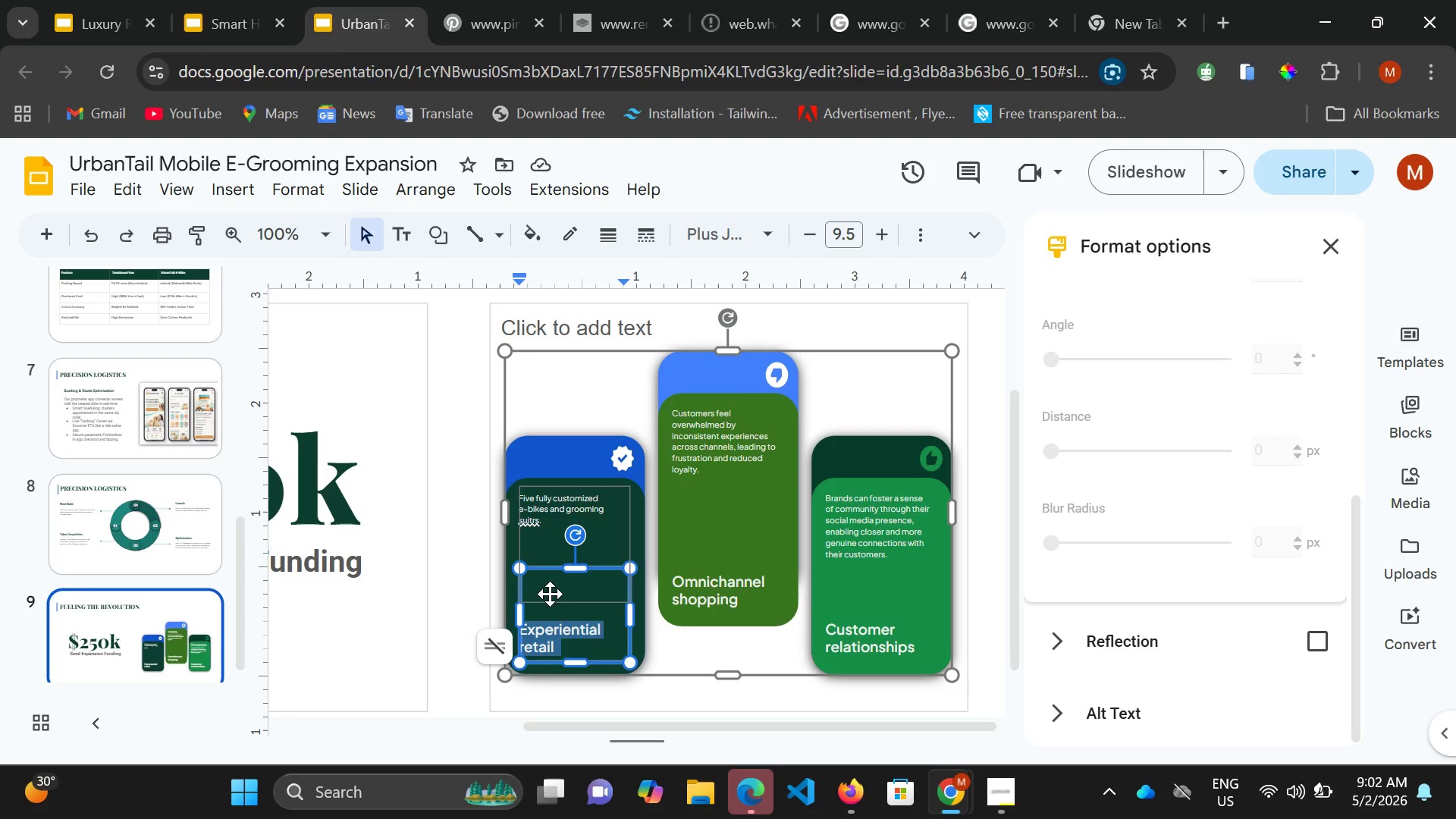 
wait(7.11)
 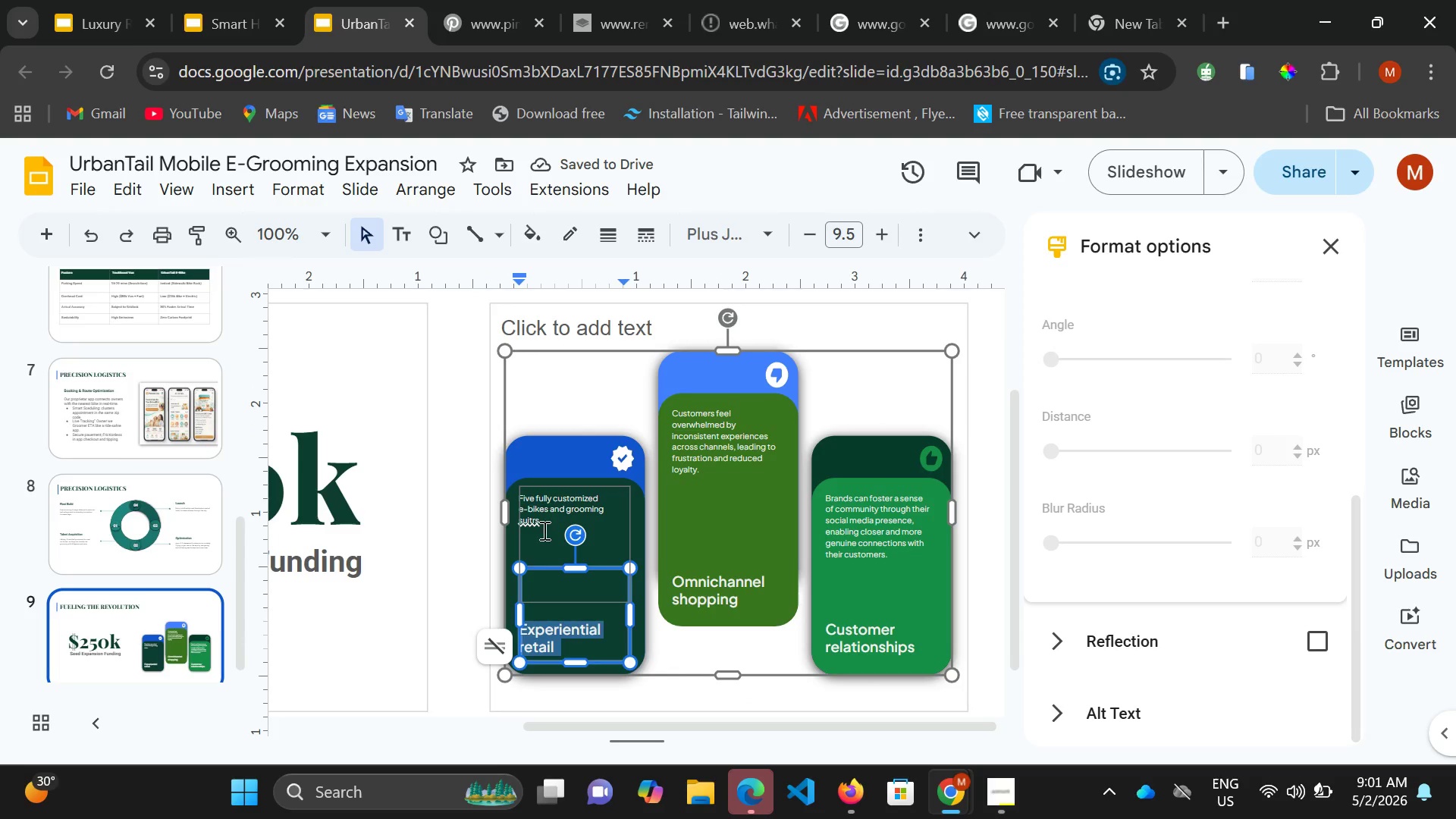 
type(Equipment (40%0)
key(Backspace)
type())
 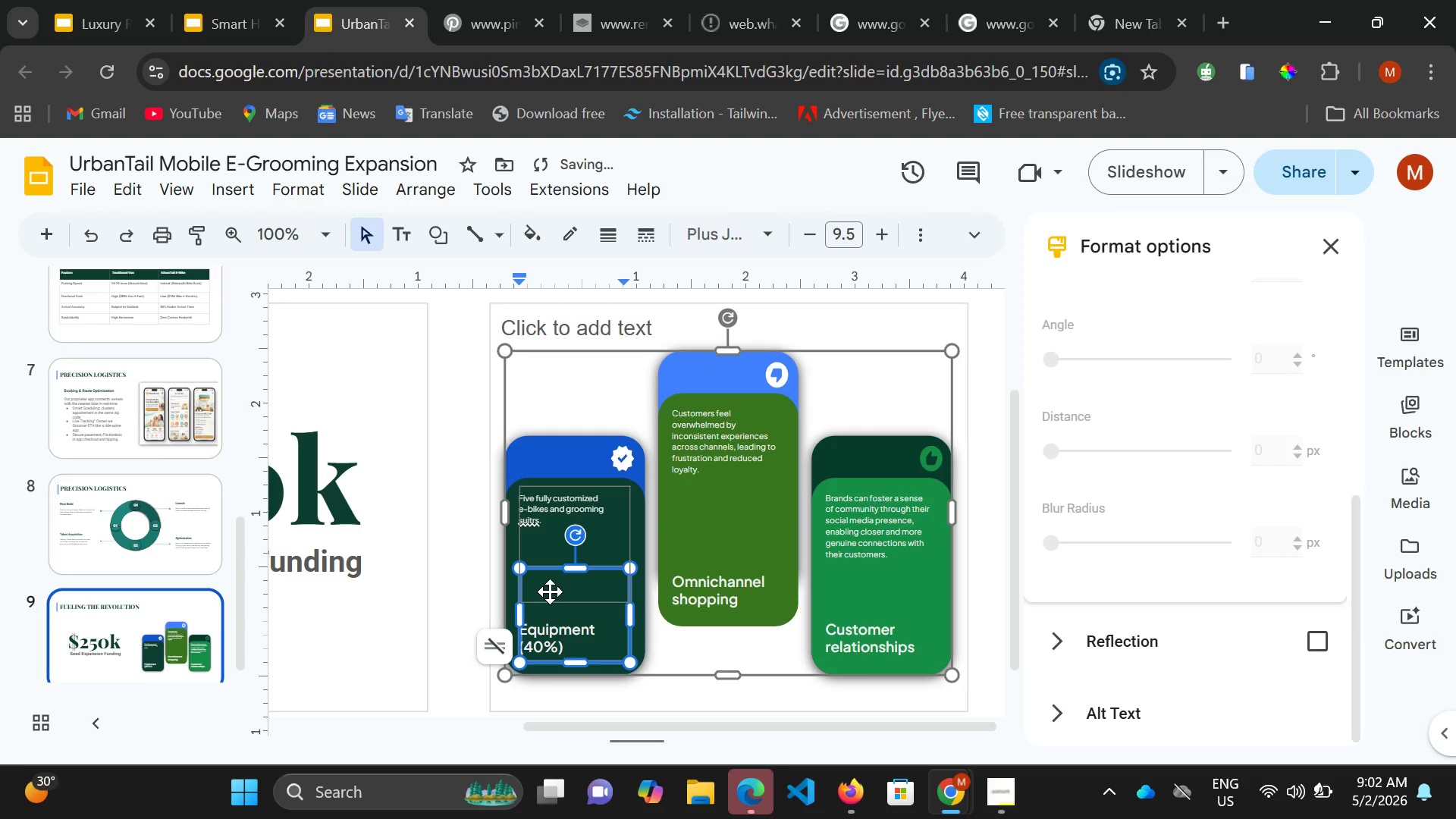 
double_click([558, 509])
 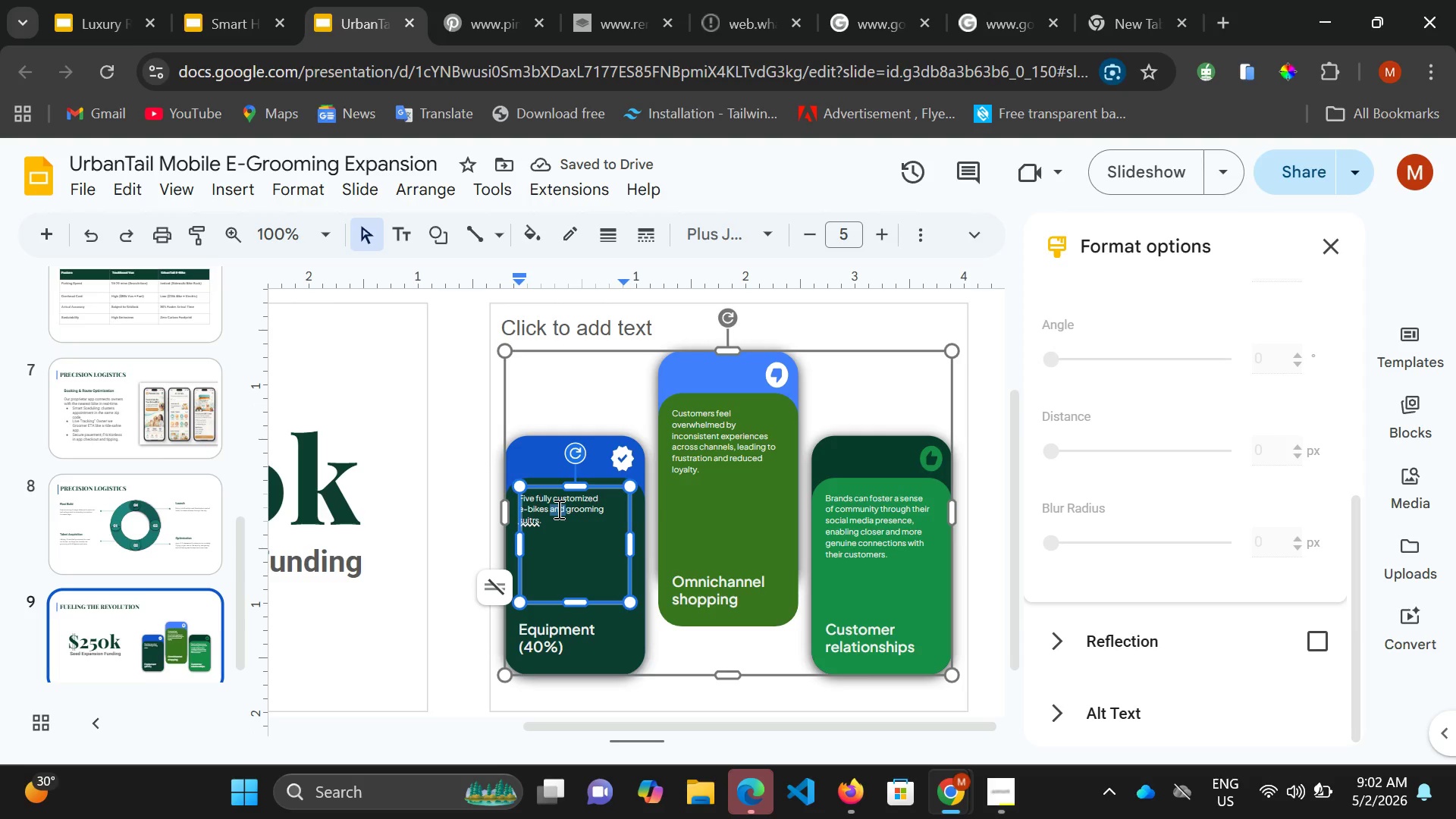 
key(Control+A)
 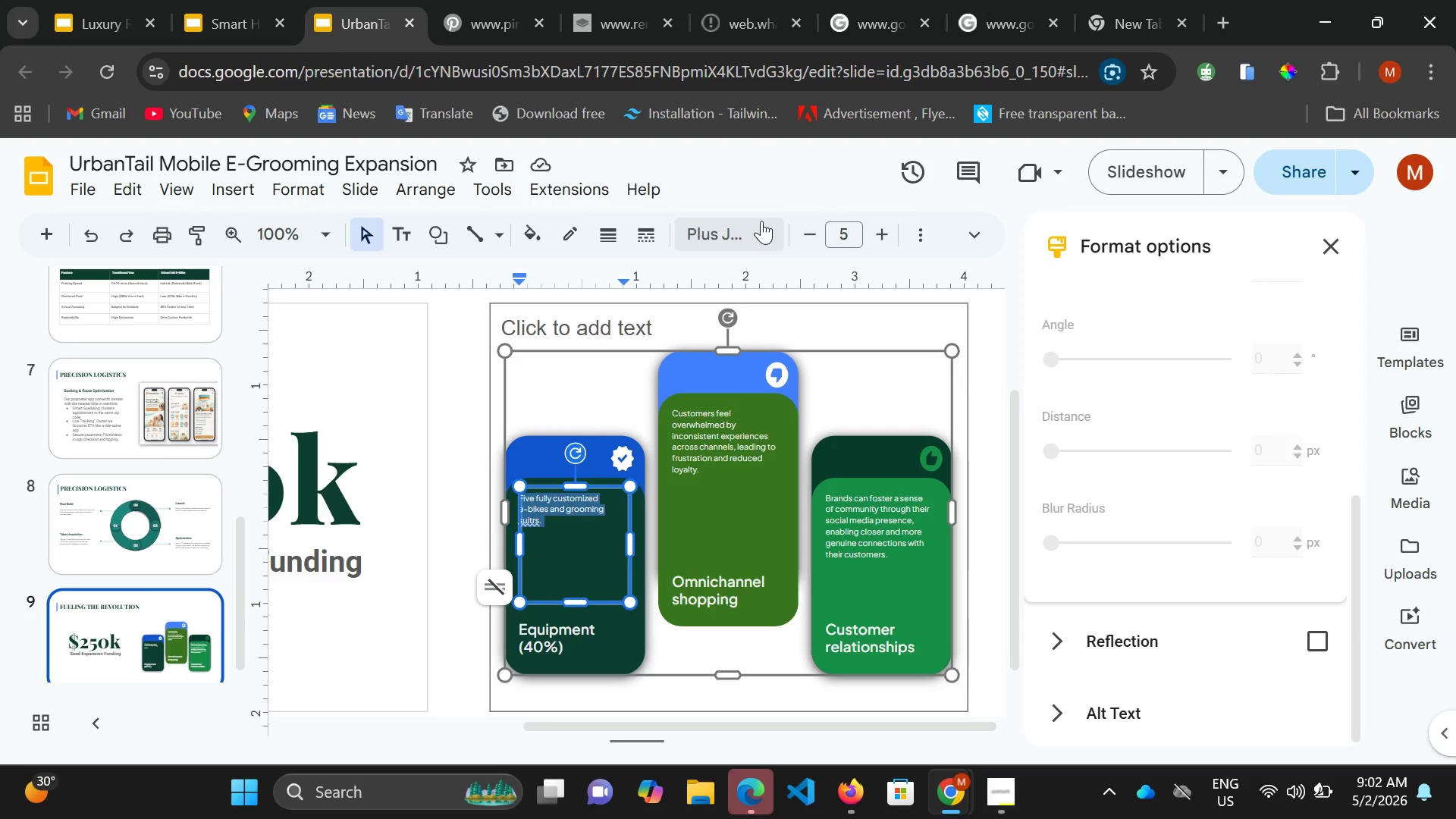 
left_click([767, 221])
 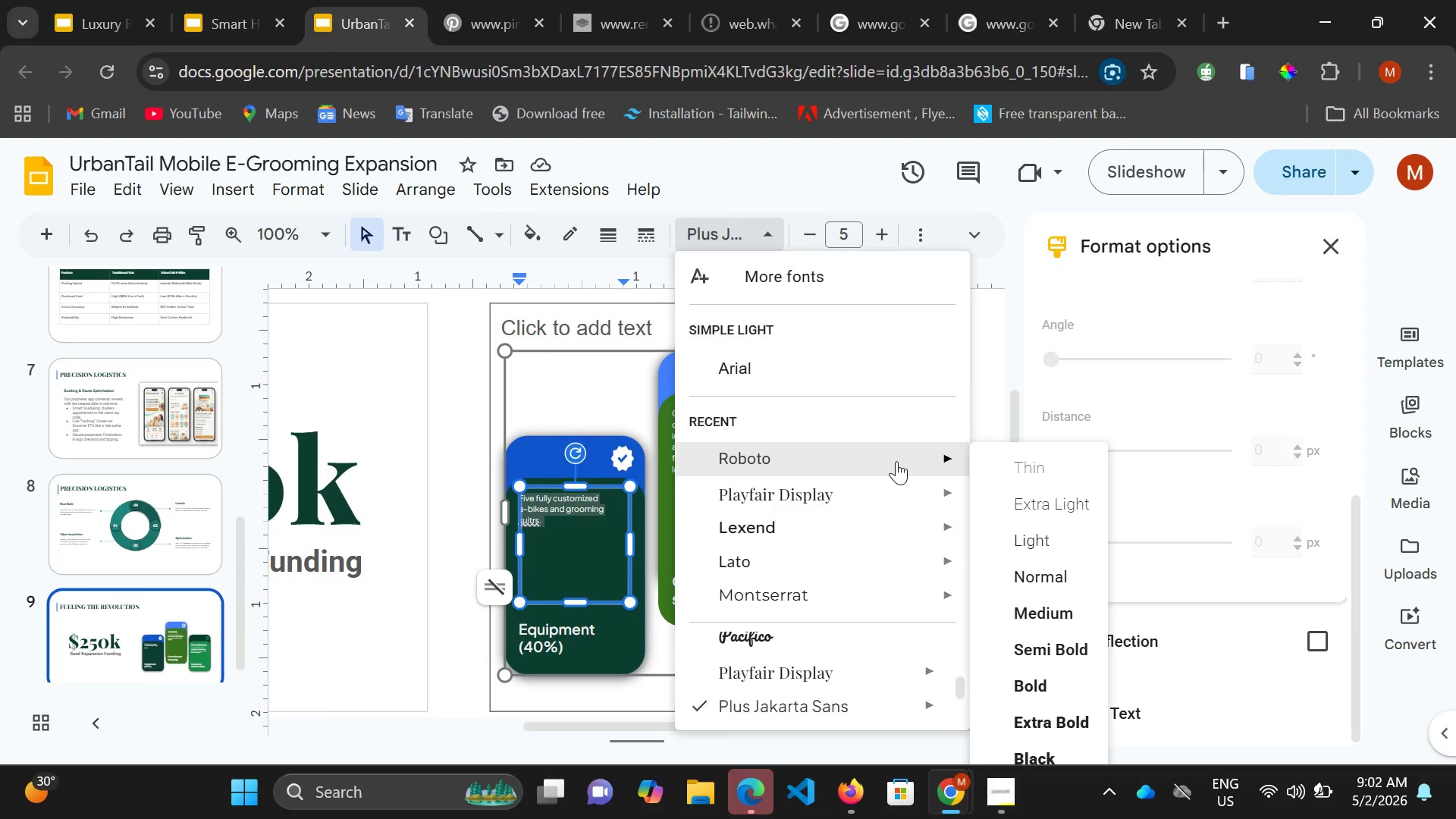 
left_click([898, 463])
 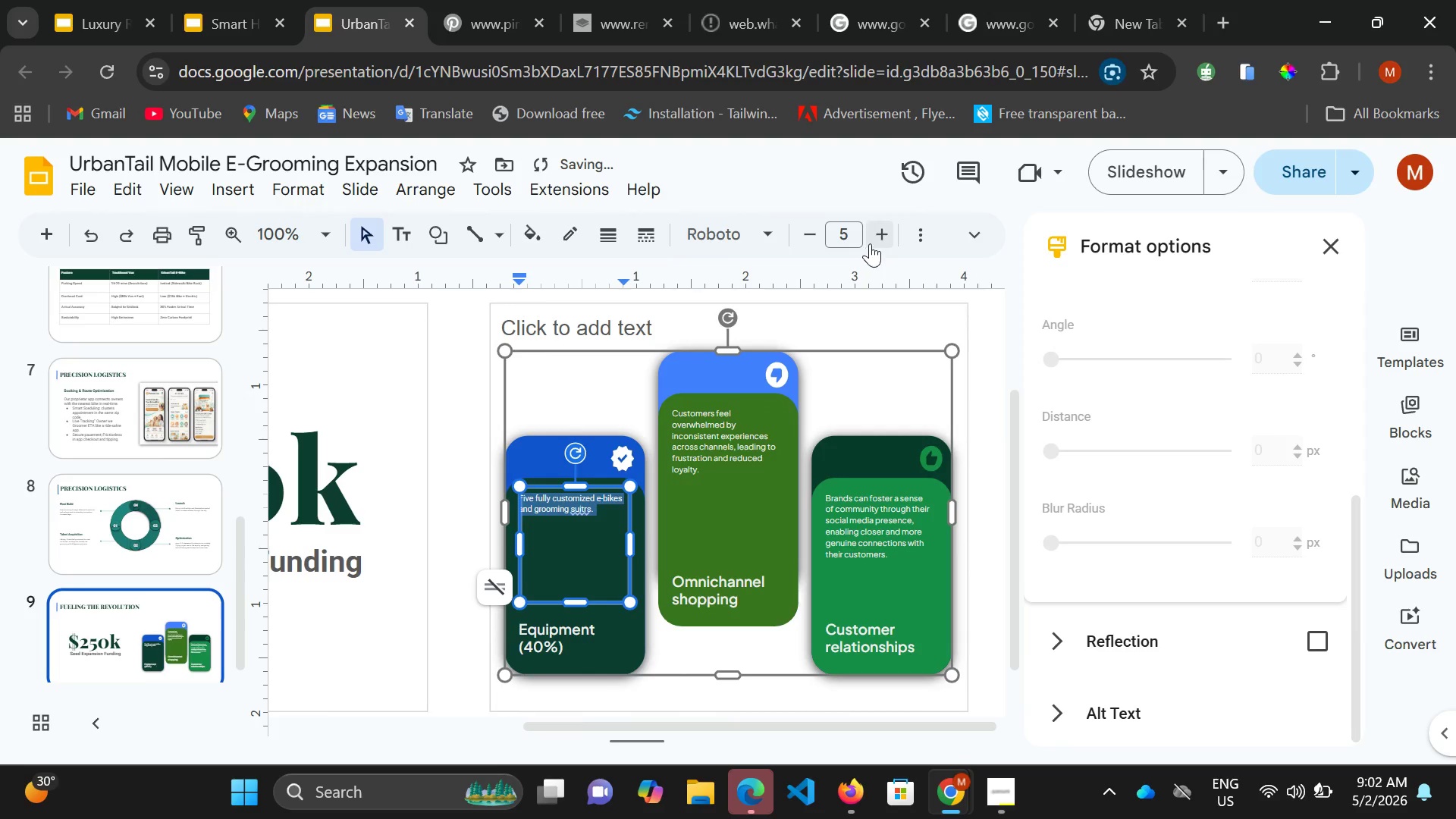 
left_click([874, 240])
 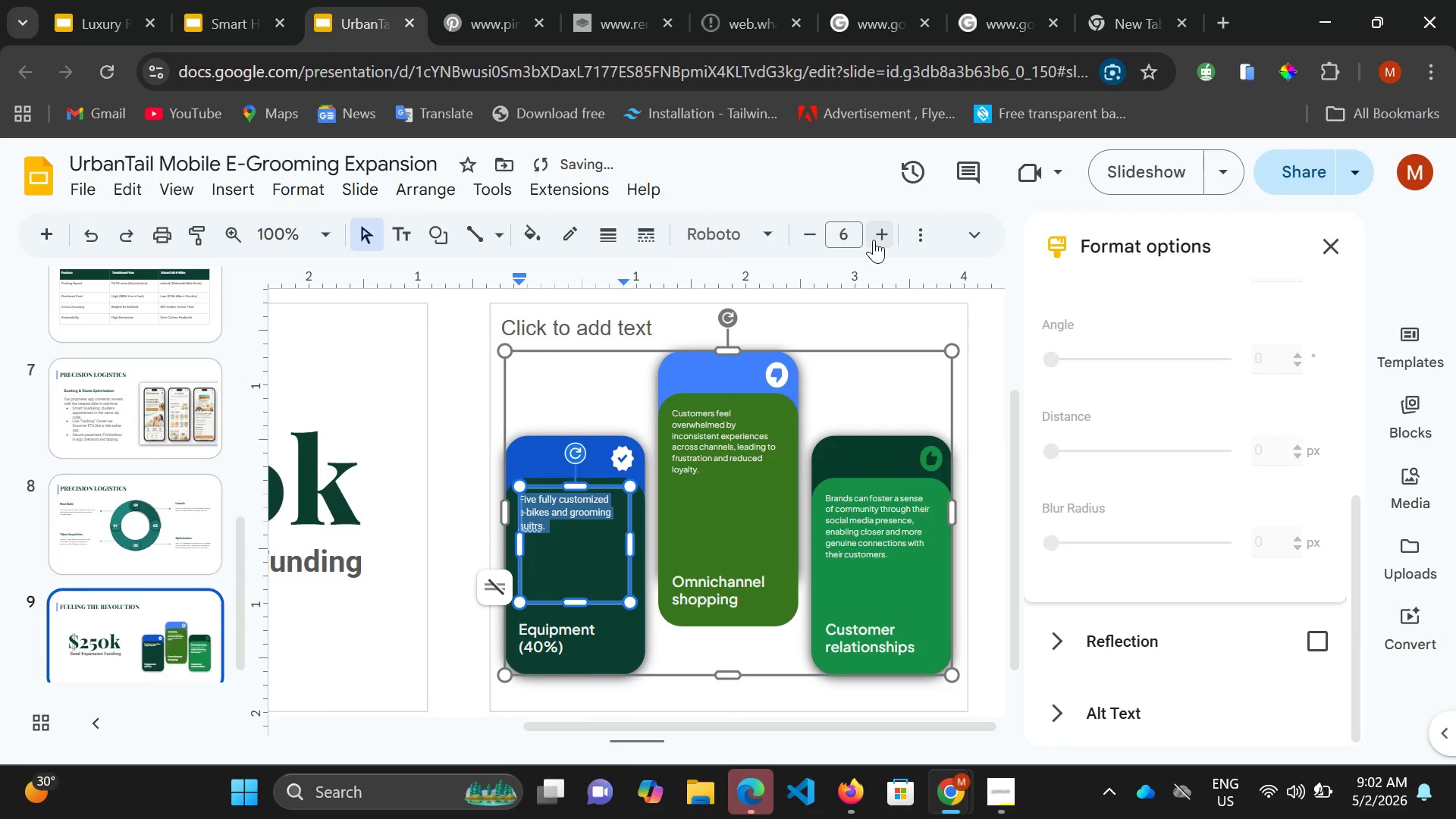 
left_click([874, 240])
 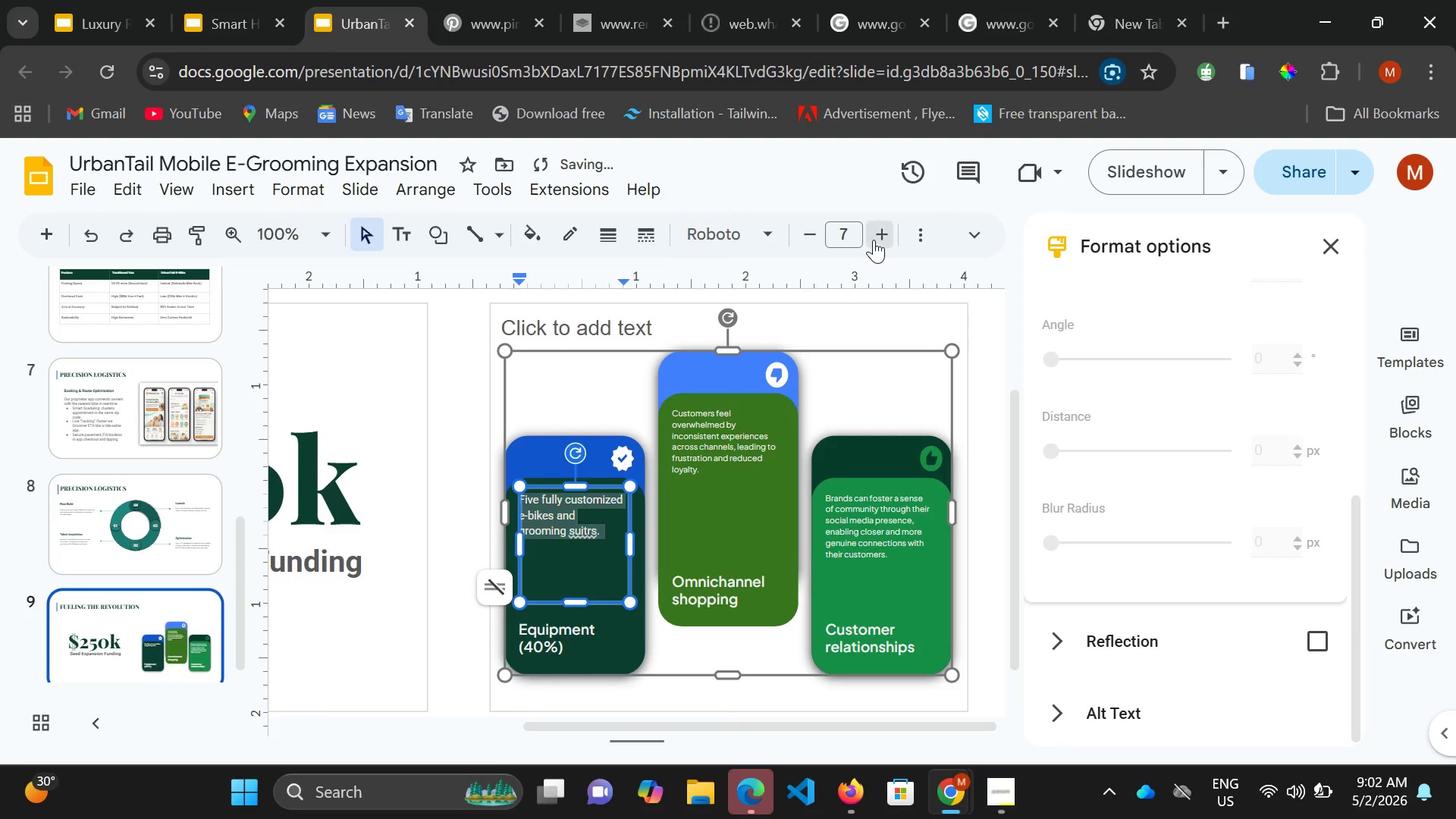 
left_click([874, 240])
 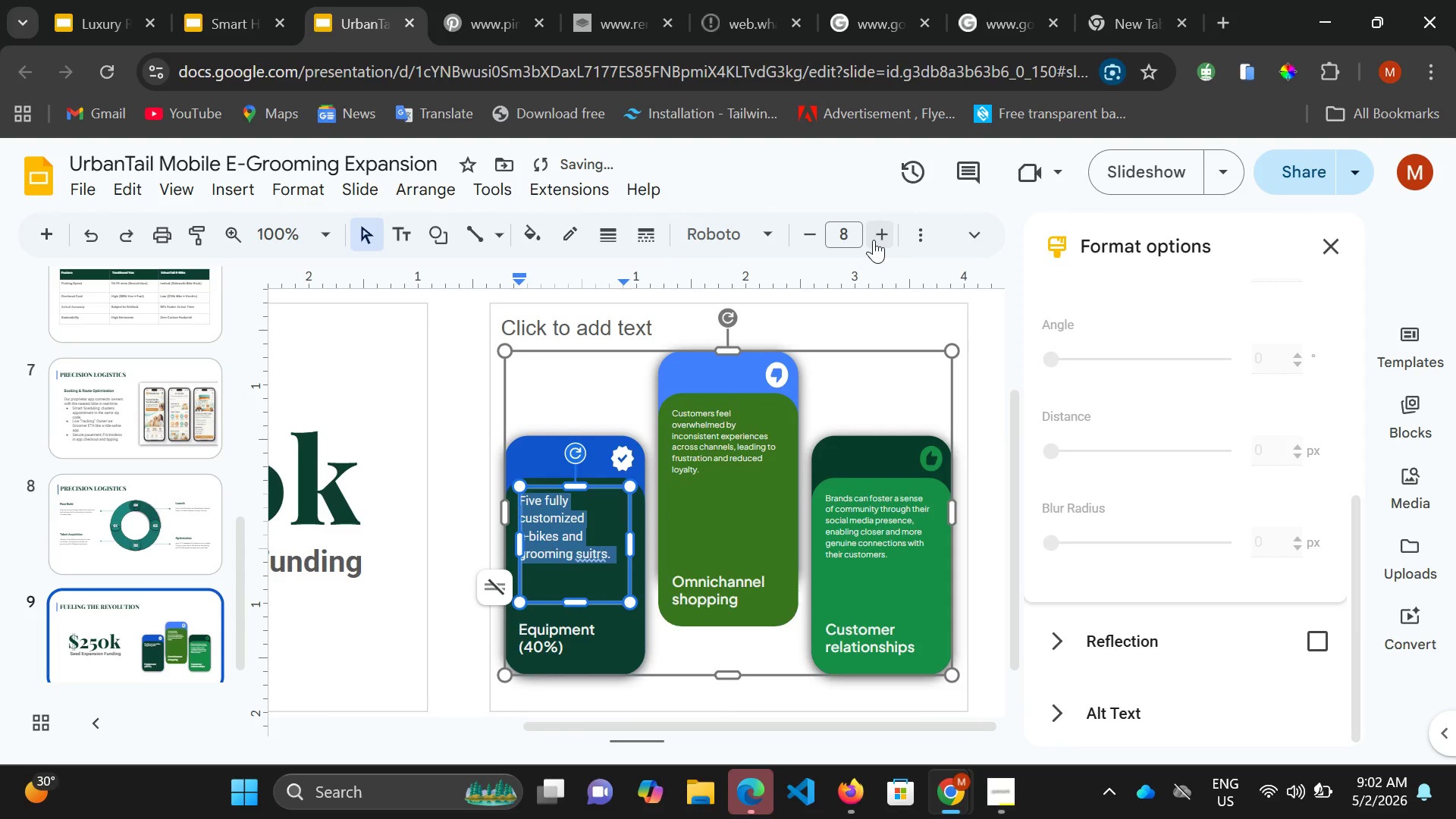 
left_click([874, 240])
 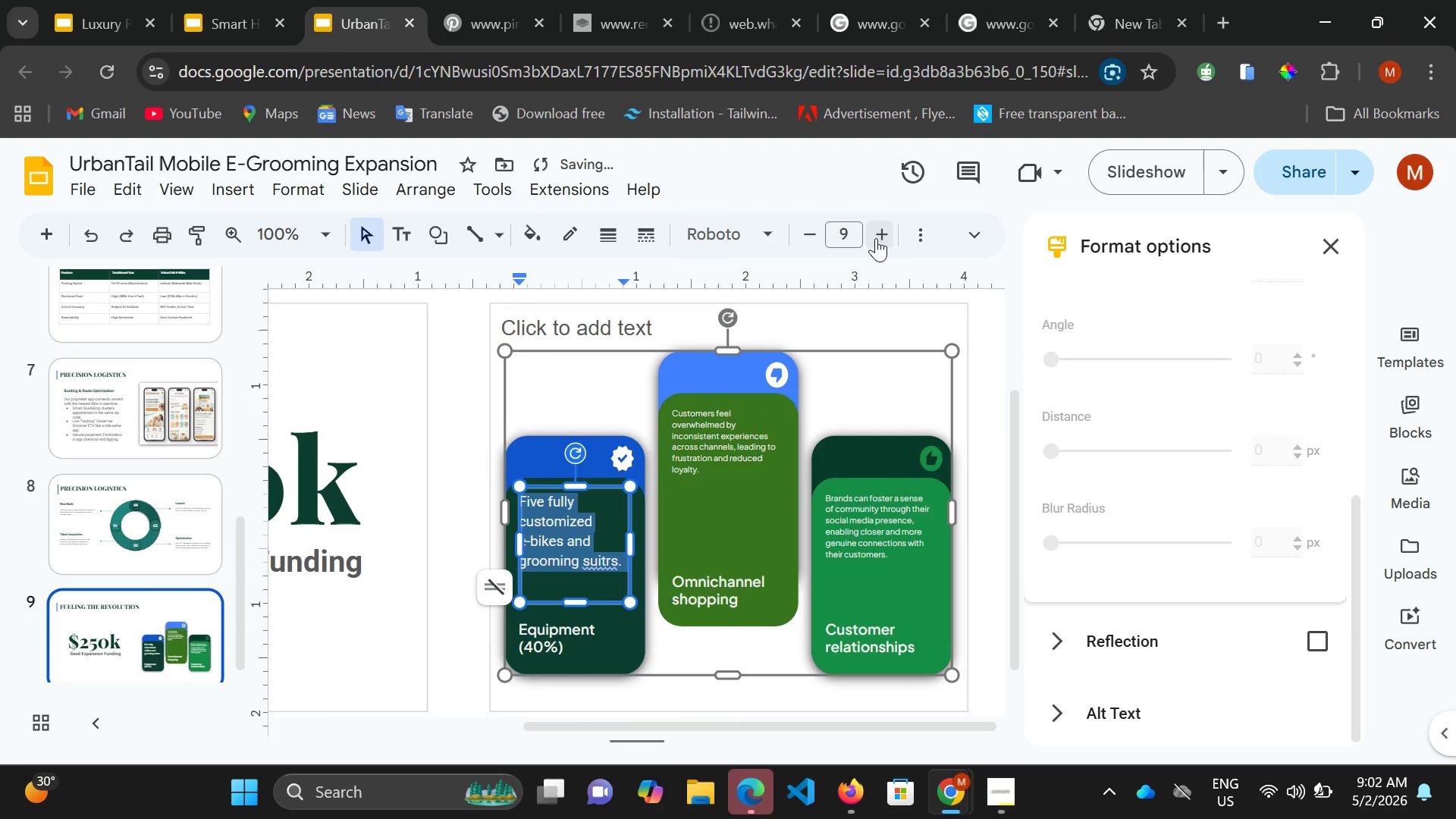 
double_click([876, 237])
 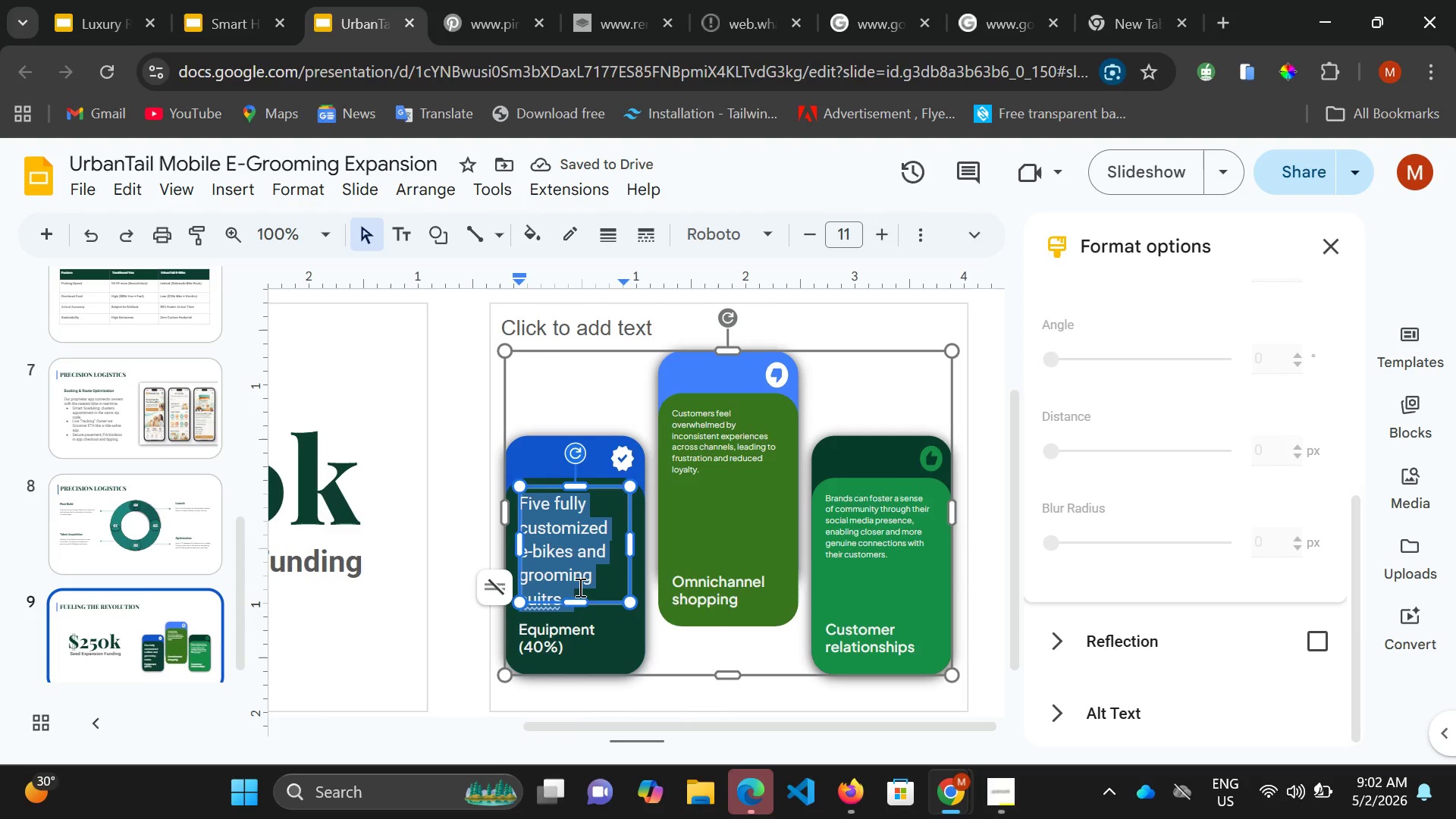 
wait(6.84)
 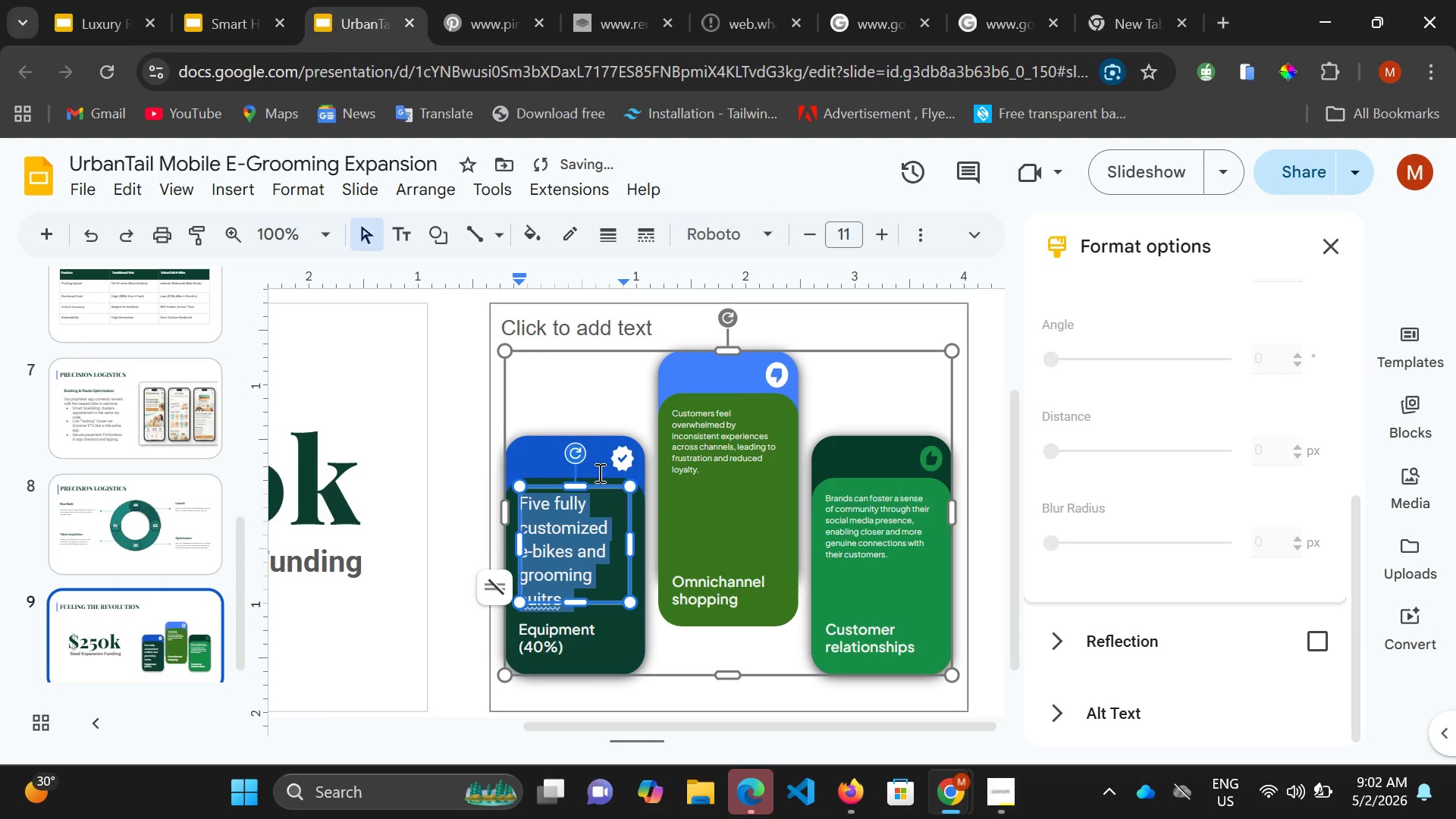 
left_click([805, 233])
 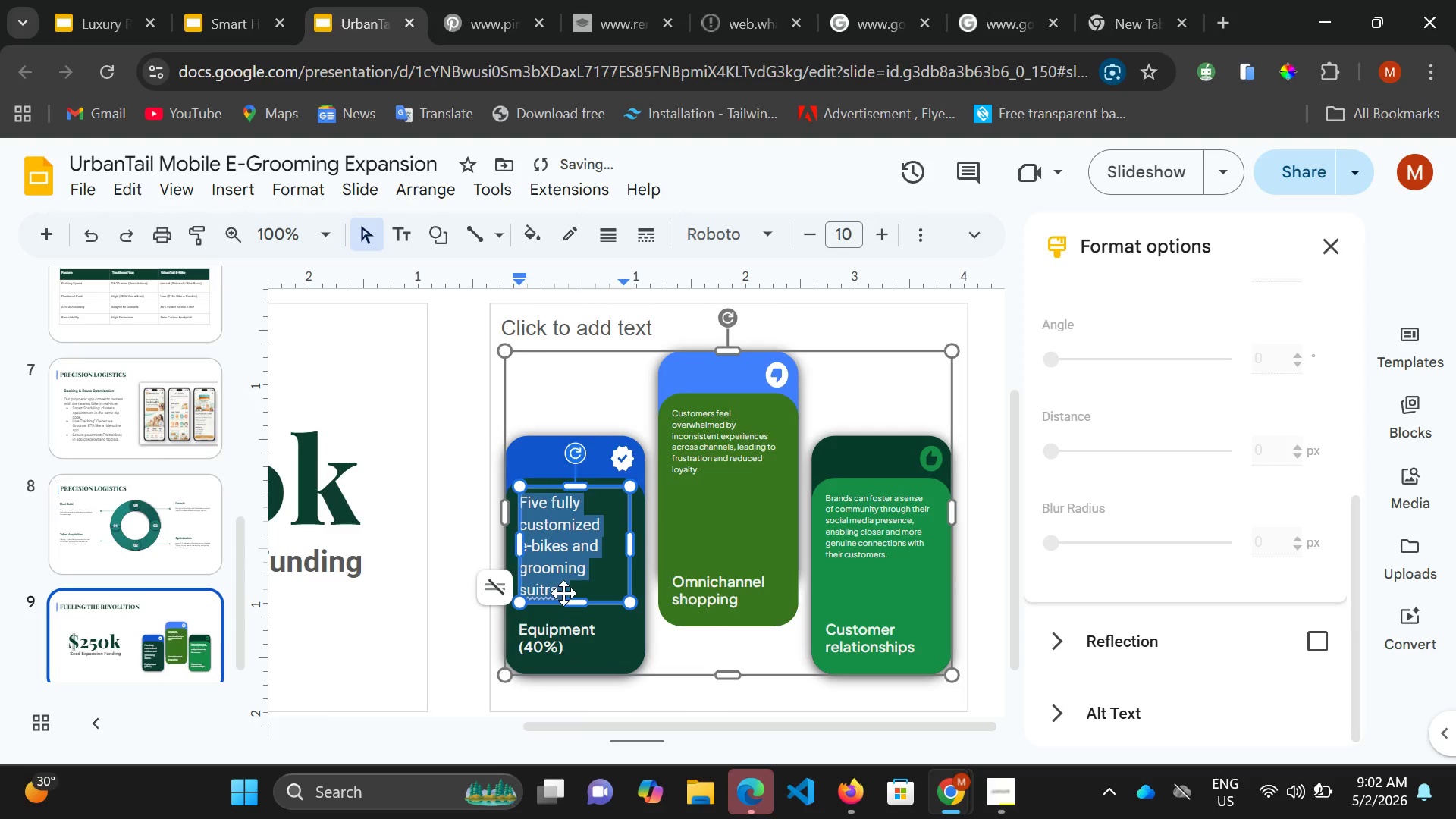 
double_click([566, 591])
 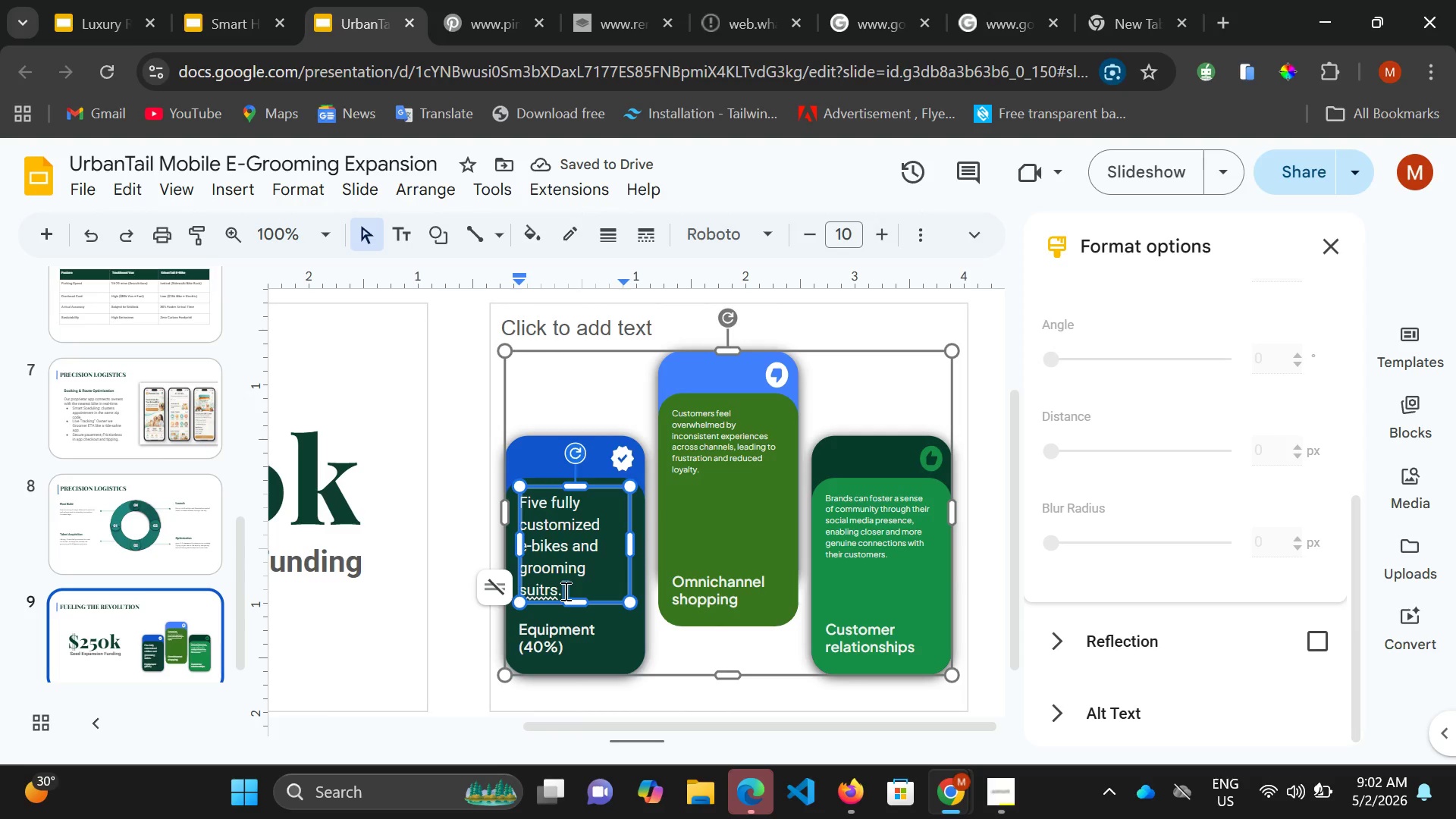 
key(Backspace)
 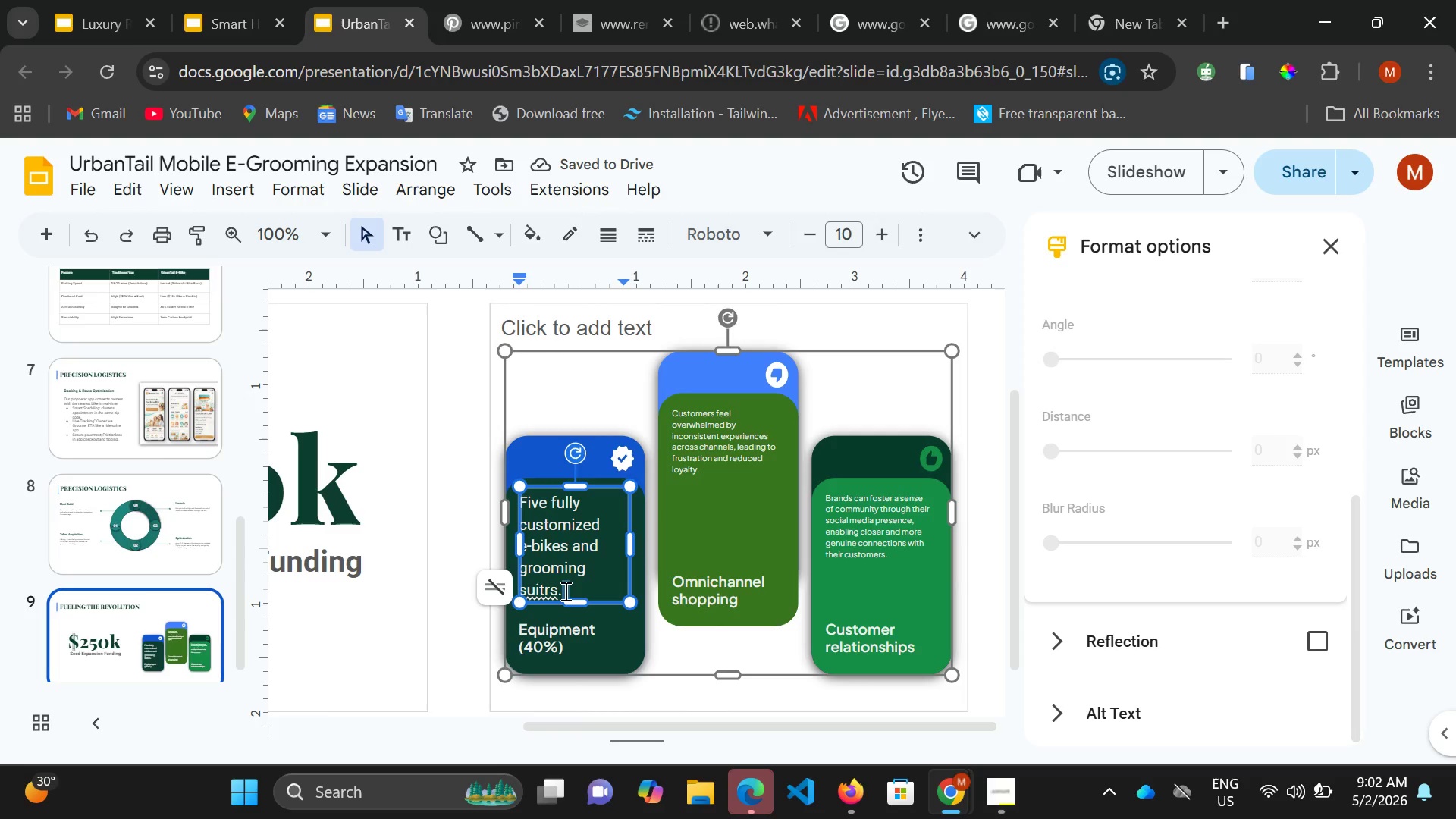 
key(Backspace)
 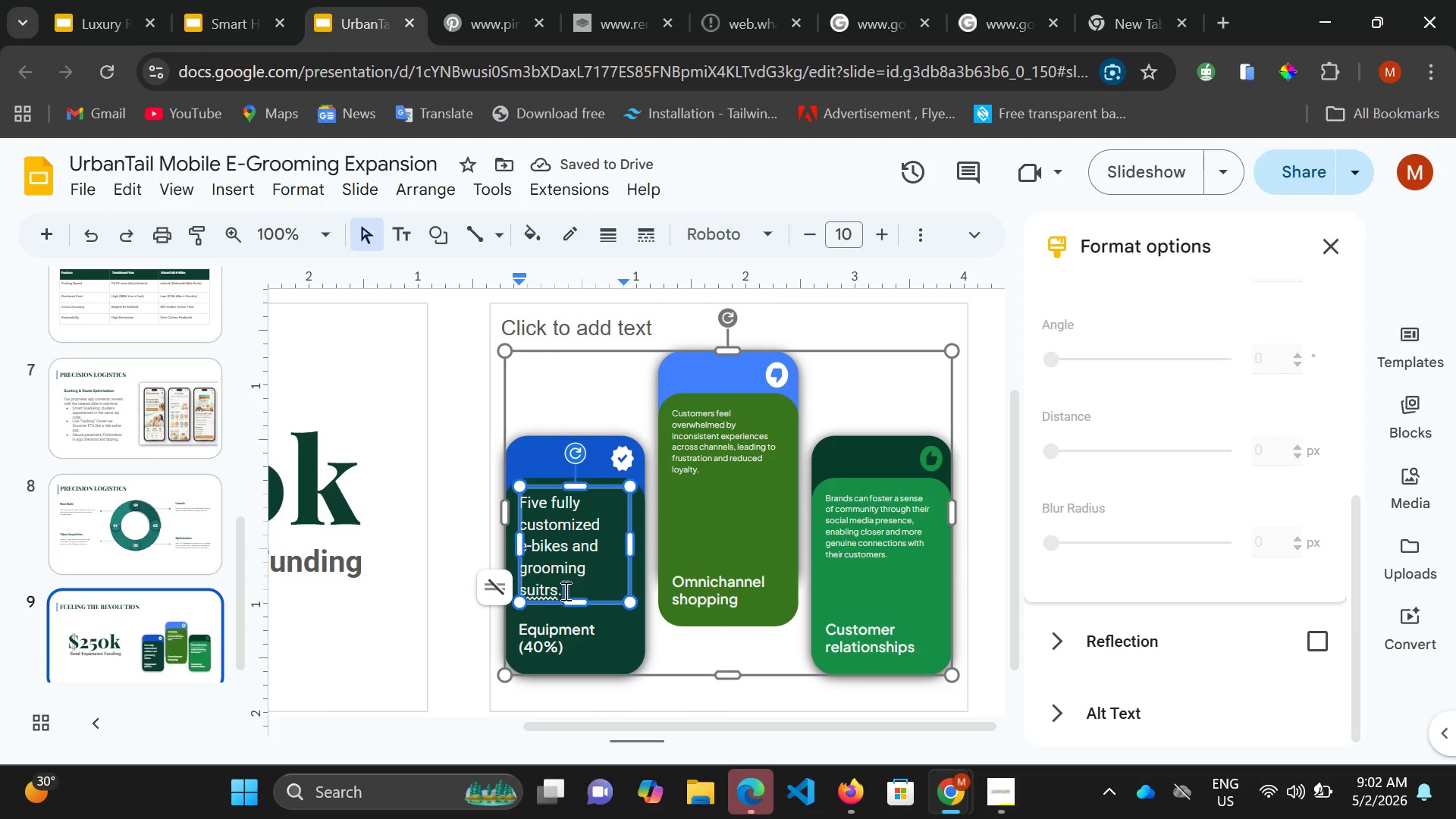 
left_click([564, 587])
 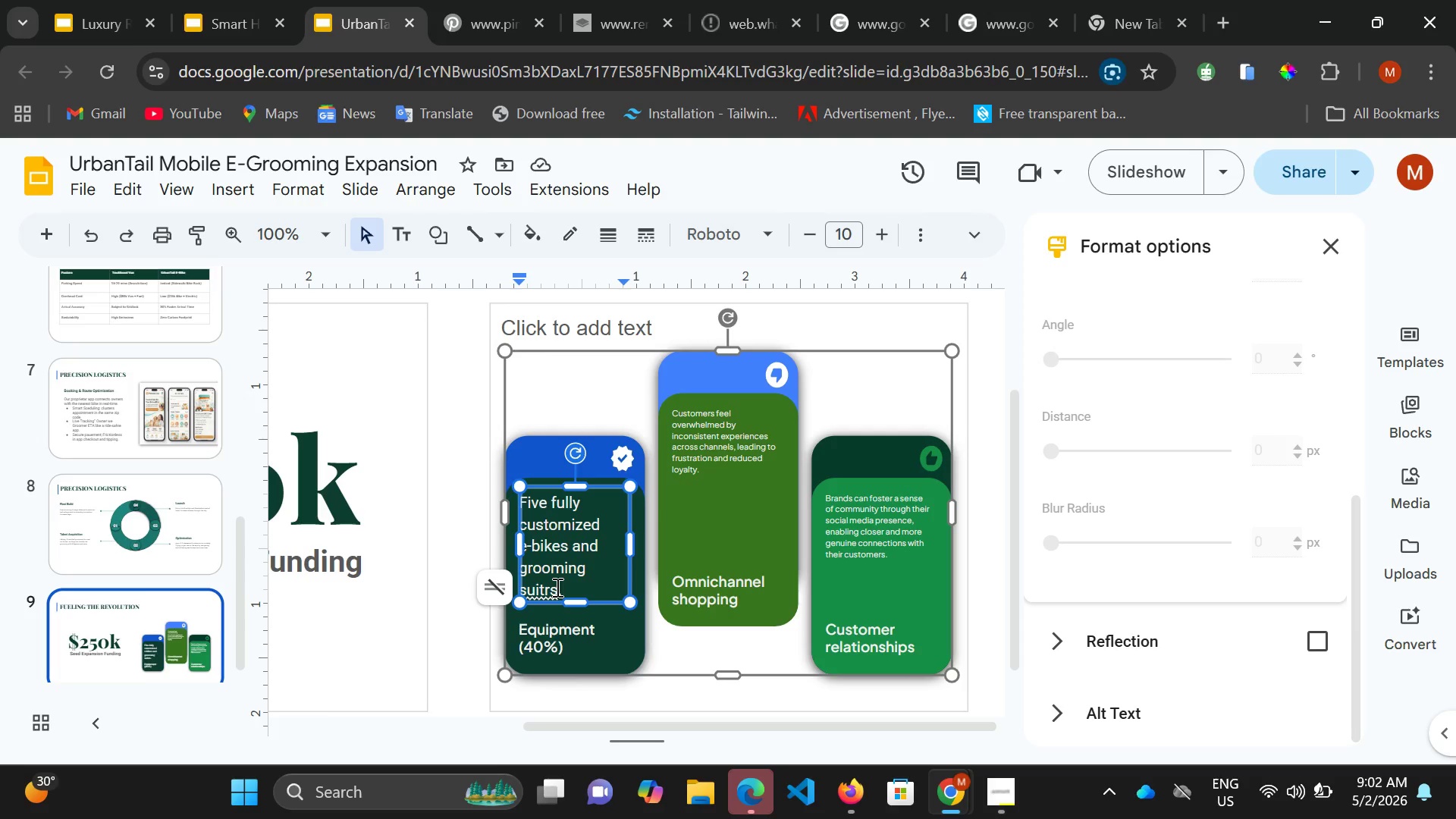 
left_click([556, 587])
 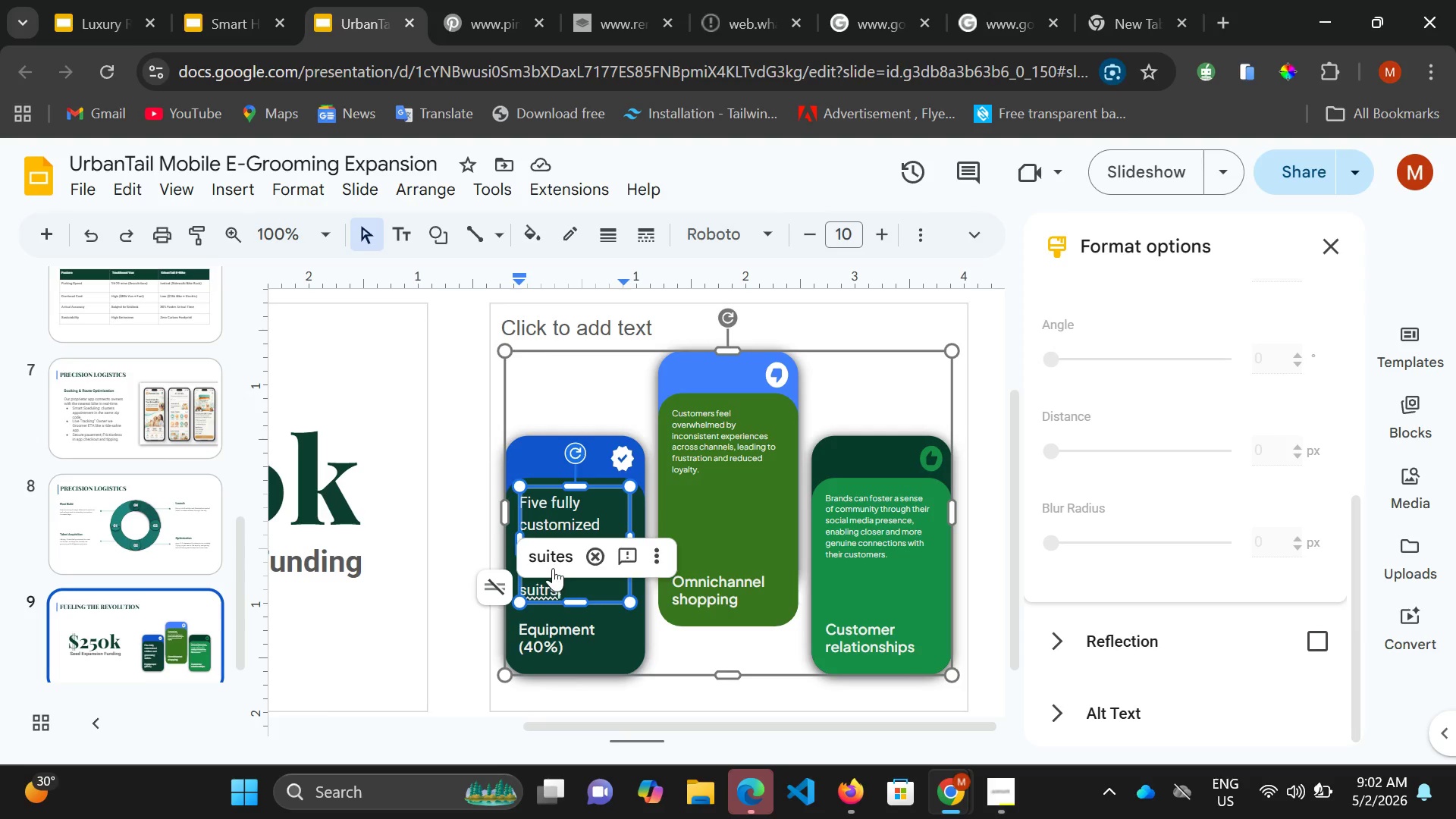 
left_click([554, 566])
 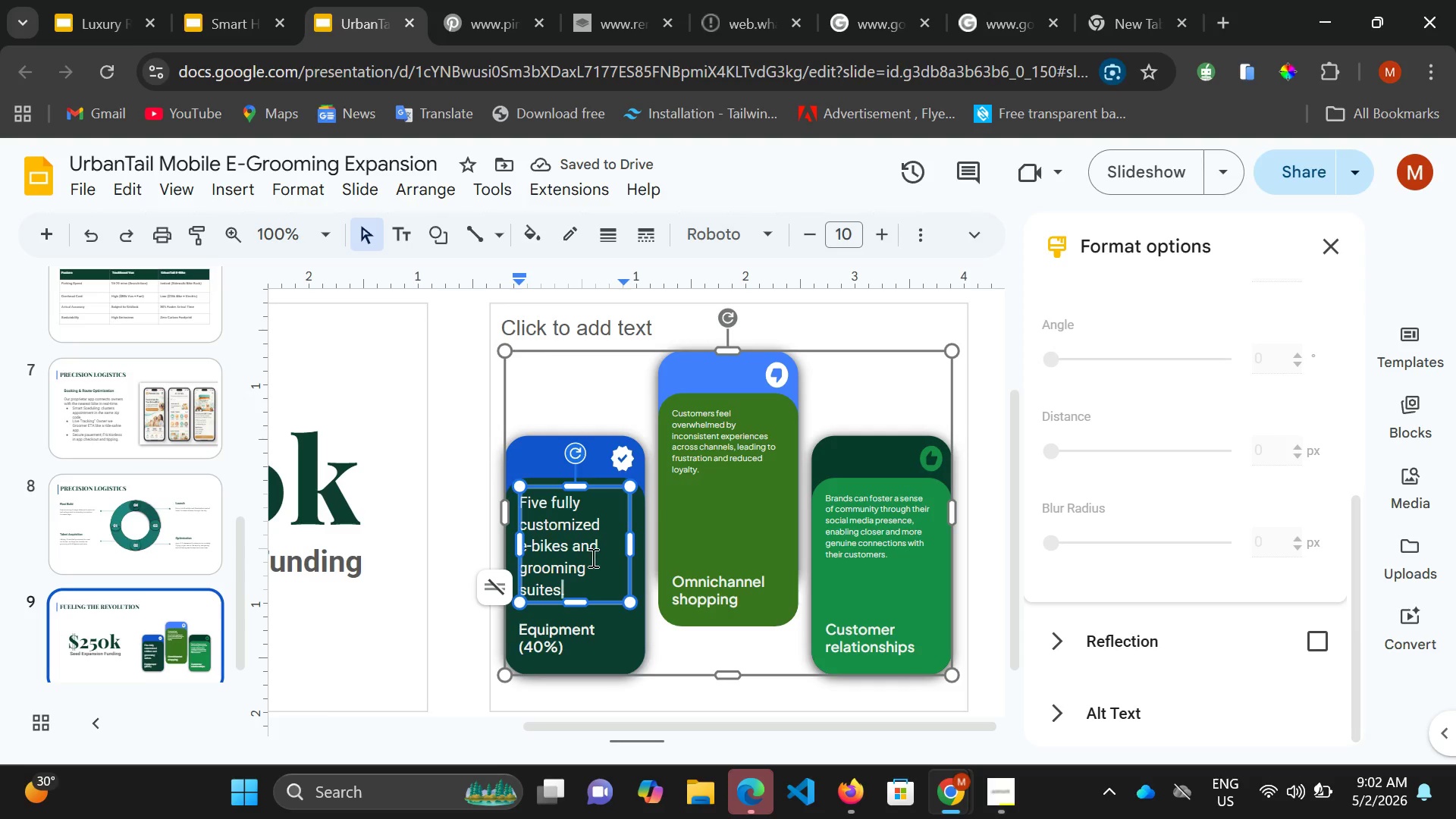 
wait(5.8)
 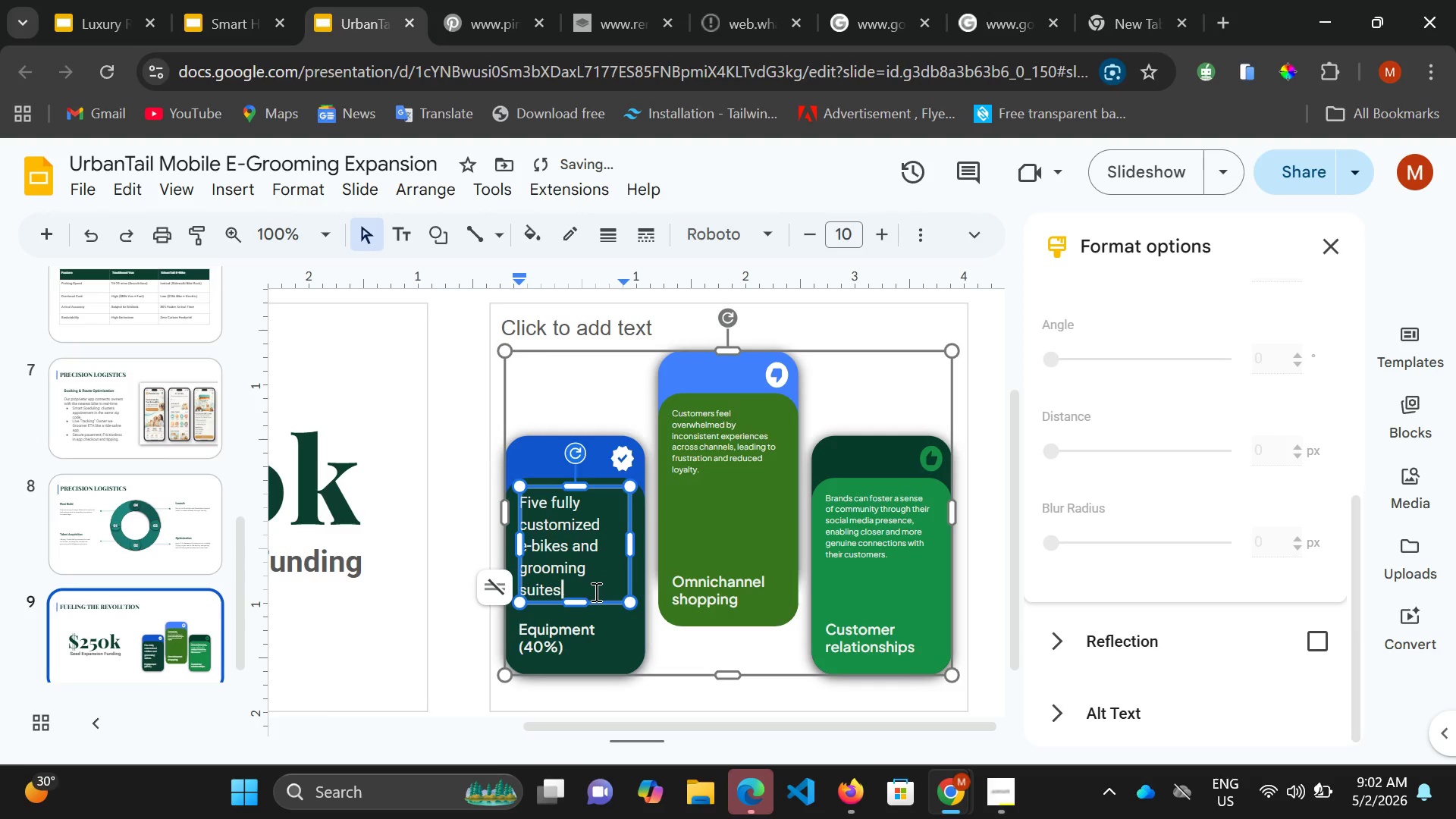 
key(Control+A)
 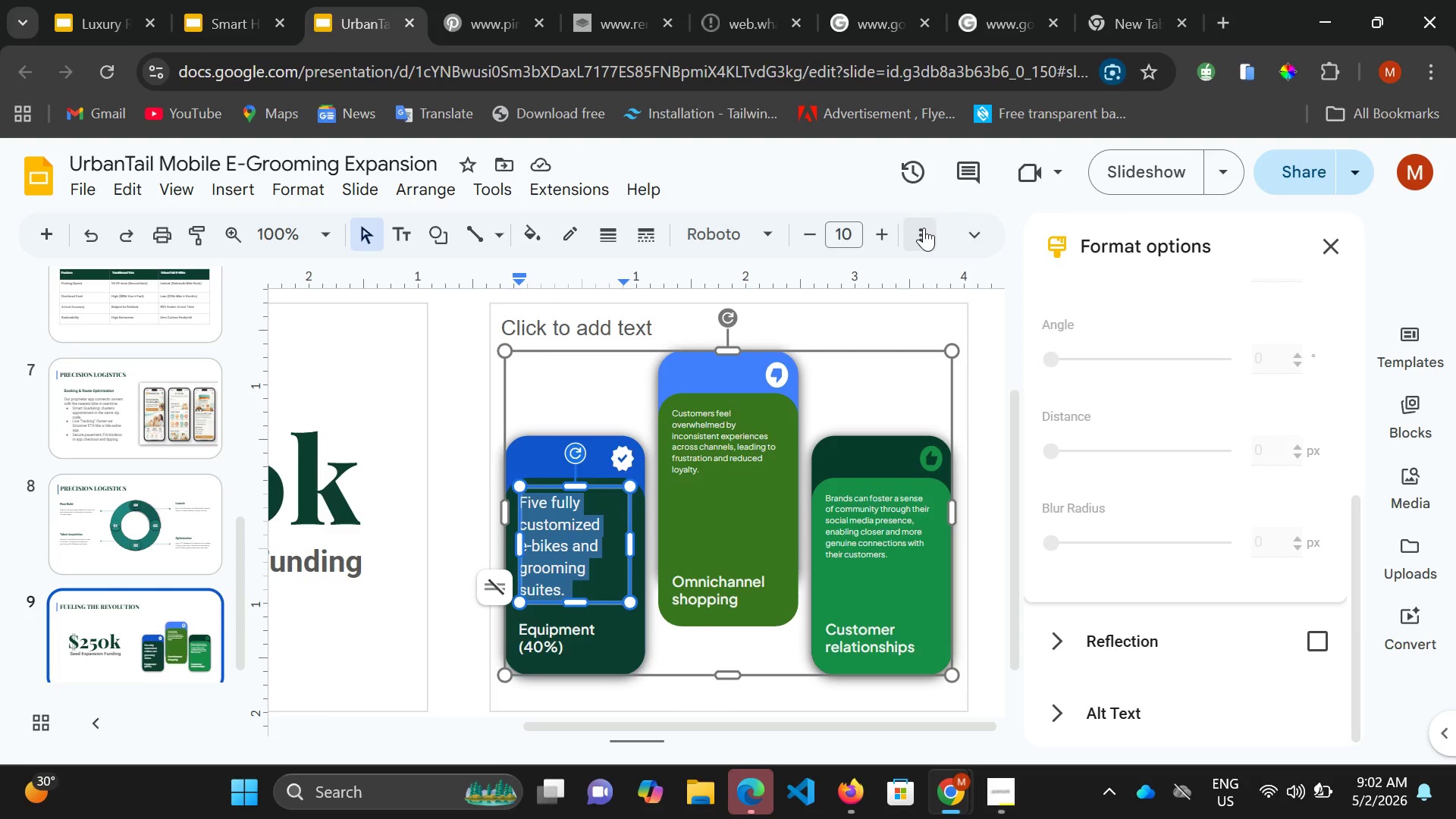 
left_click([922, 226])
 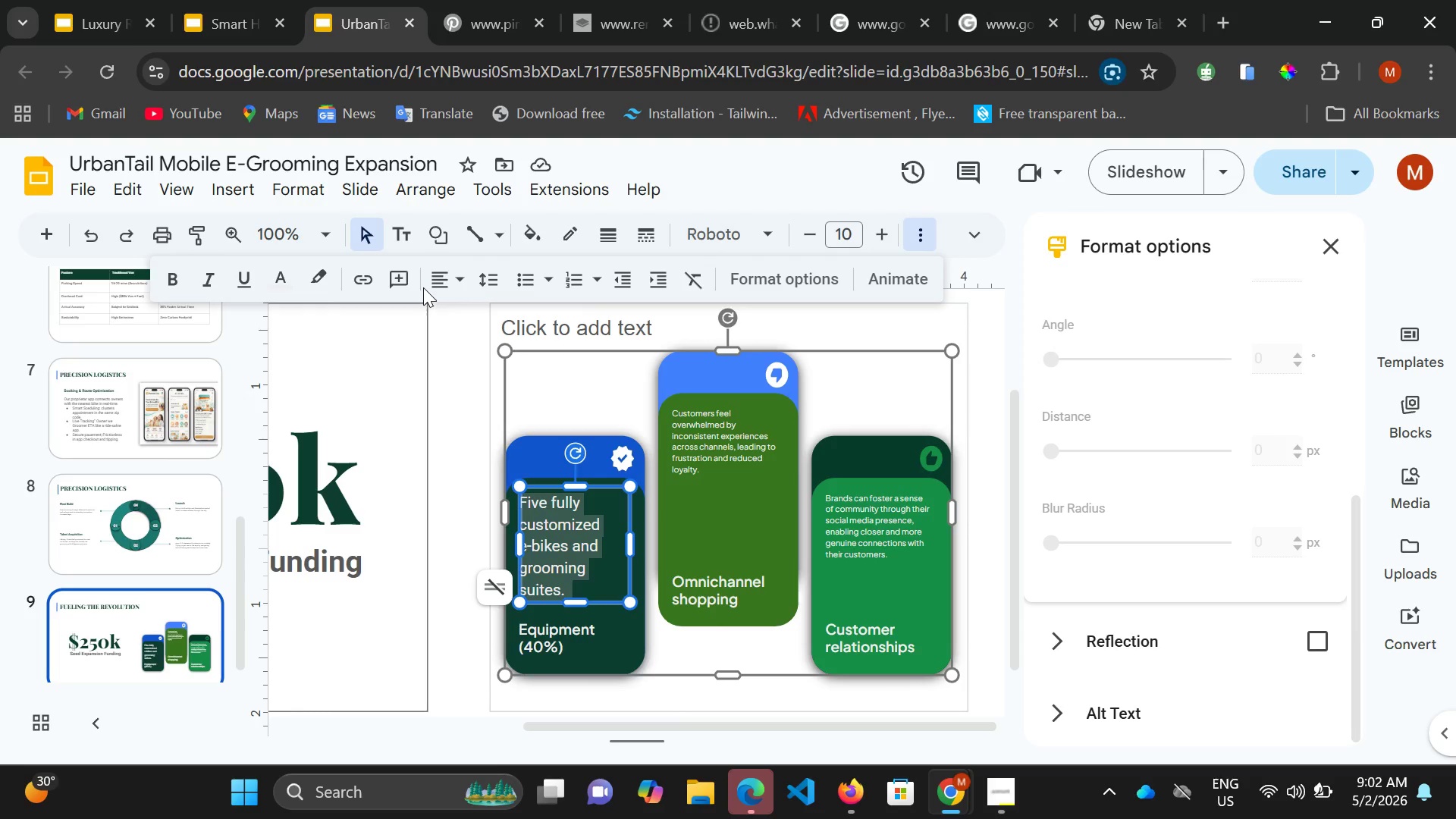 
left_click([440, 275])
 